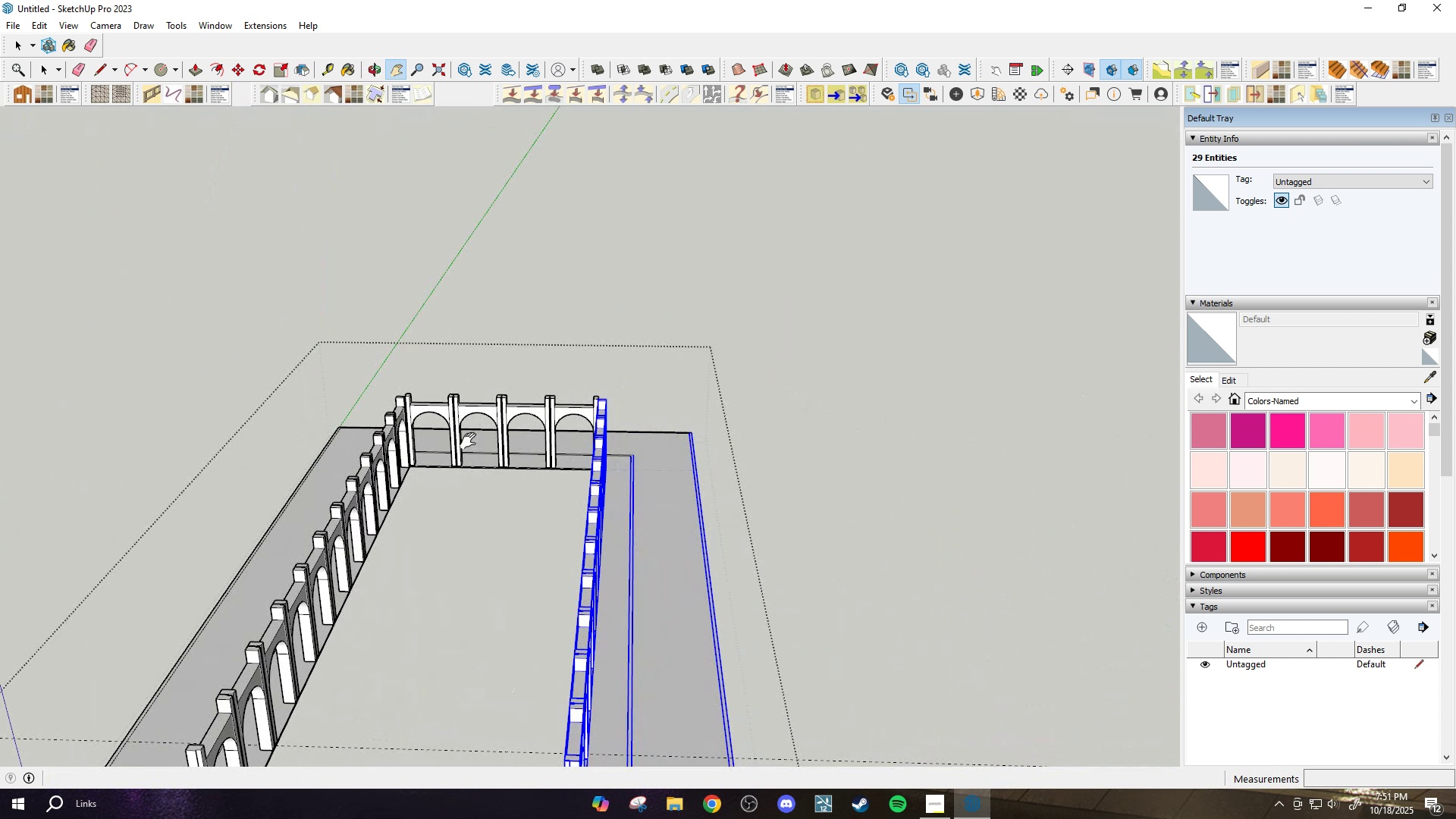 
scroll: coordinate [445, 398], scroll_direction: up, amount: 6.0
 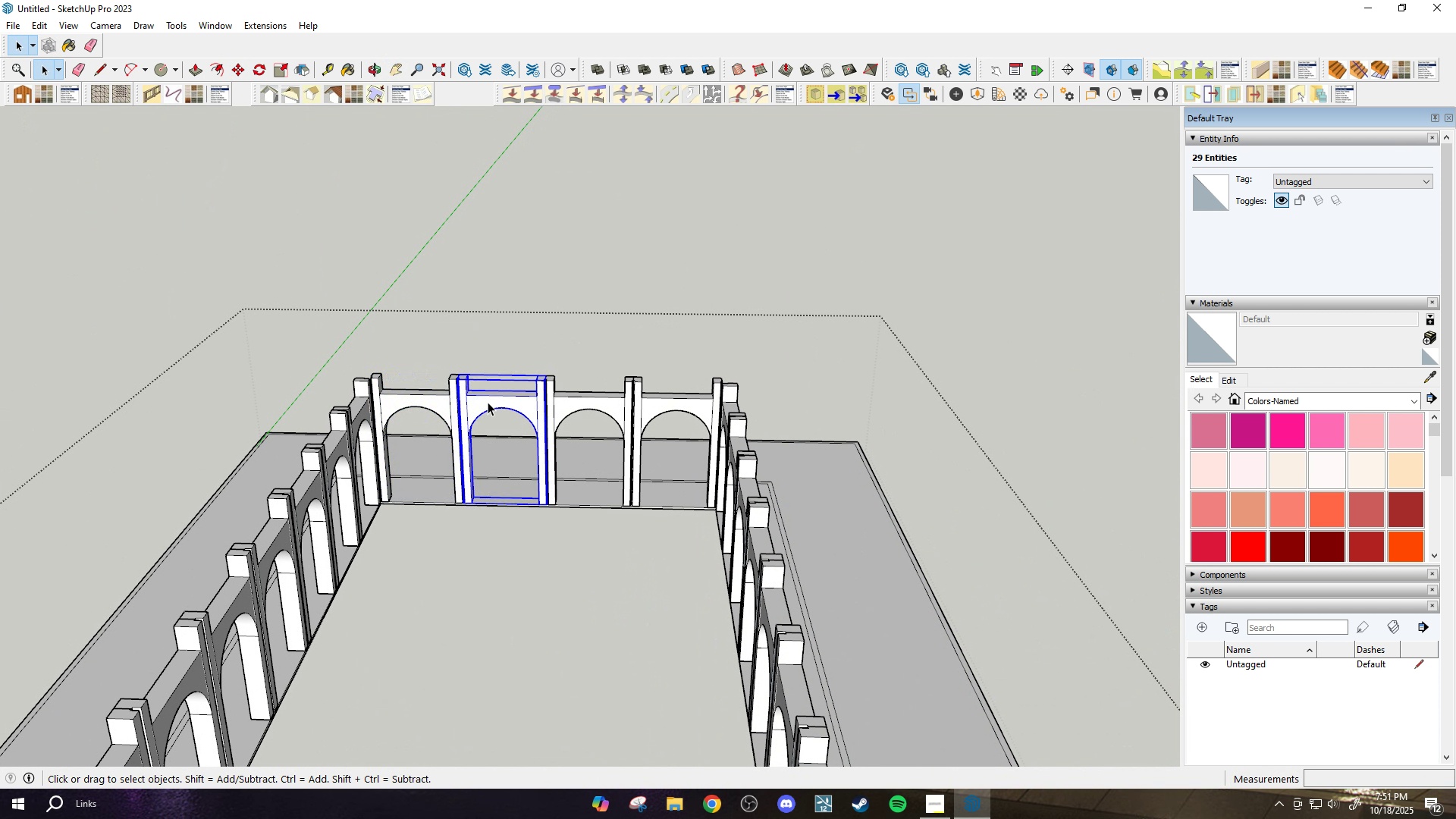 
key(Space)
 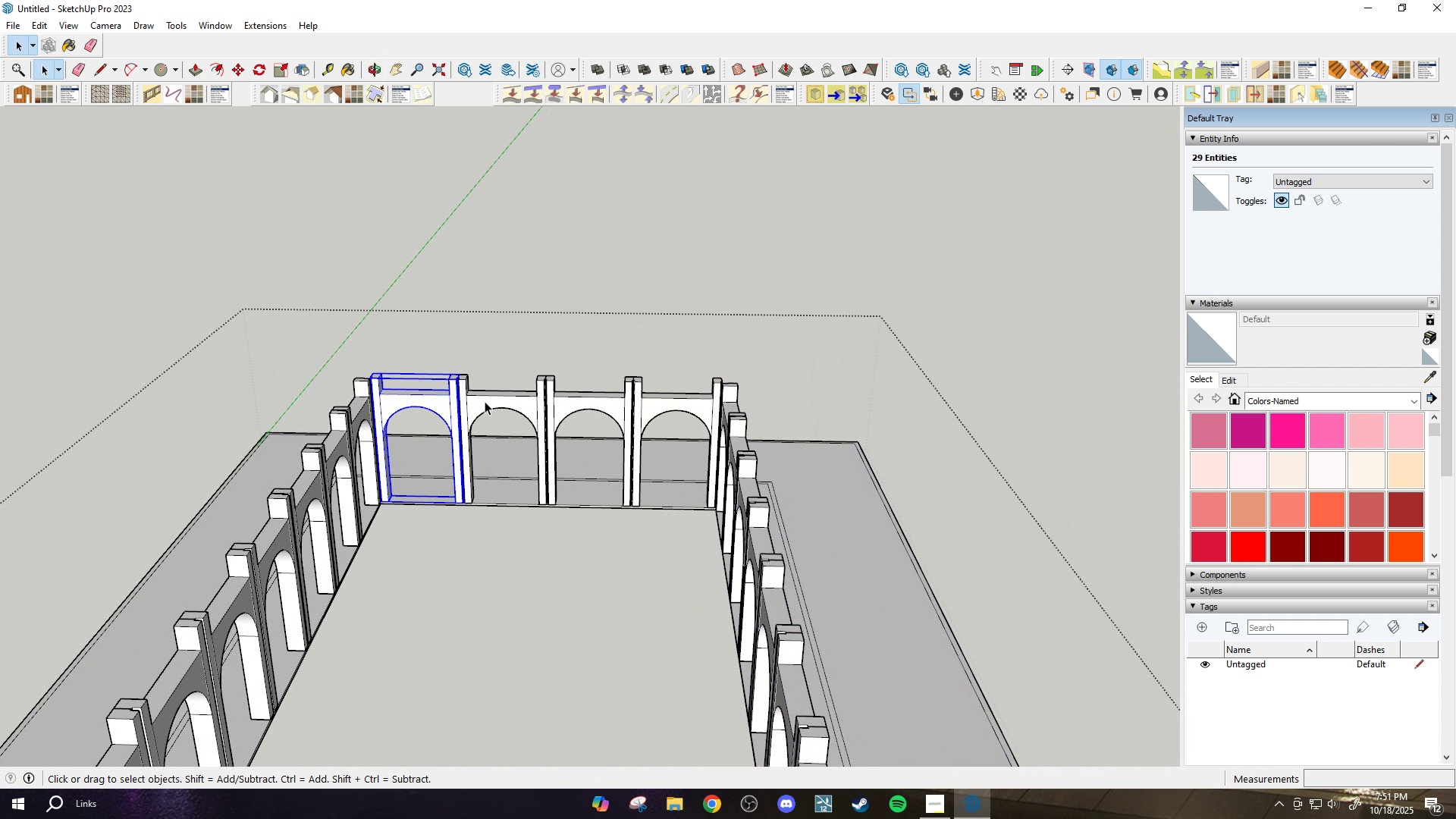 
double_click([485, 401])
 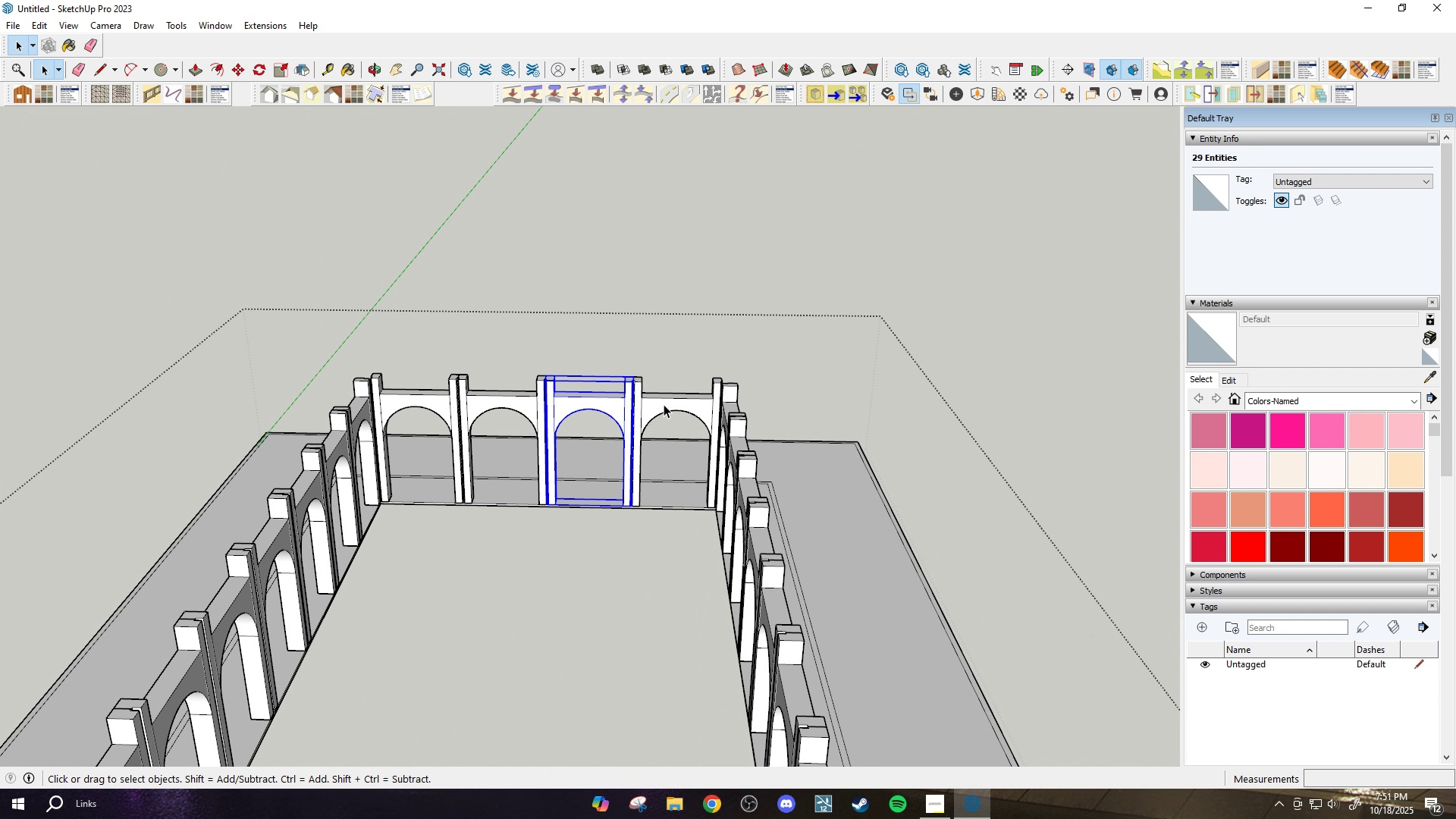 
triple_click([664, 404])
 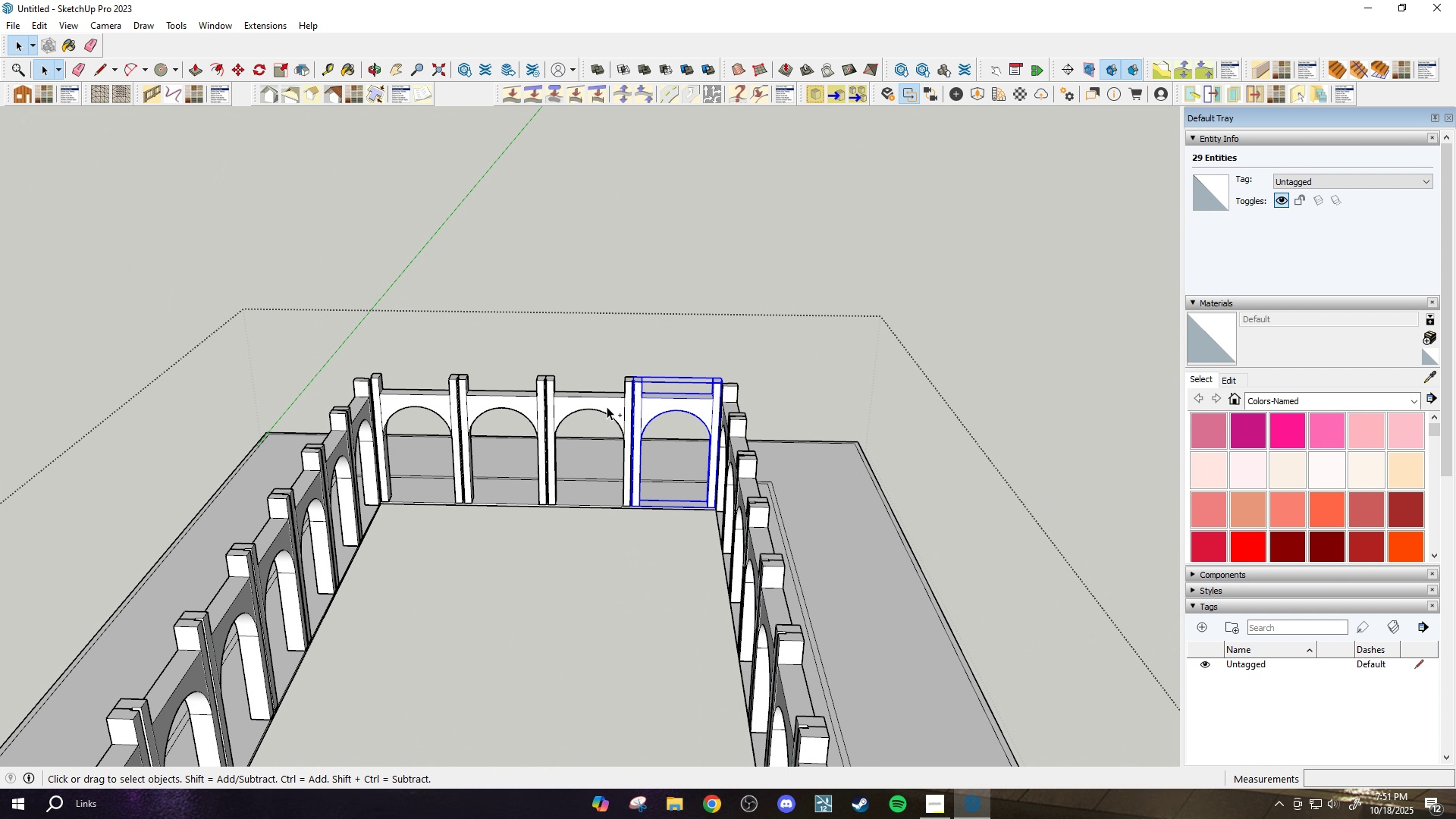 
hold_key(key=ControlLeft, duration=1.12)
triple_click([606, 406])
 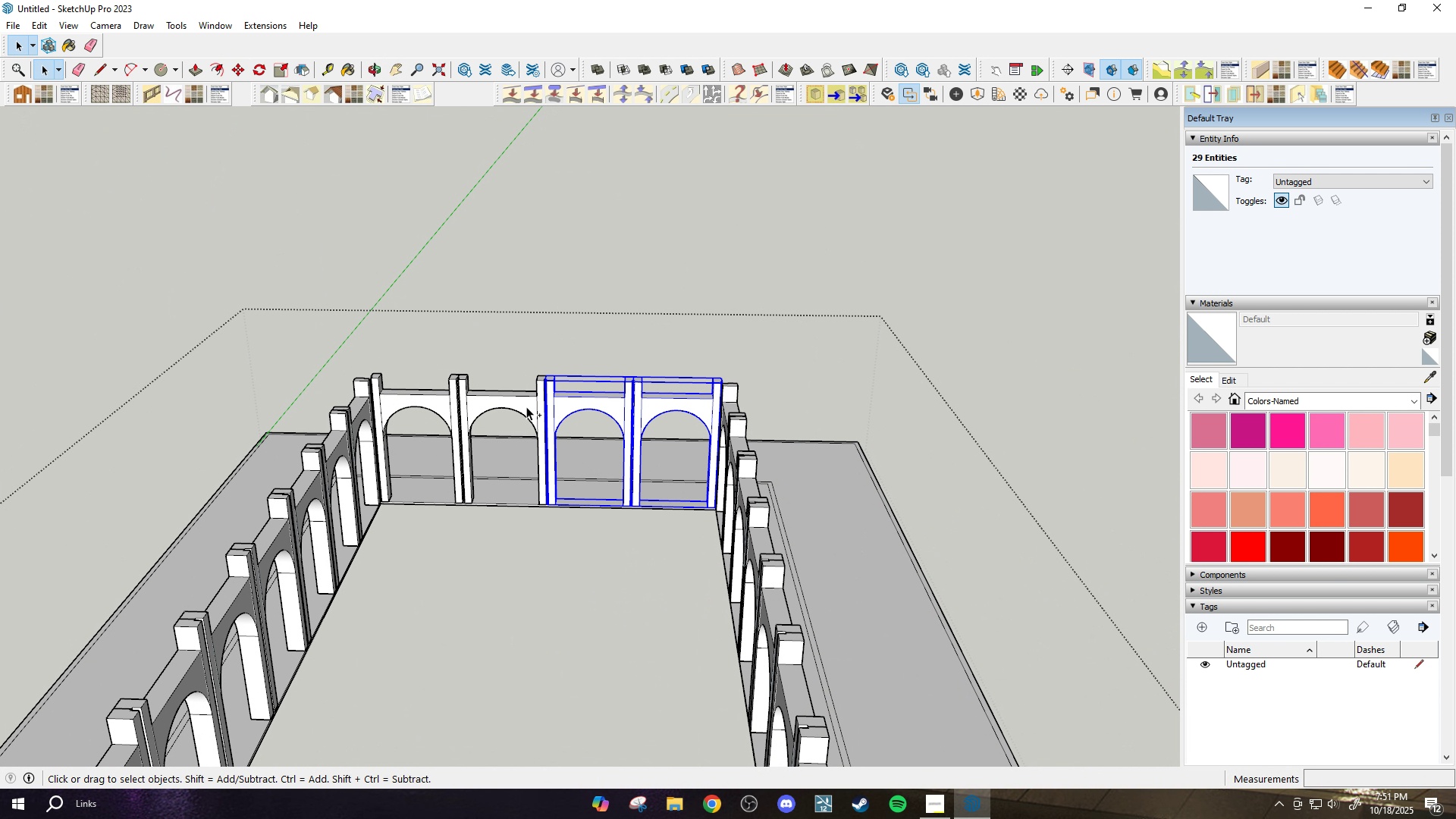 
triple_click([526, 406])
 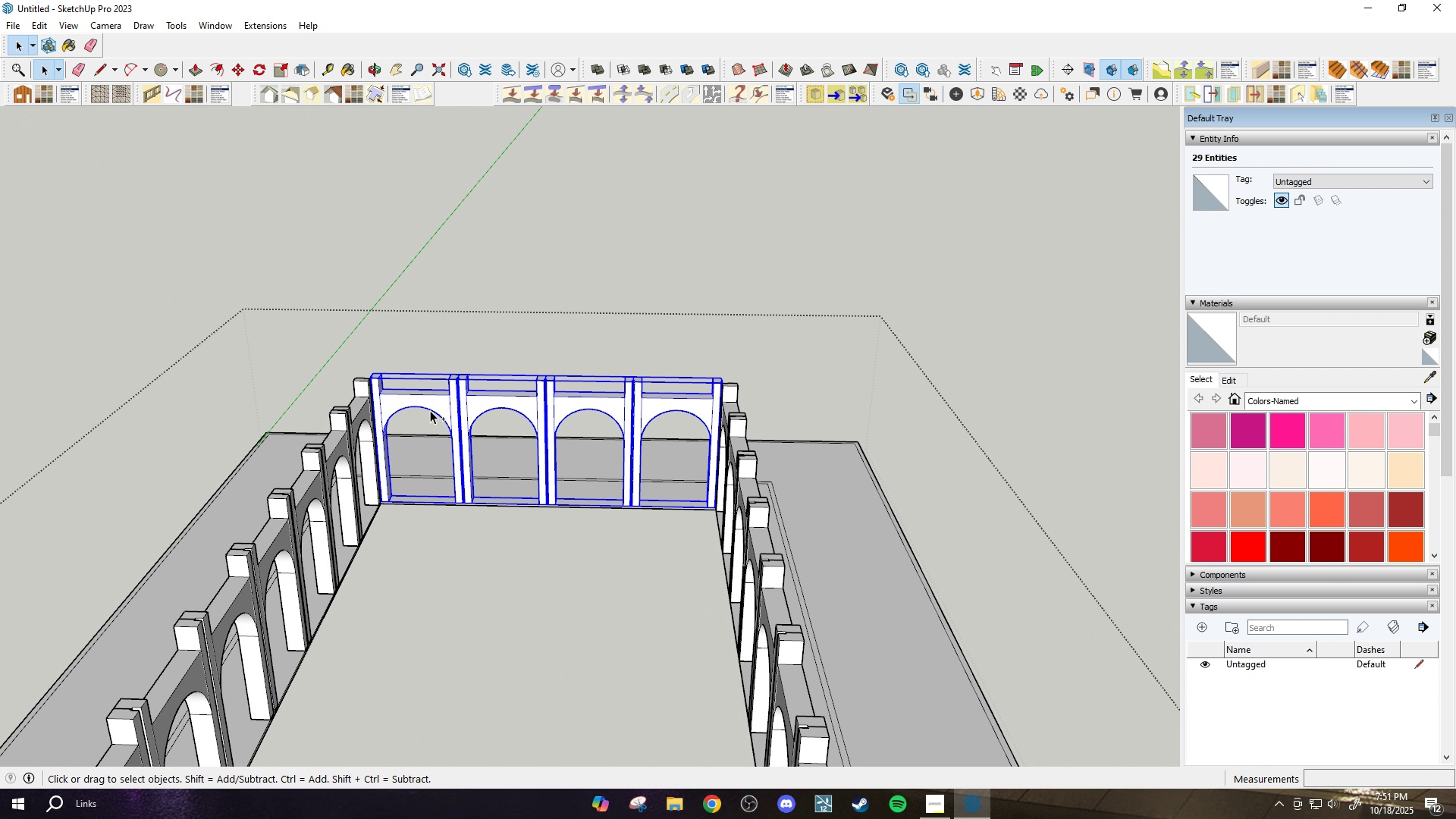 
triple_click([430, 410])
 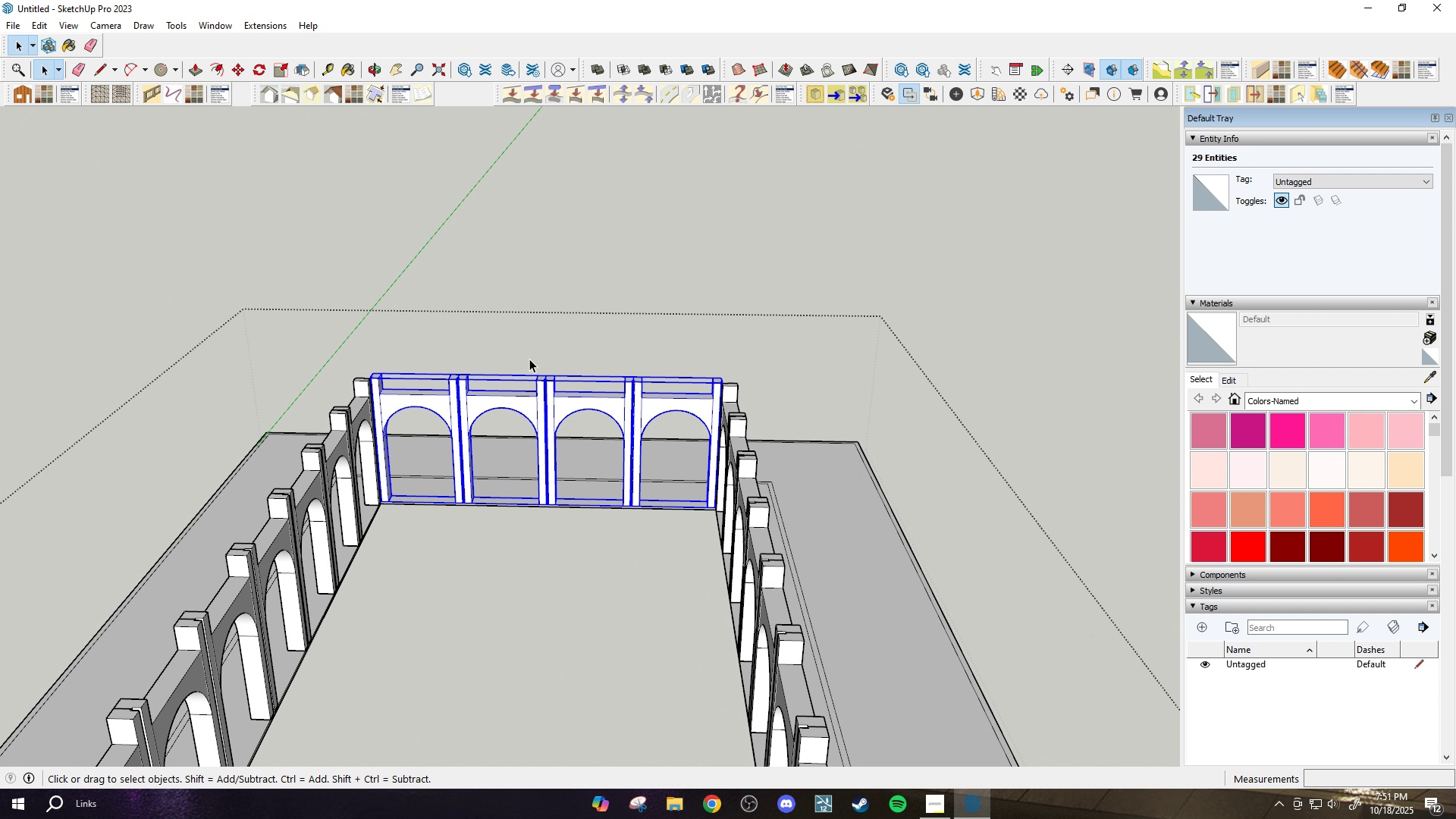 
scroll: coordinate [708, 305], scroll_direction: down, amount: 12.0
 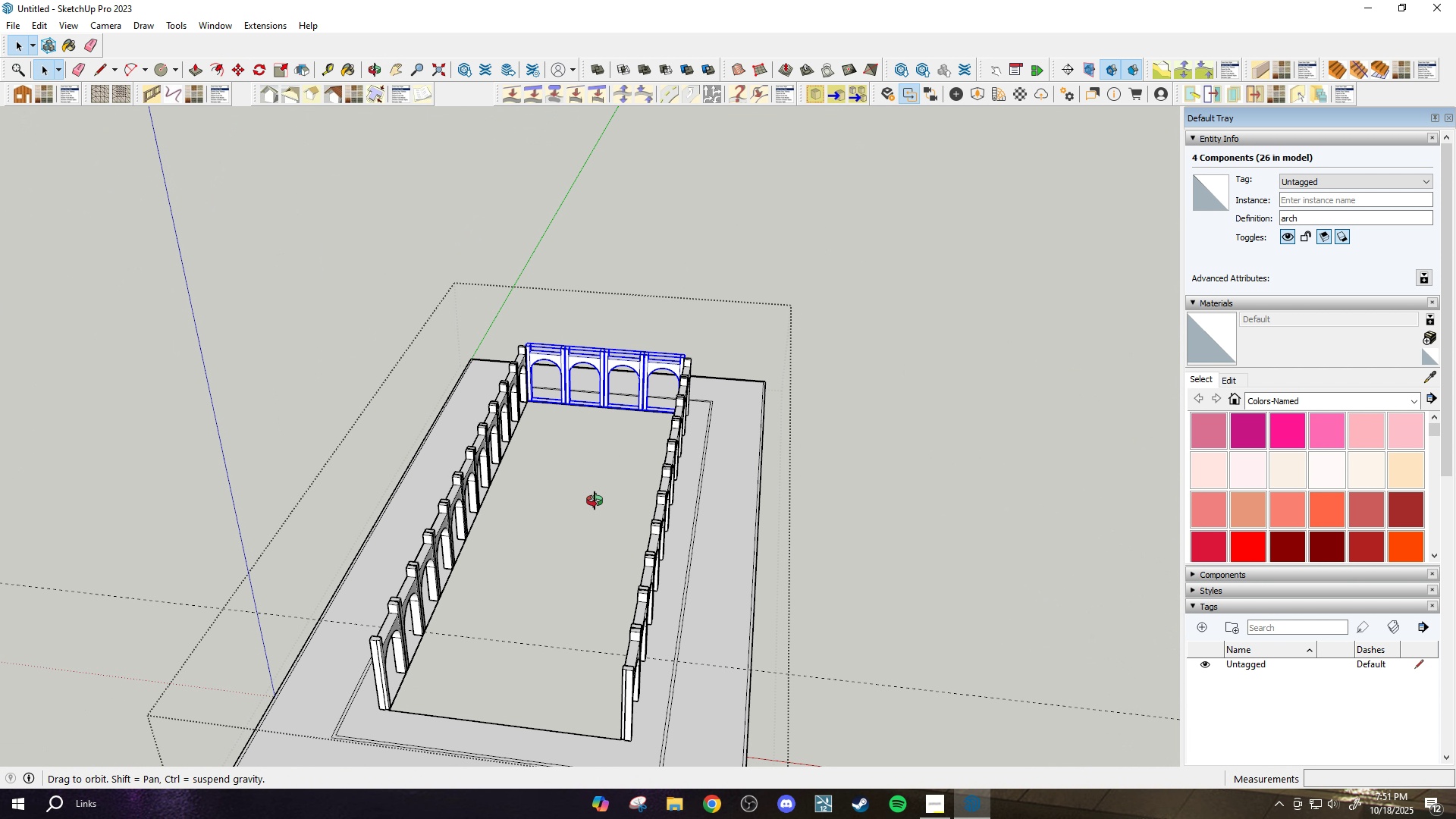 
key(M)
 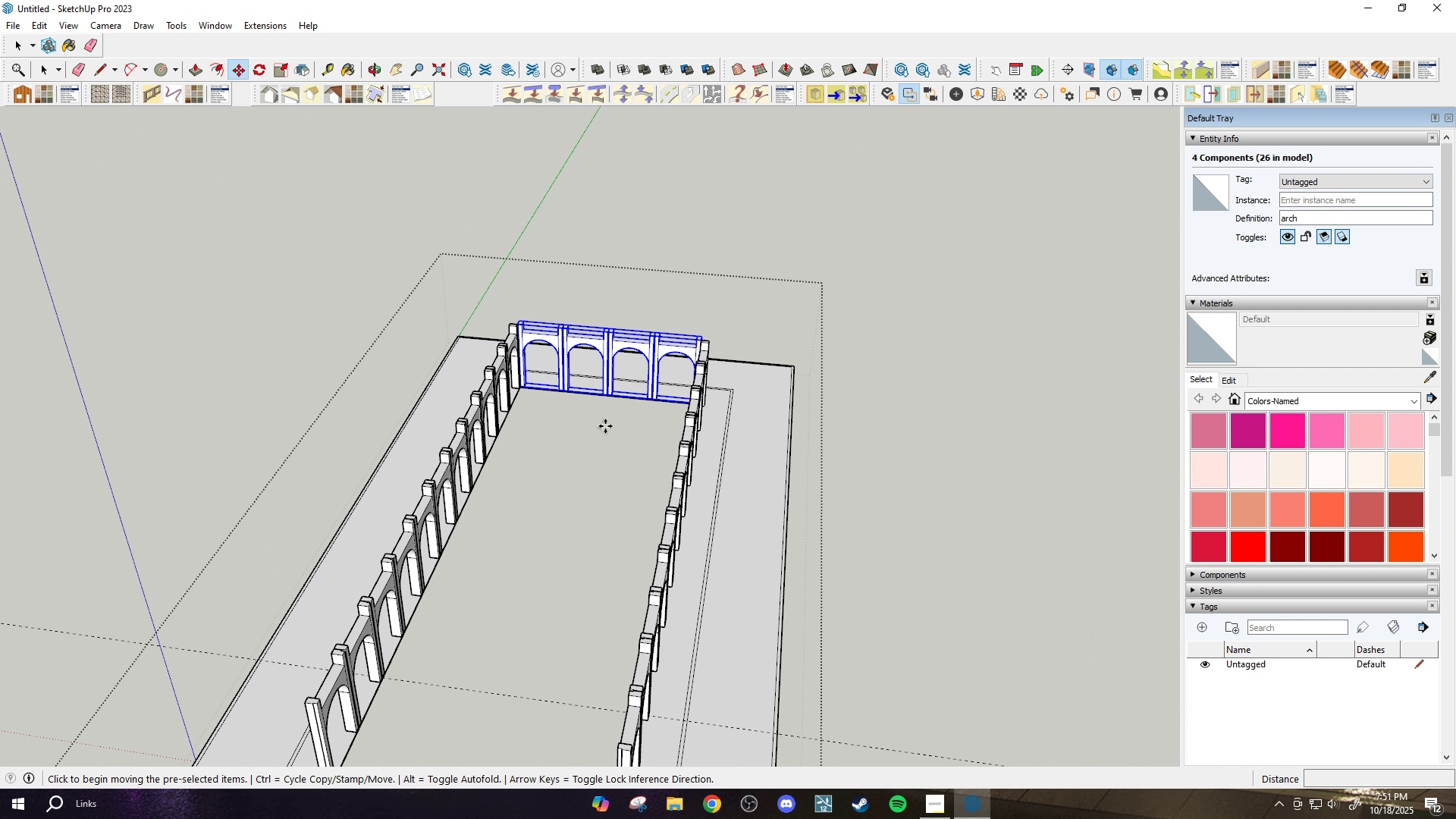 
scroll: coordinate [605, 426], scroll_direction: up, amount: 3.0
 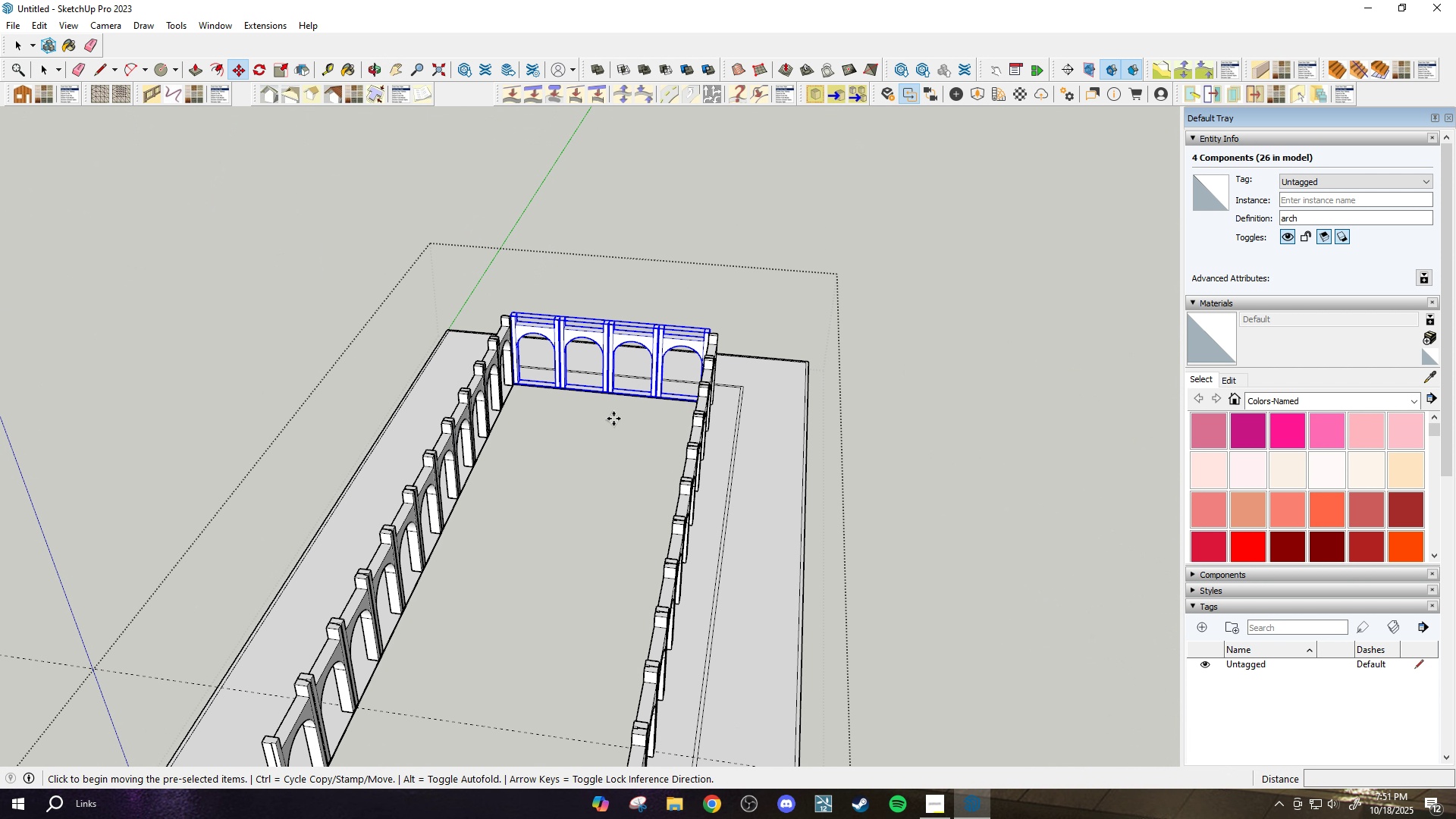 
key(Control+ControlLeft)
 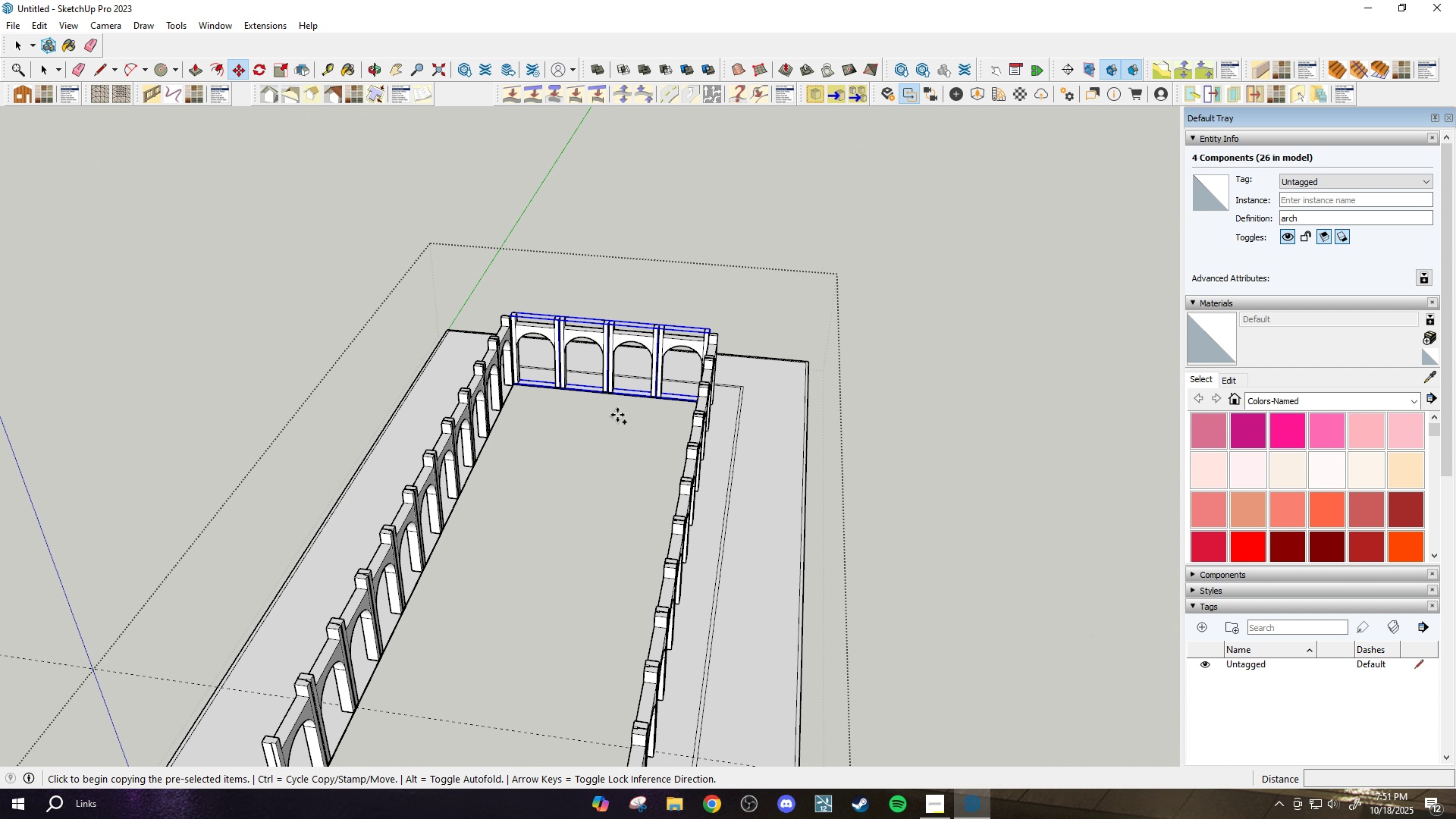 
left_click([617, 415])
 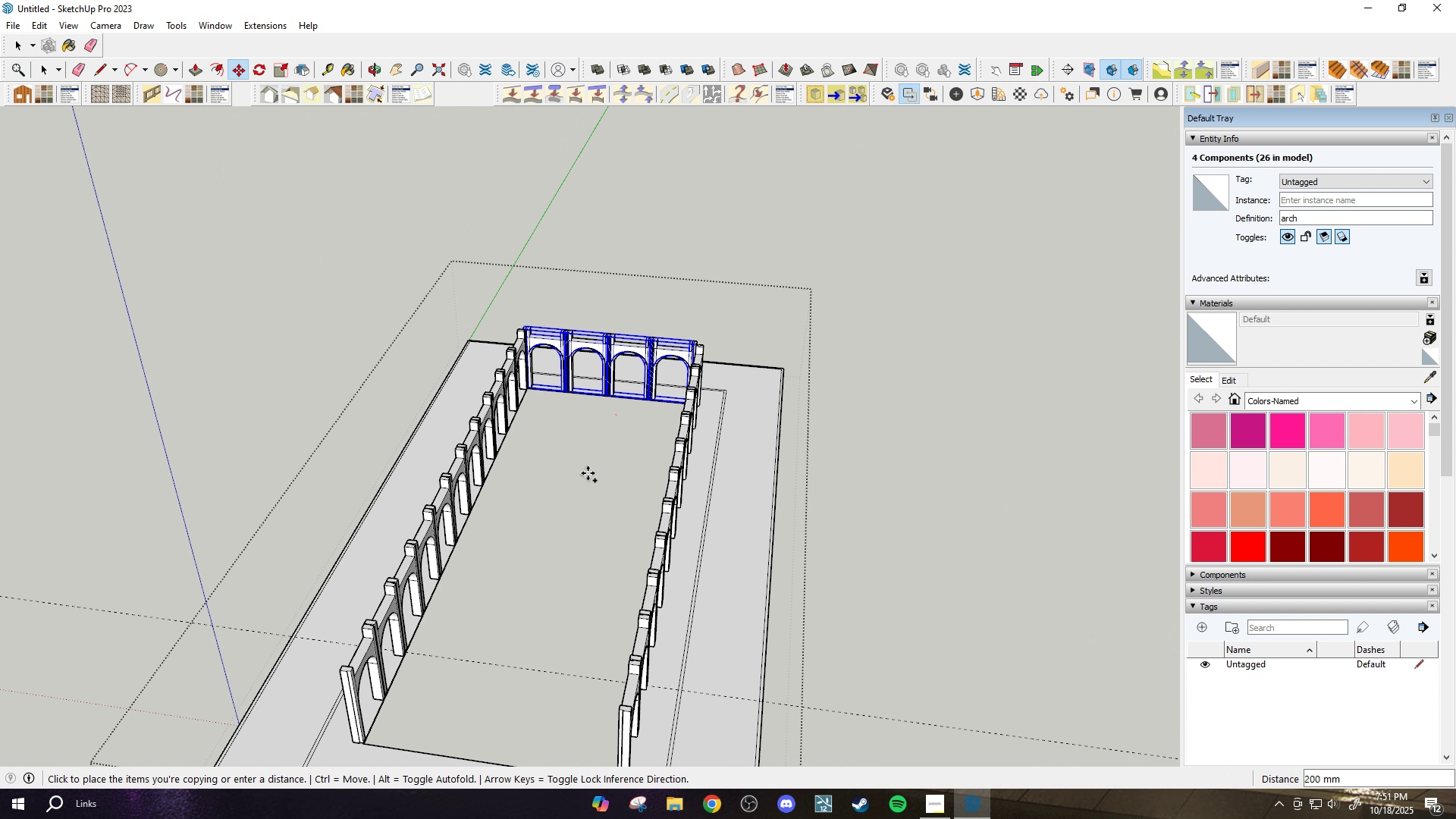 
scroll: coordinate [534, 676], scroll_direction: down, amount: 12.0
 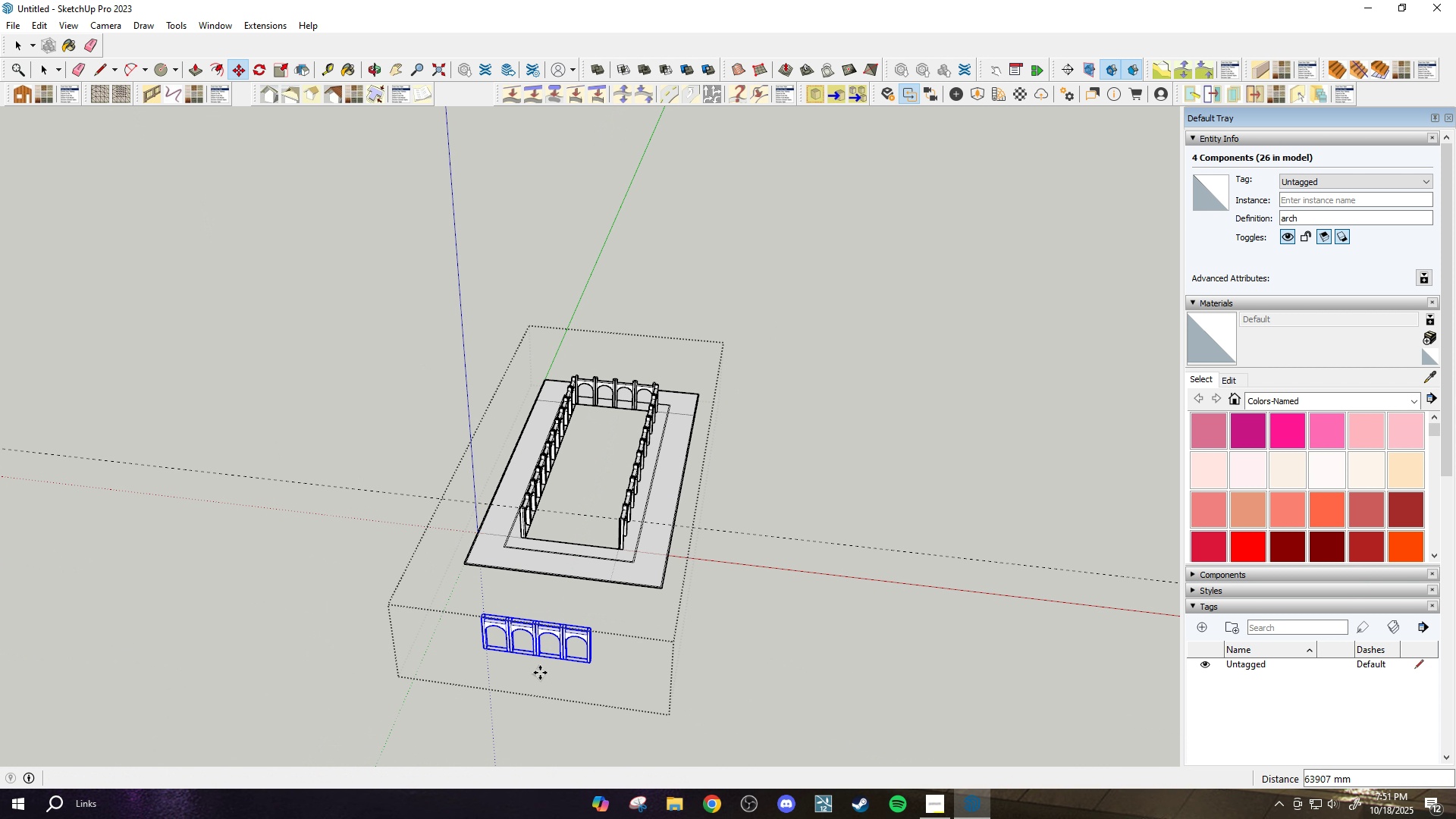 
left_click([540, 673])
 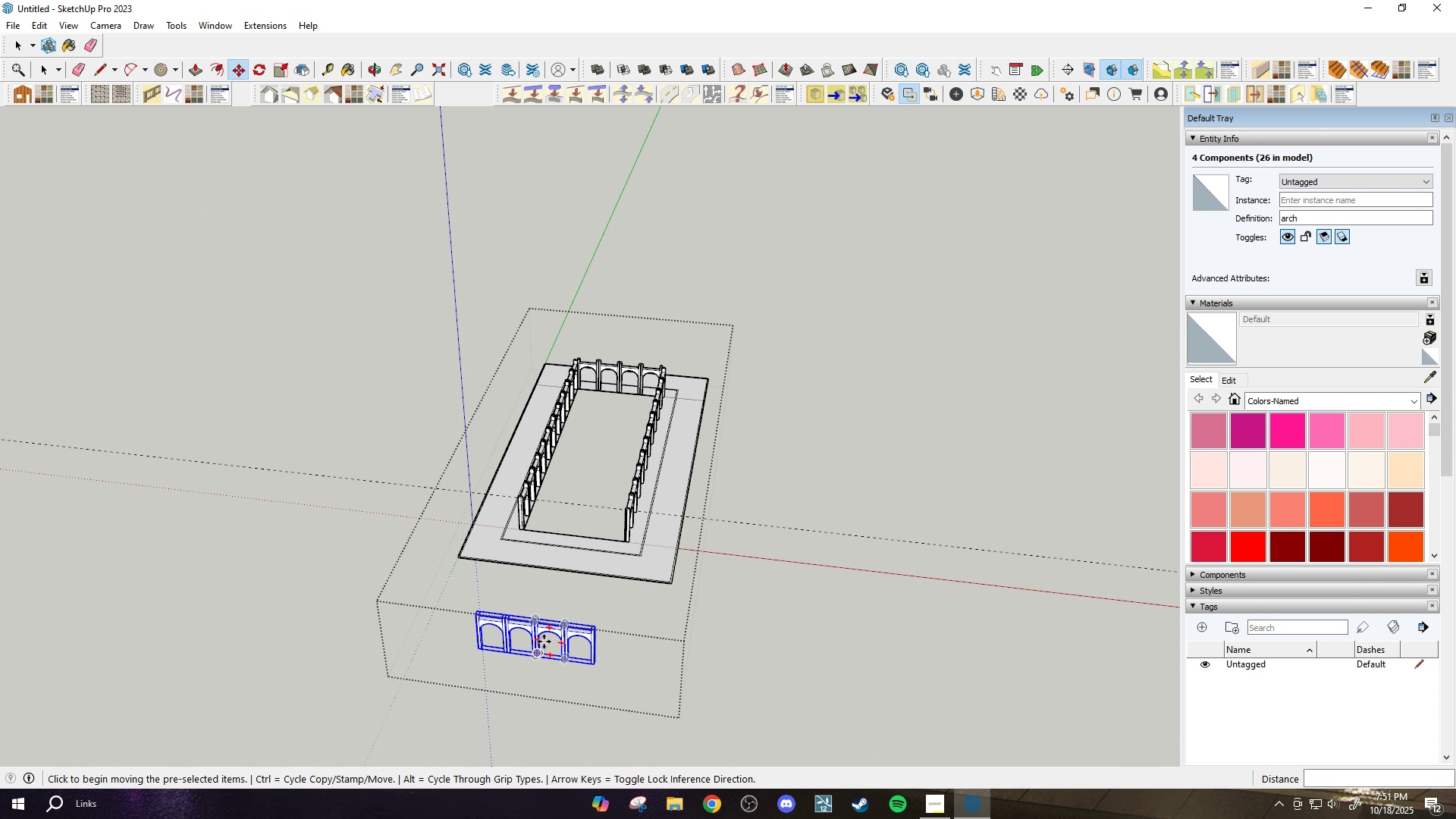 
scroll: coordinate [531, 645], scroll_direction: up, amount: 13.0
 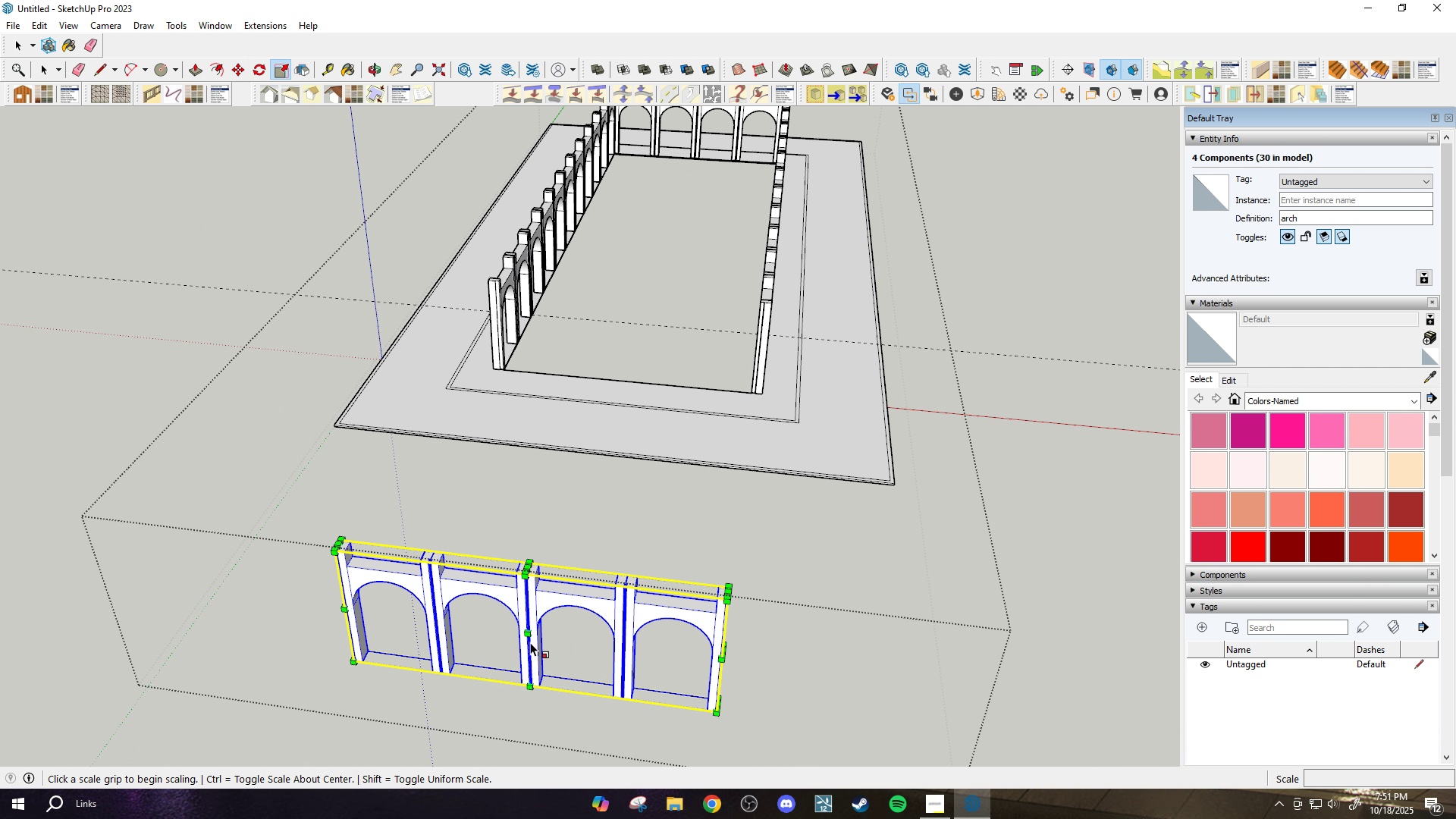 
key(S)
 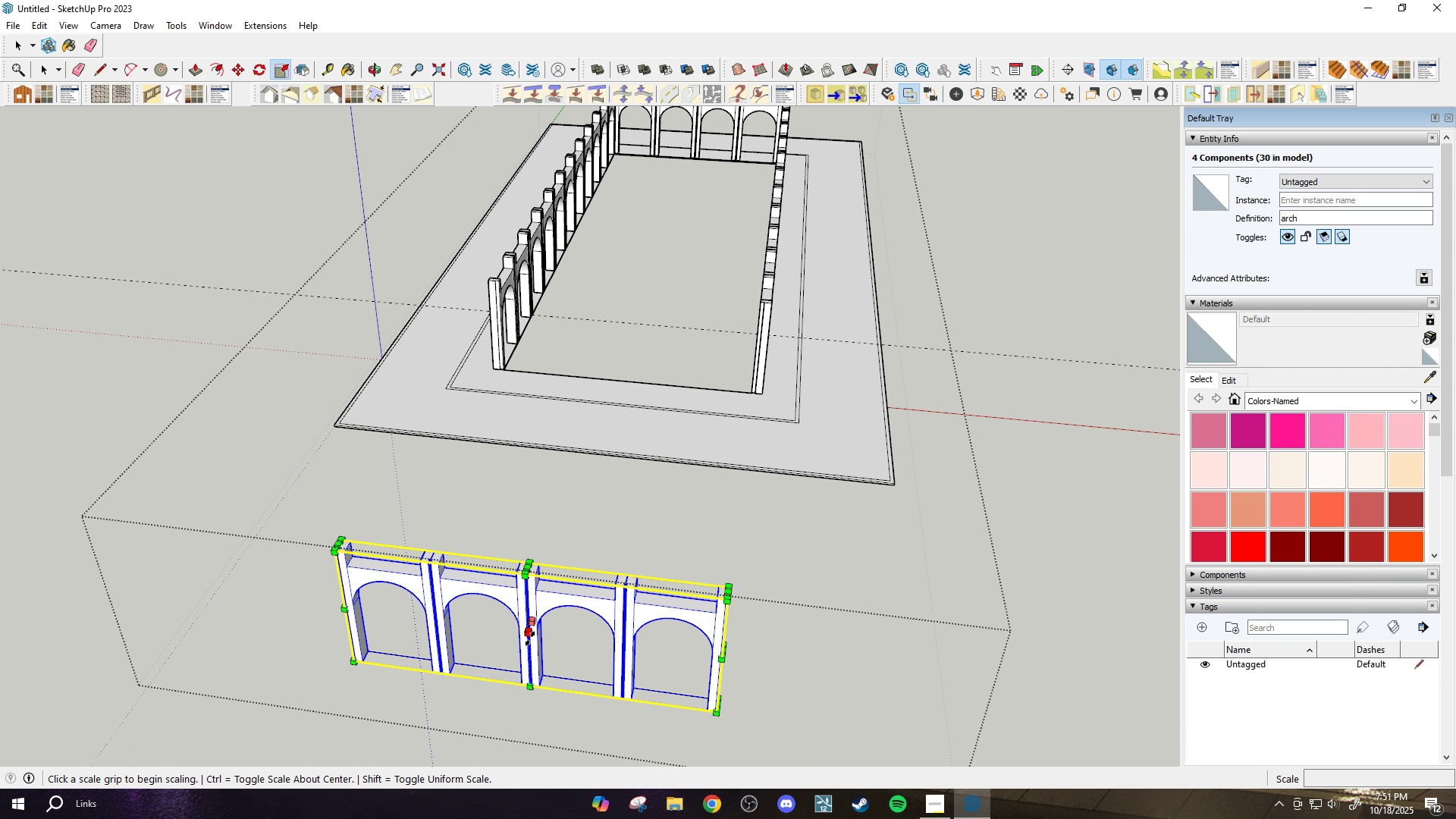 
left_click([530, 639])
 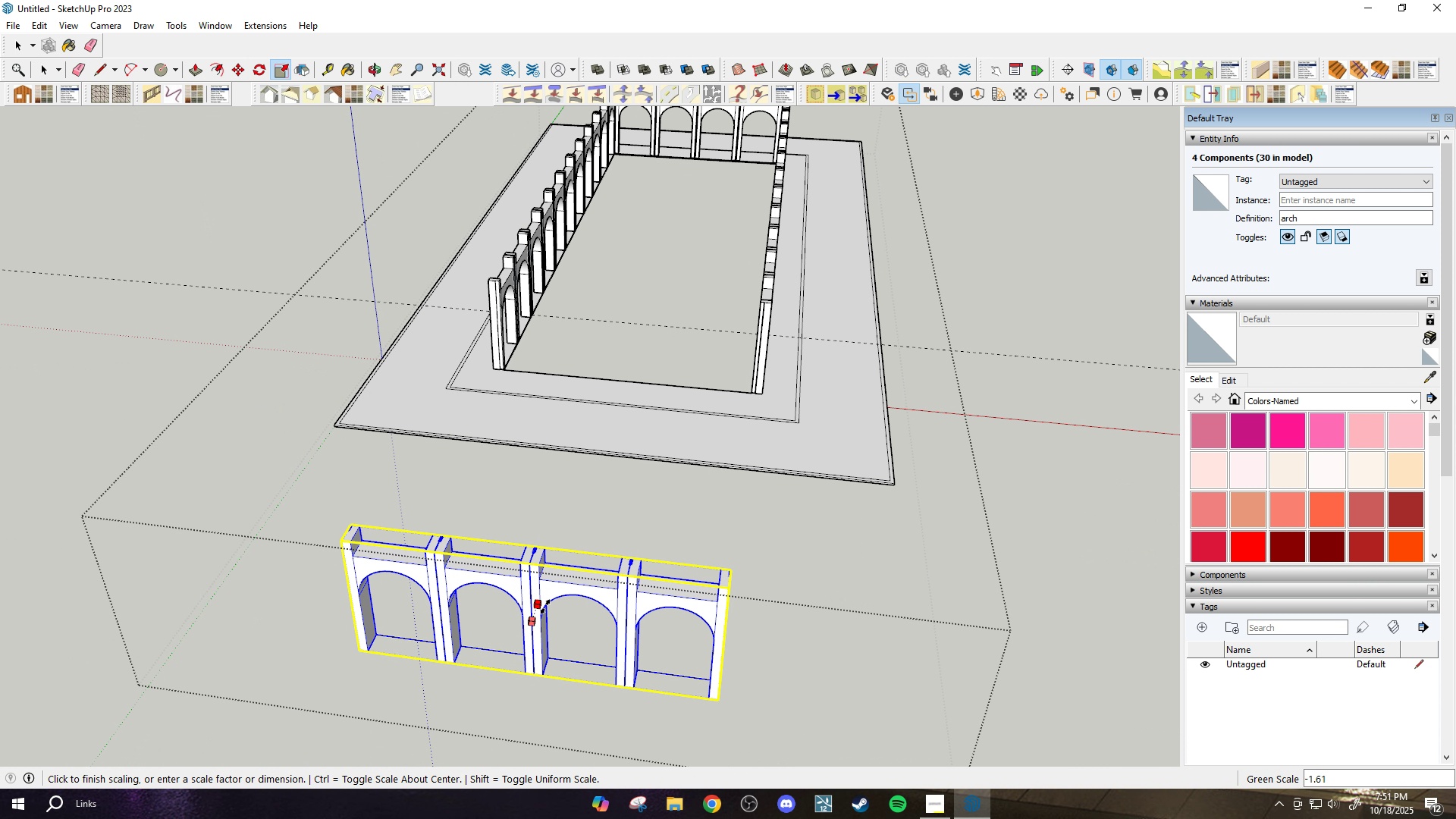 
key(Minus)
 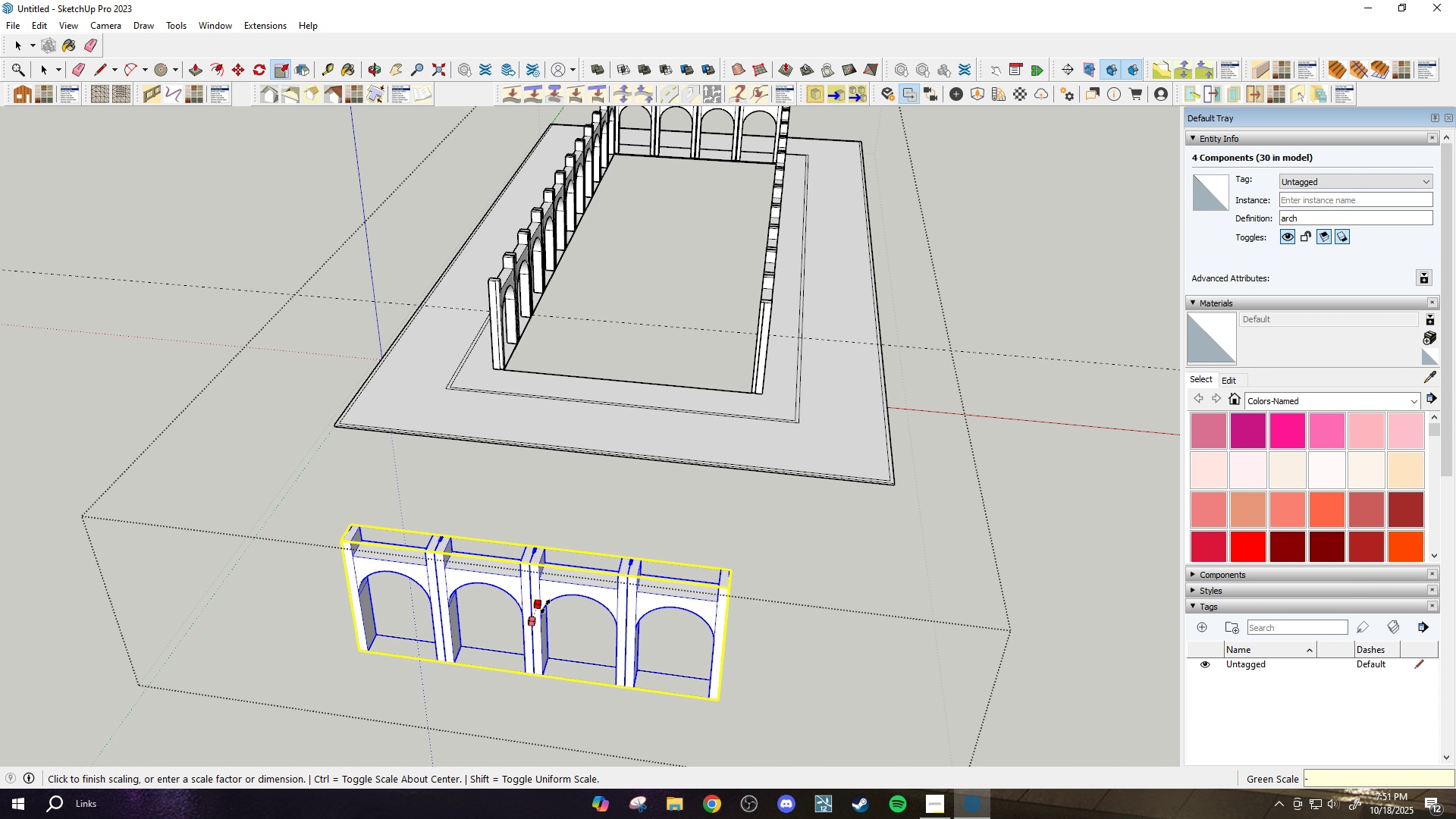 
key(1)
 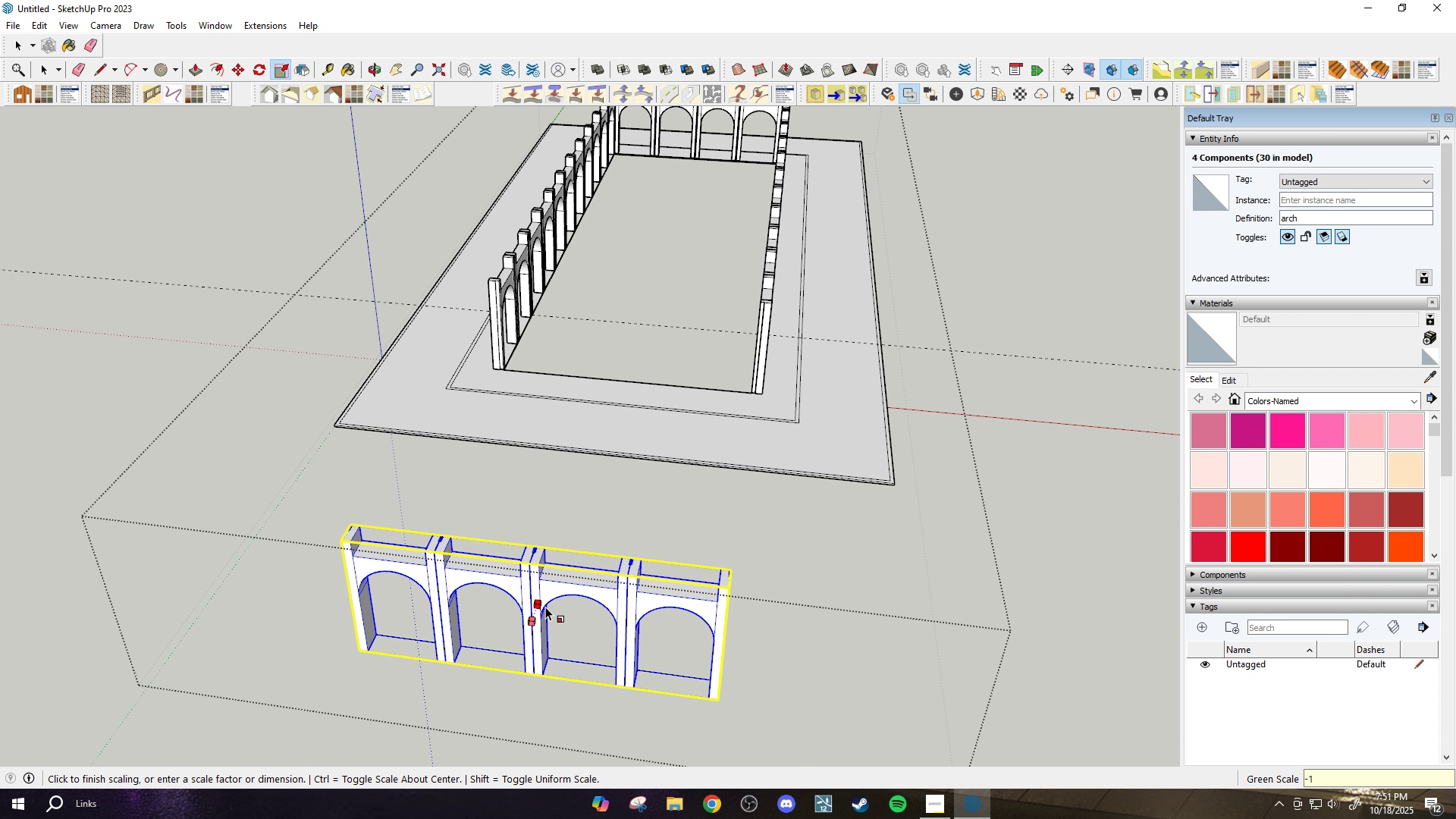 
key(Enter)
 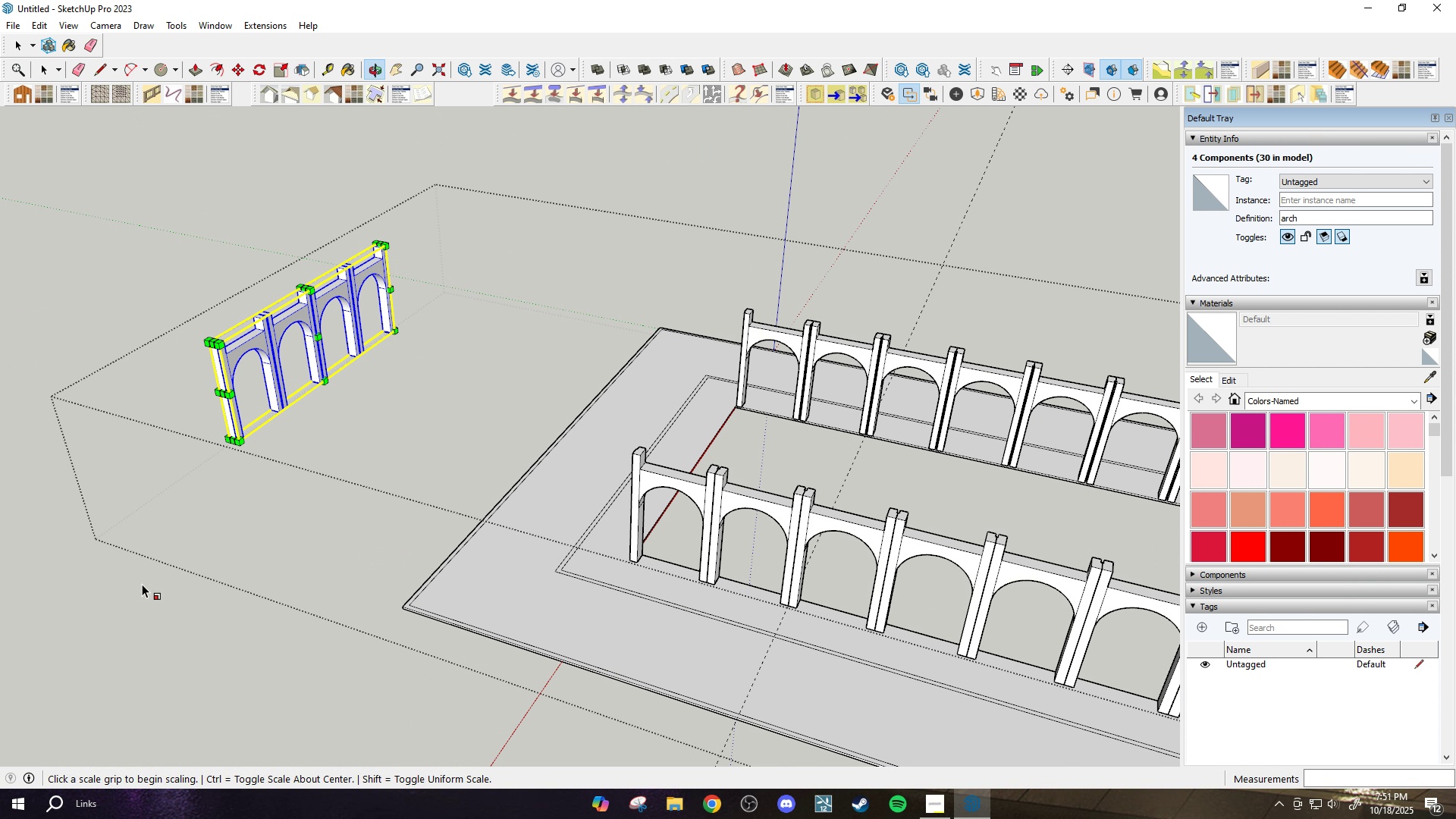 
scroll: coordinate [500, 302], scroll_direction: up, amount: 21.0
 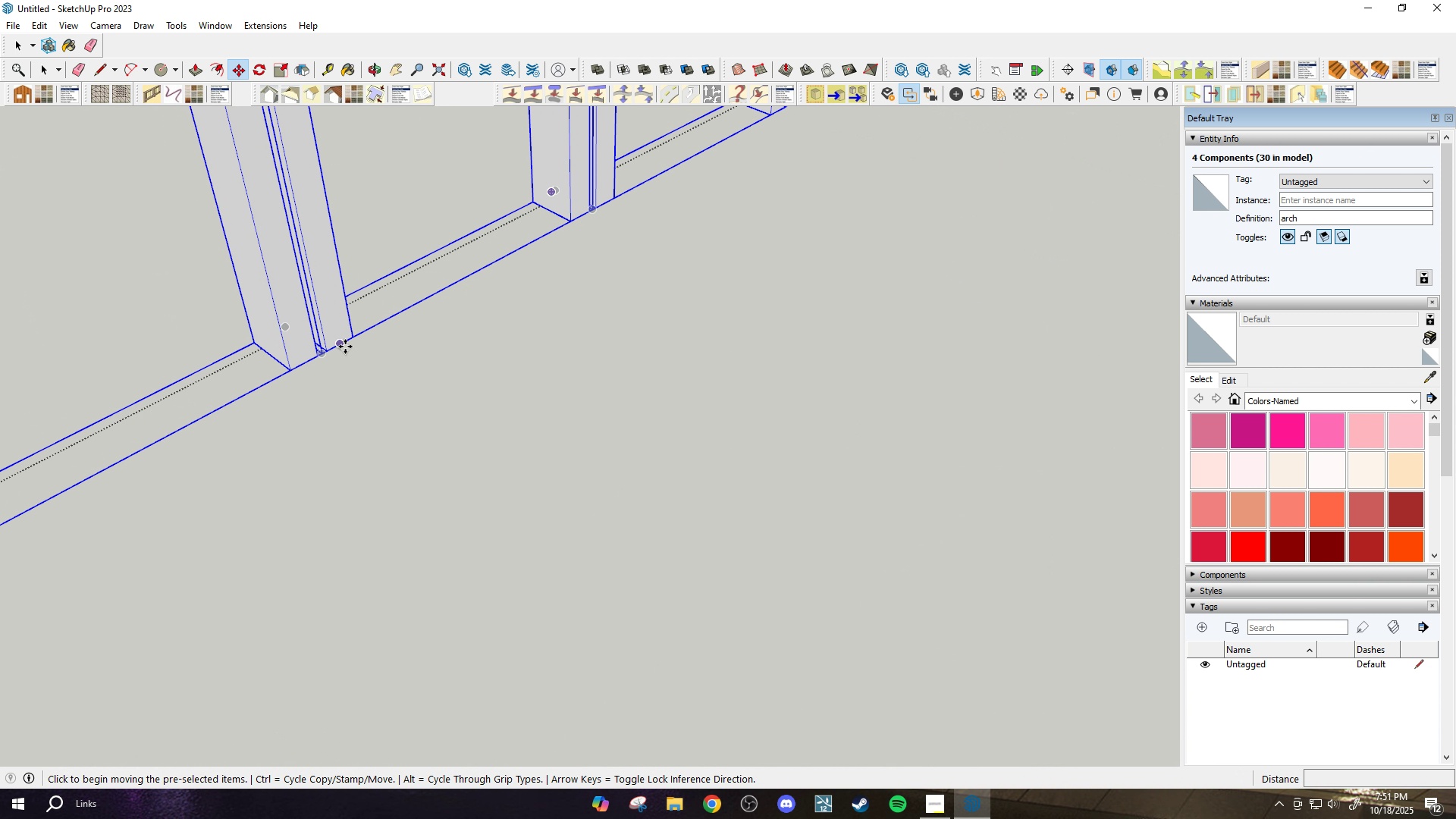 
key(M)
 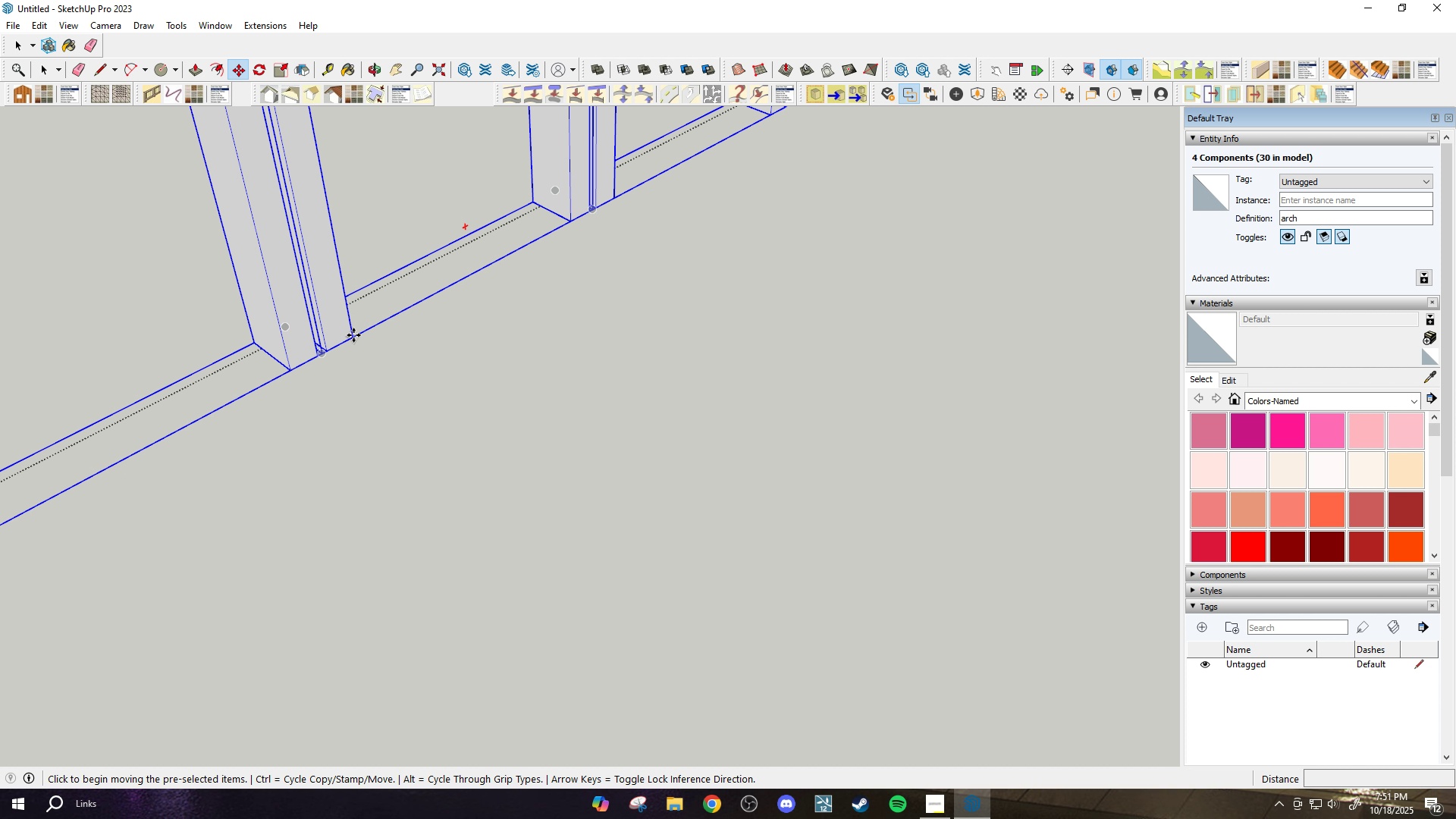 
scroll: coordinate [696, 576], scroll_direction: down, amount: 11.0
 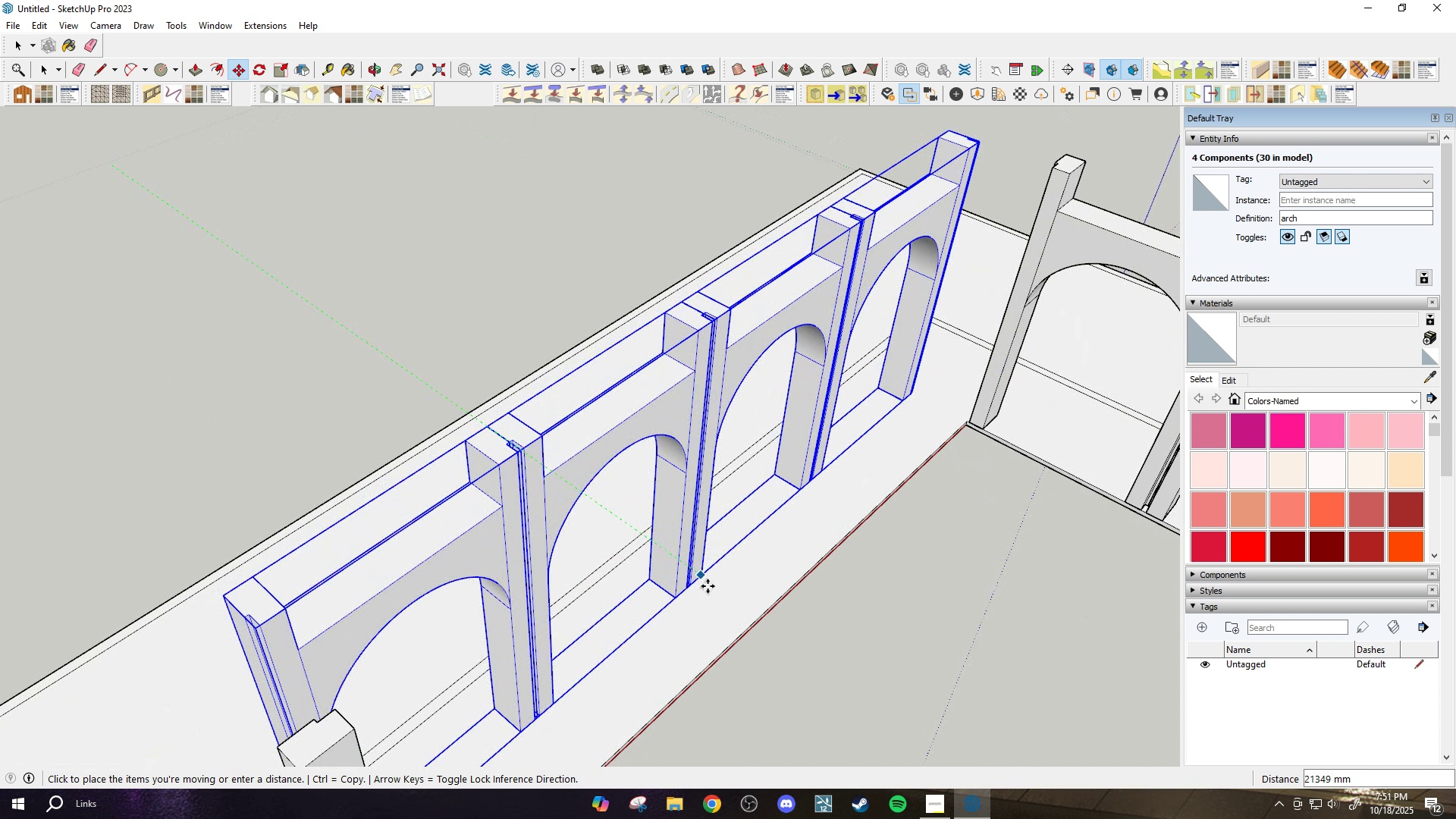 
hold_key(key=ShiftLeft, duration=0.99)
scroll: coordinate [726, 607], scroll_direction: up, amount: 4.0
 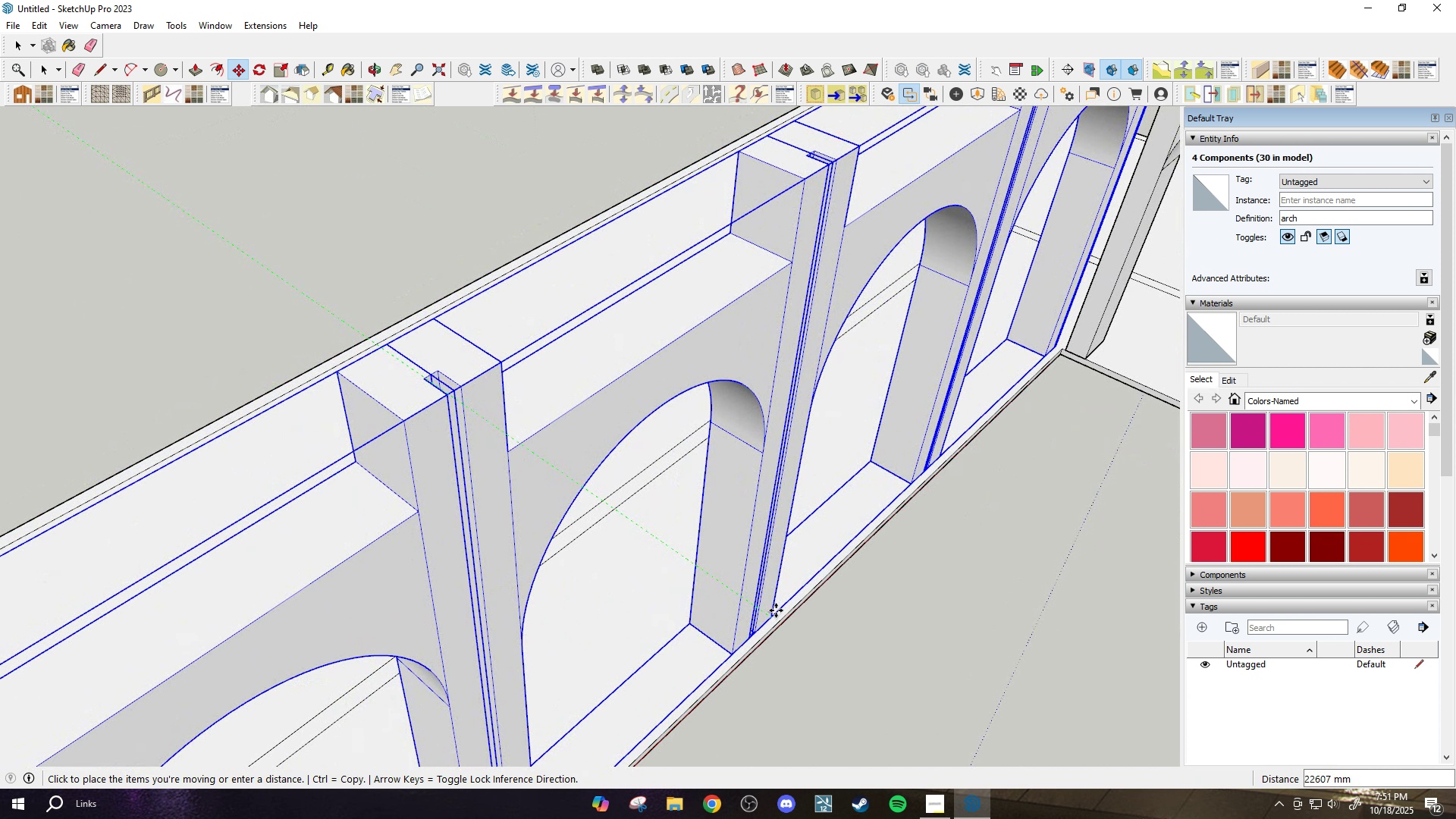 
hold_key(key=ShiftLeft, duration=1.03)
scroll: coordinate [769, 613], scroll_direction: up, amount: 3.0
 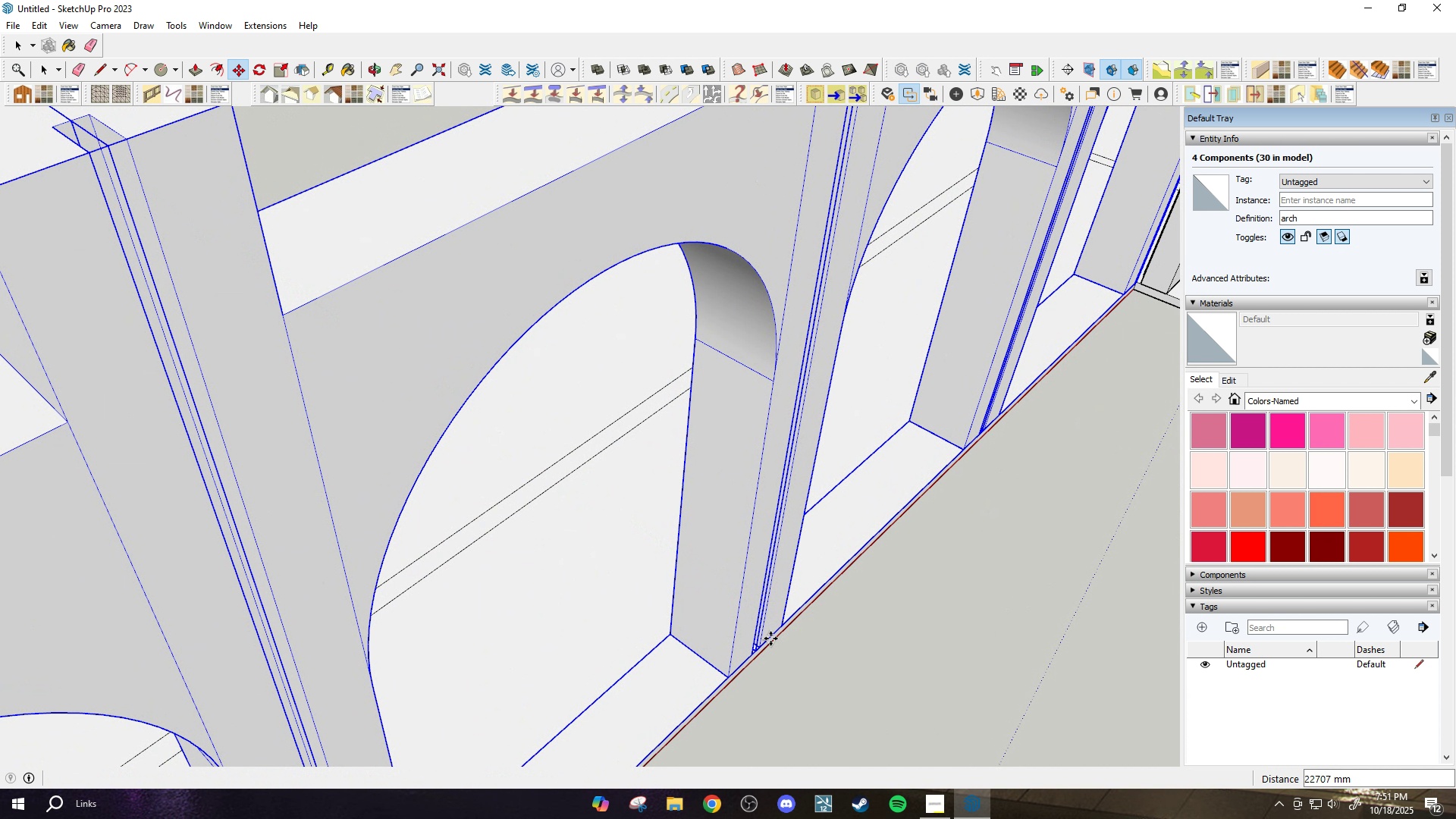 
left_click([770, 639])
 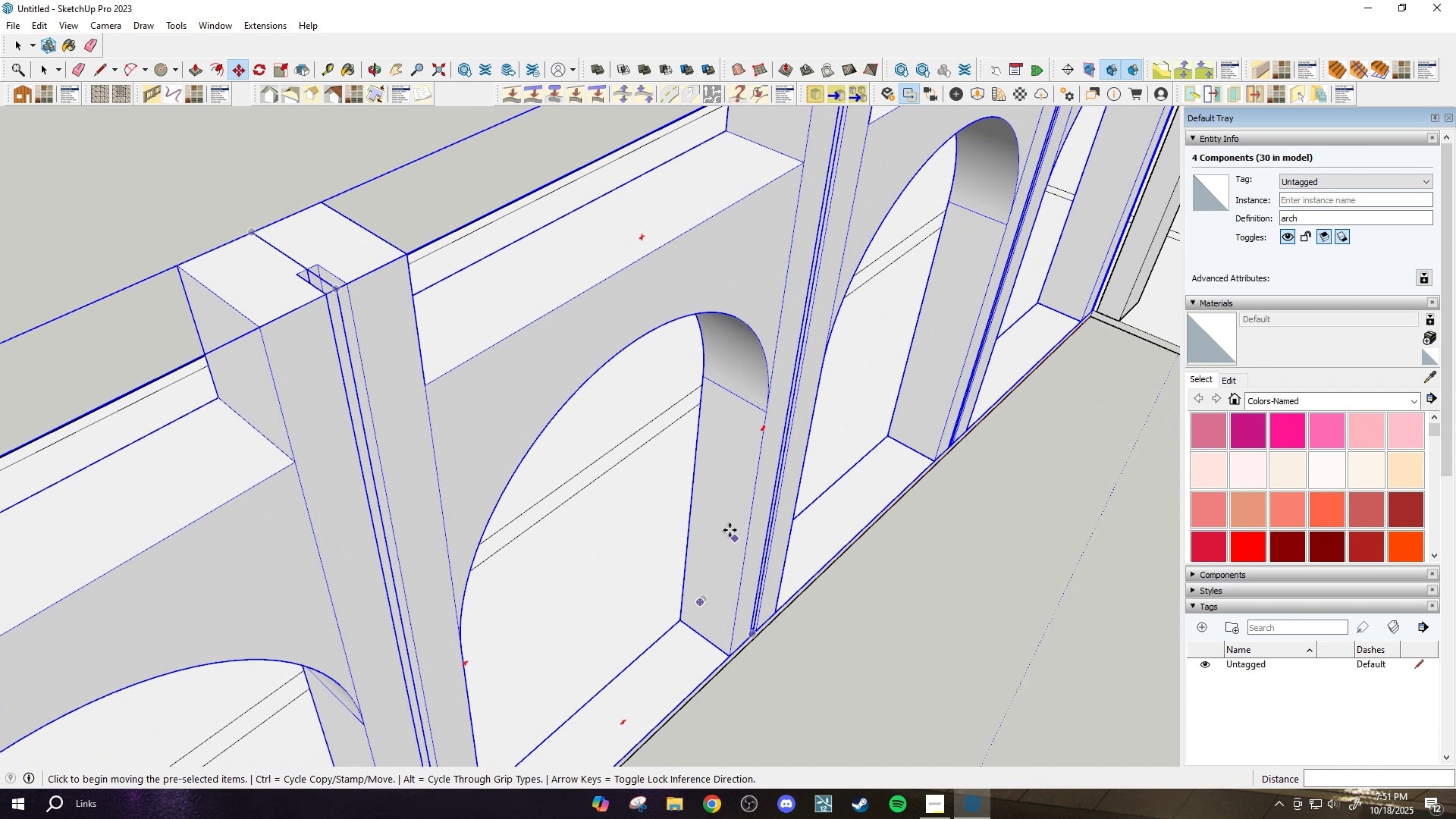 
scroll: coordinate [752, 542], scroll_direction: down, amount: 10.0
 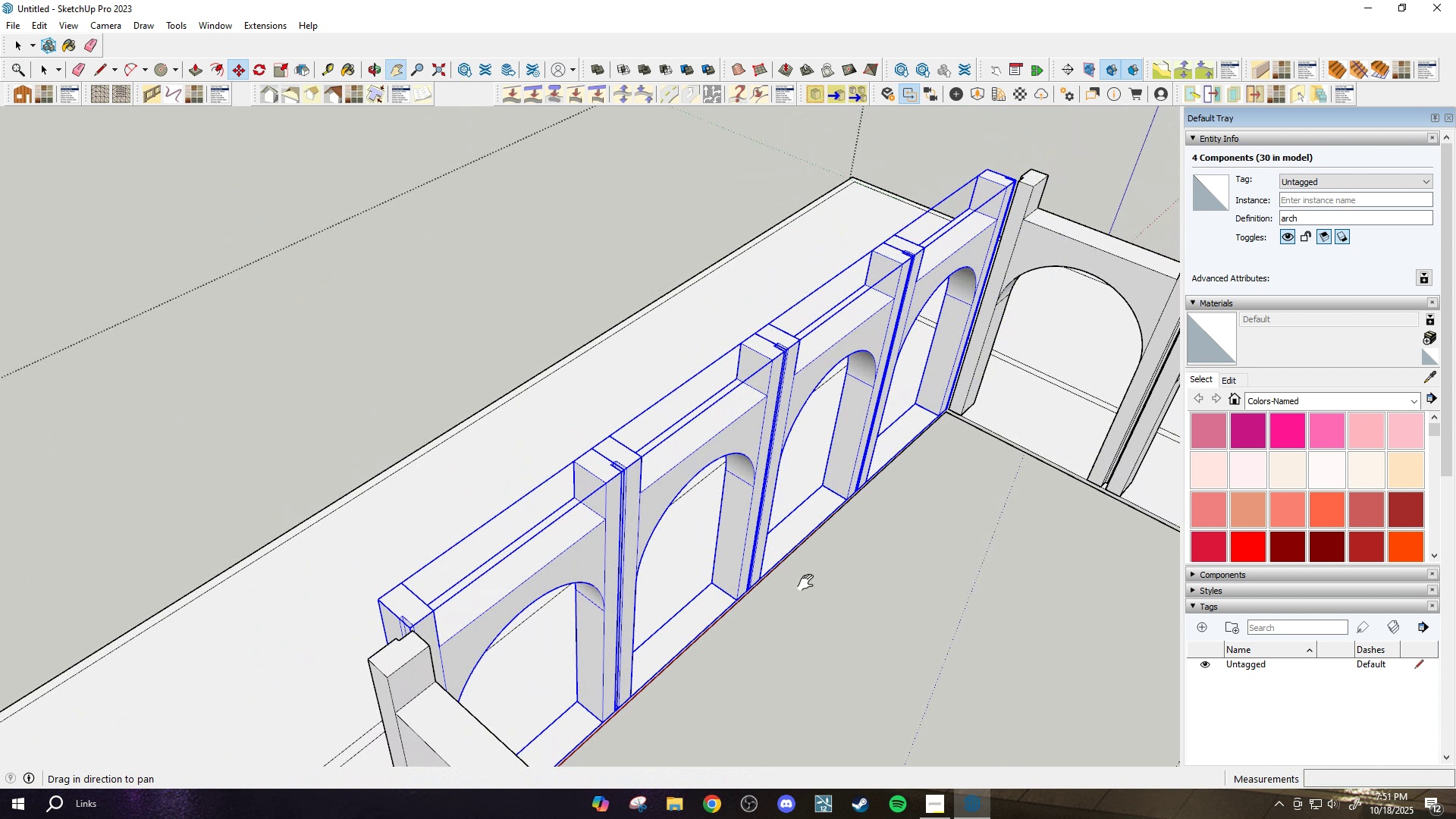 
key(H)
 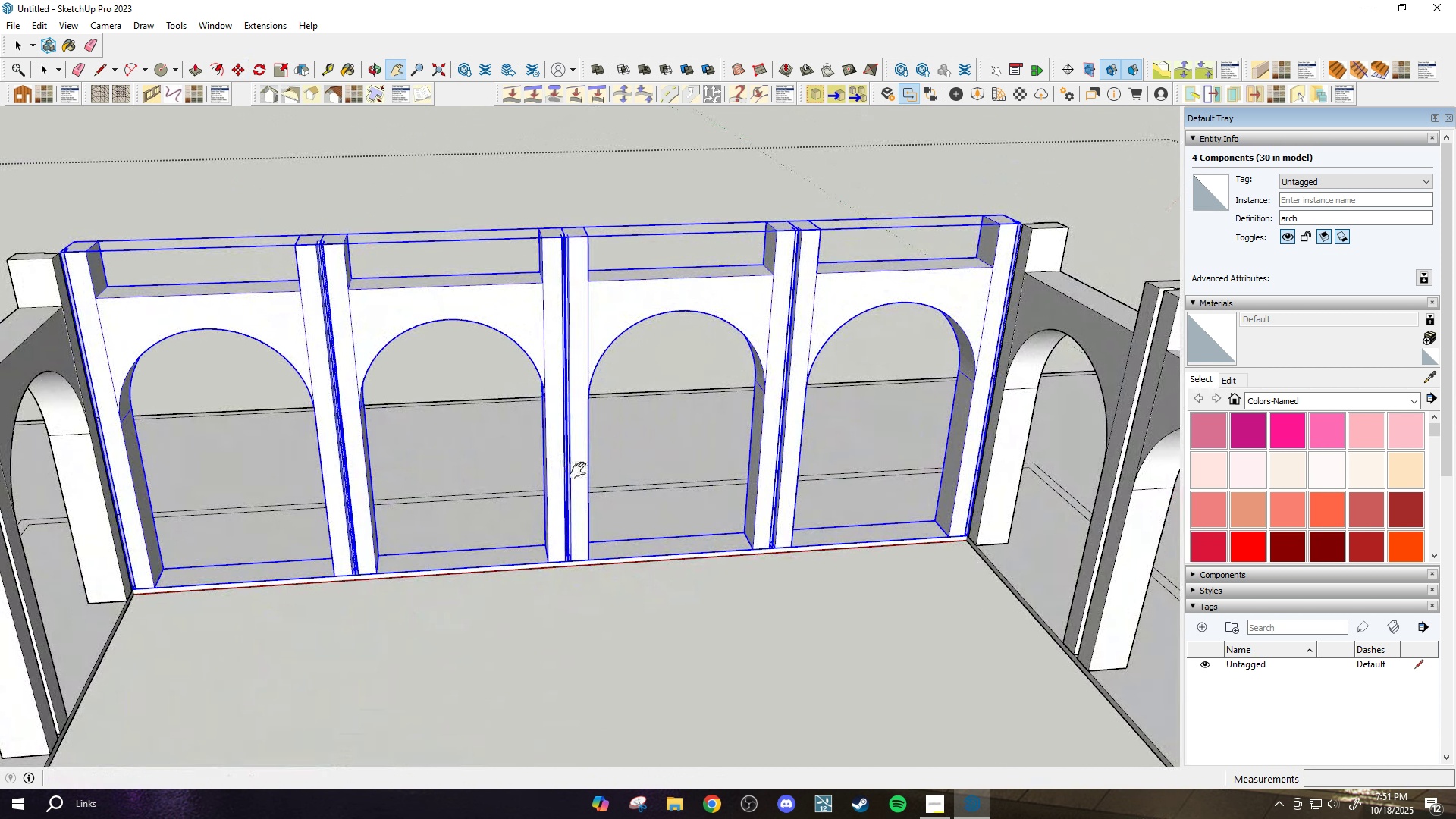 
scroll: coordinate [635, 539], scroll_direction: down, amount: 6.0
 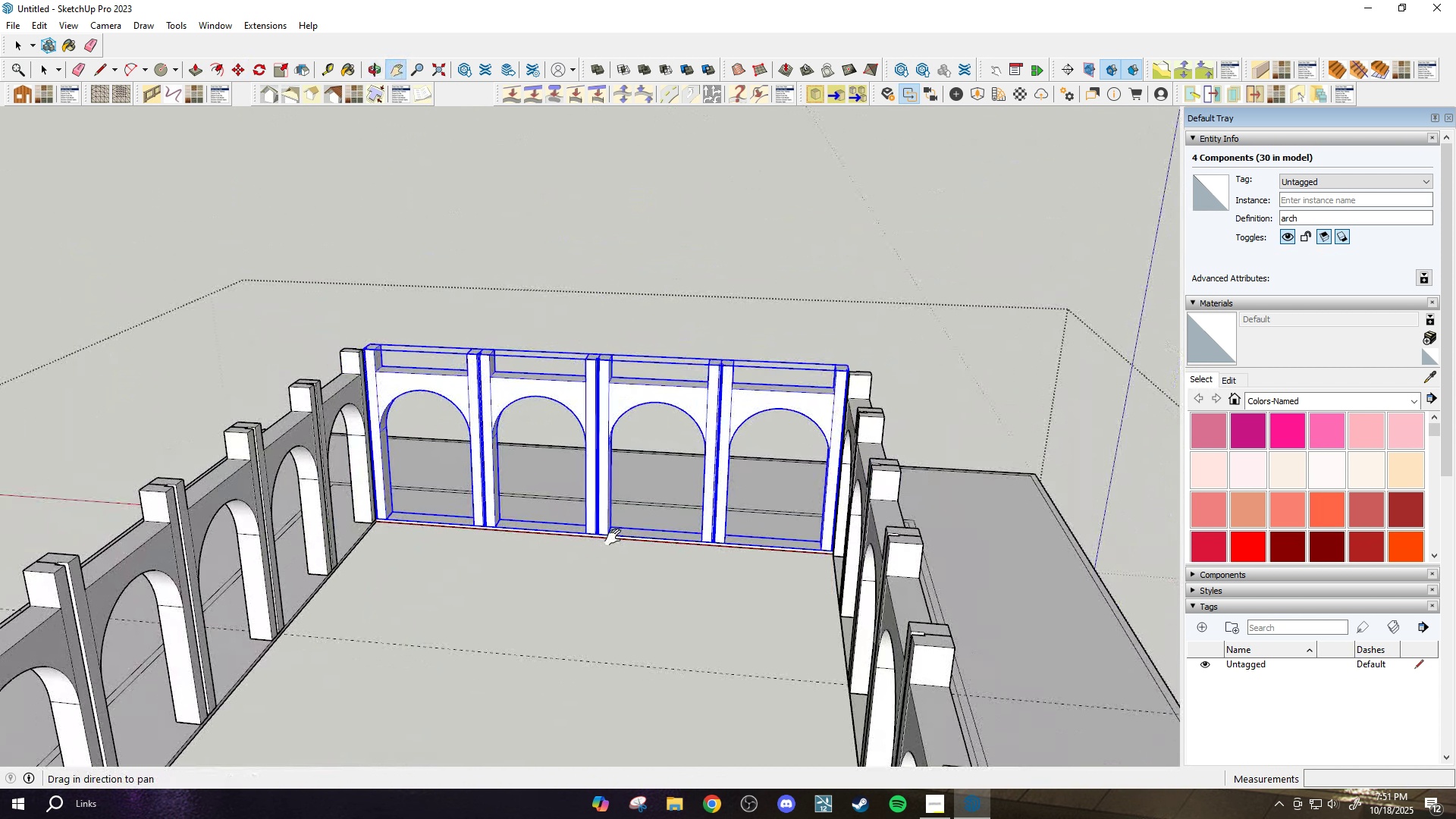 
left_click_drag(start_coordinate=[586, 567], to_coordinate=[635, 515])
 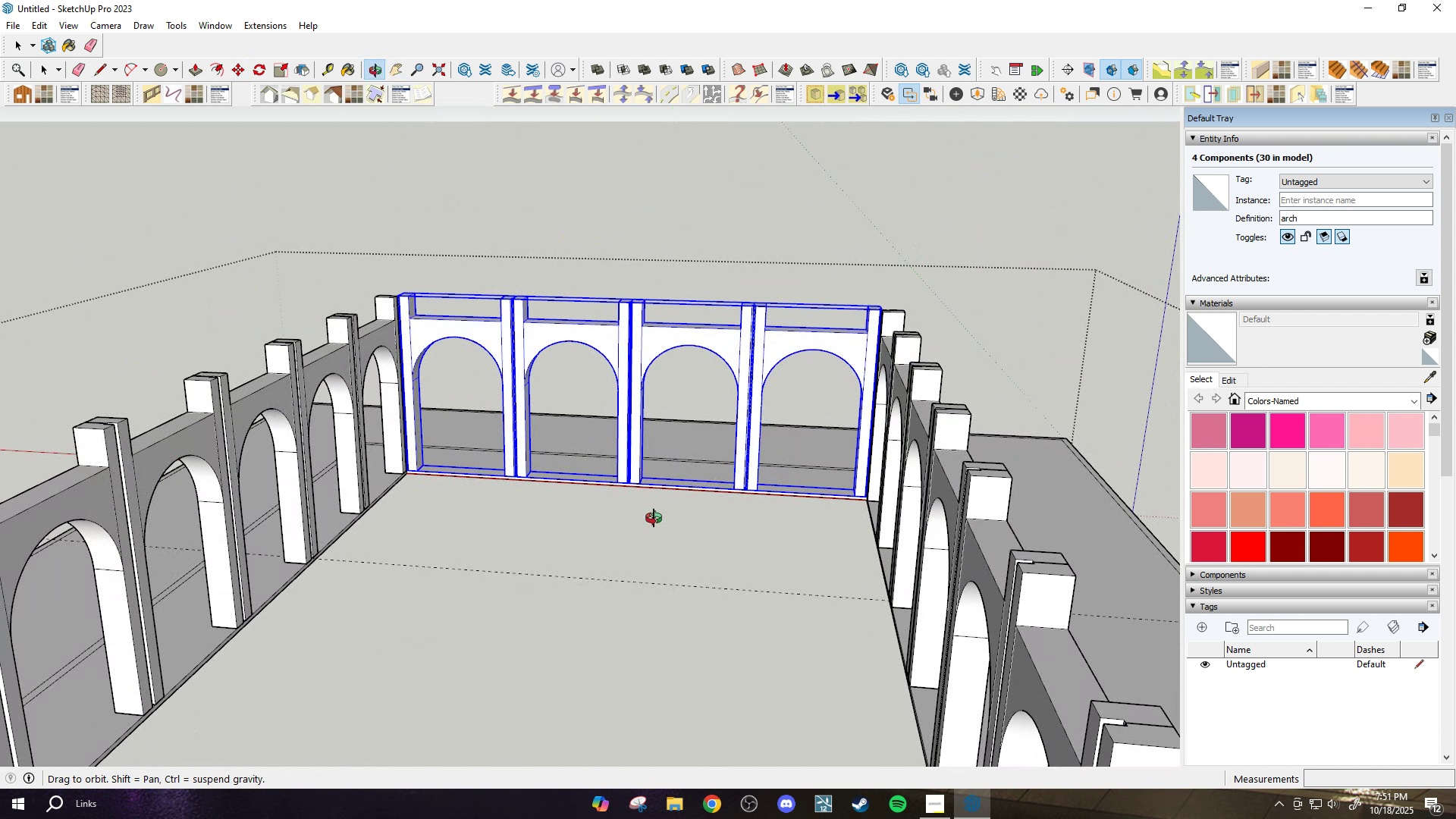 
scroll: coordinate [654, 531], scroll_direction: down, amount: 5.0
 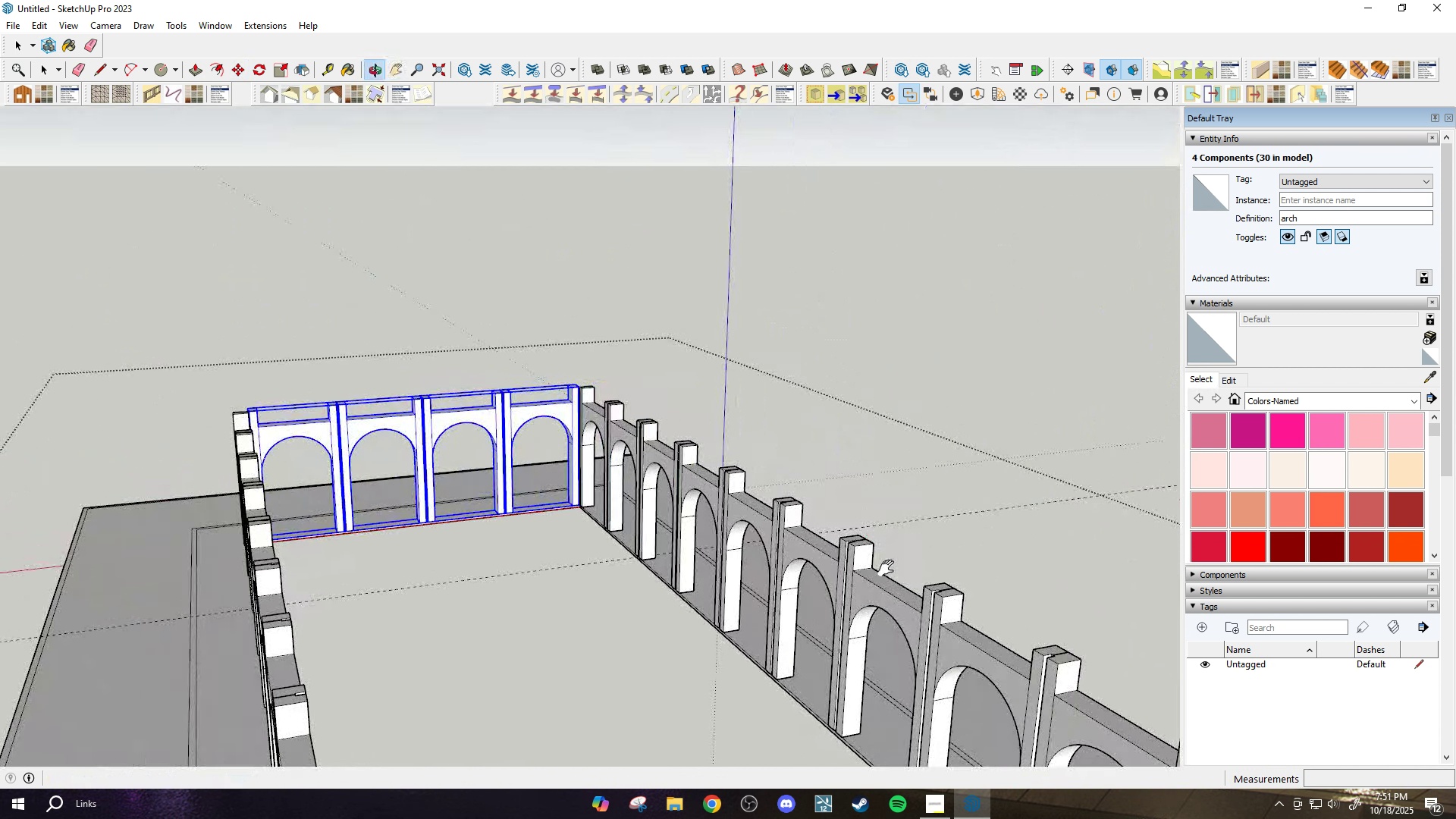 
scroll: coordinate [472, 489], scroll_direction: up, amount: 5.0
 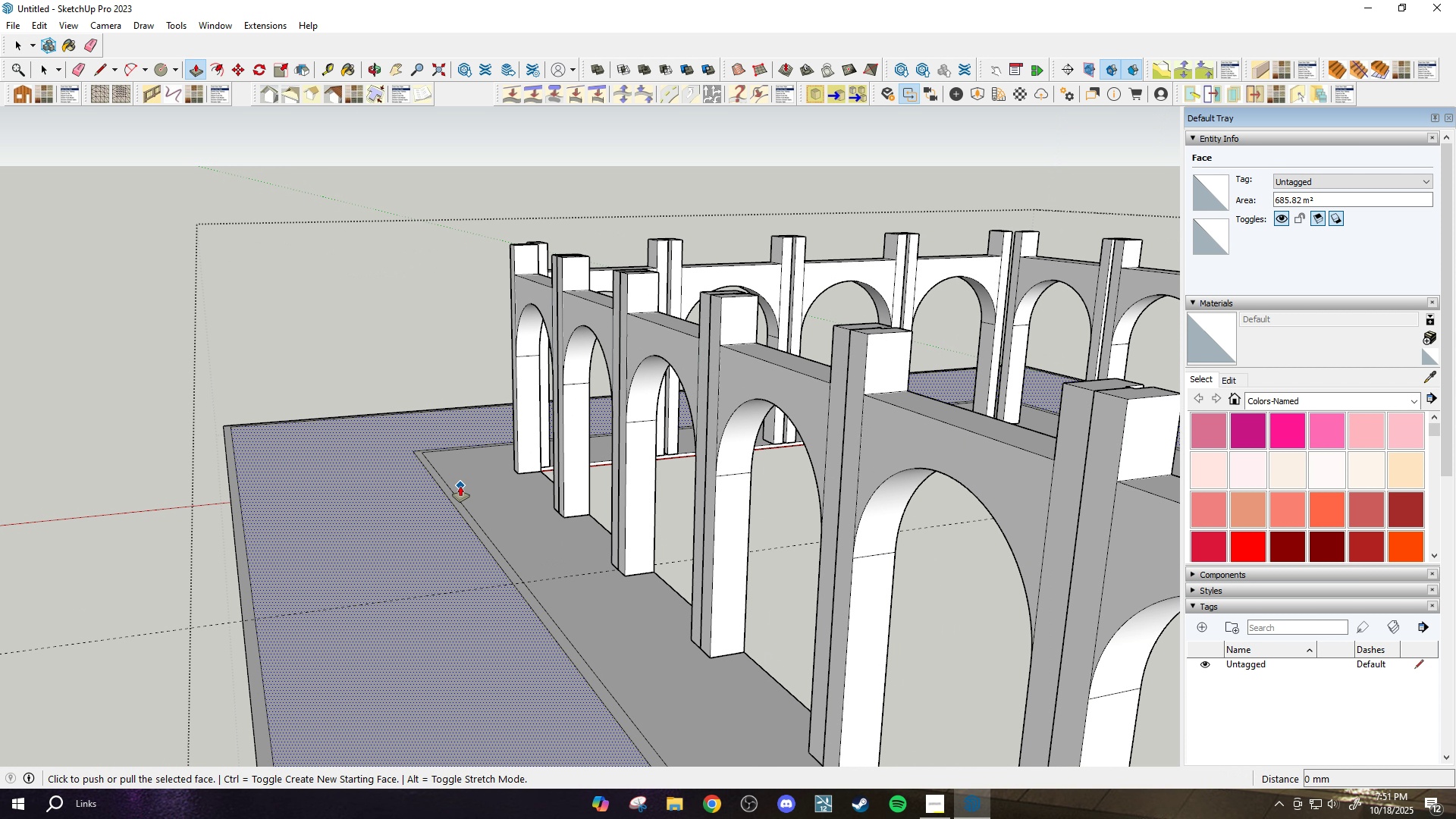 
key(Space)
 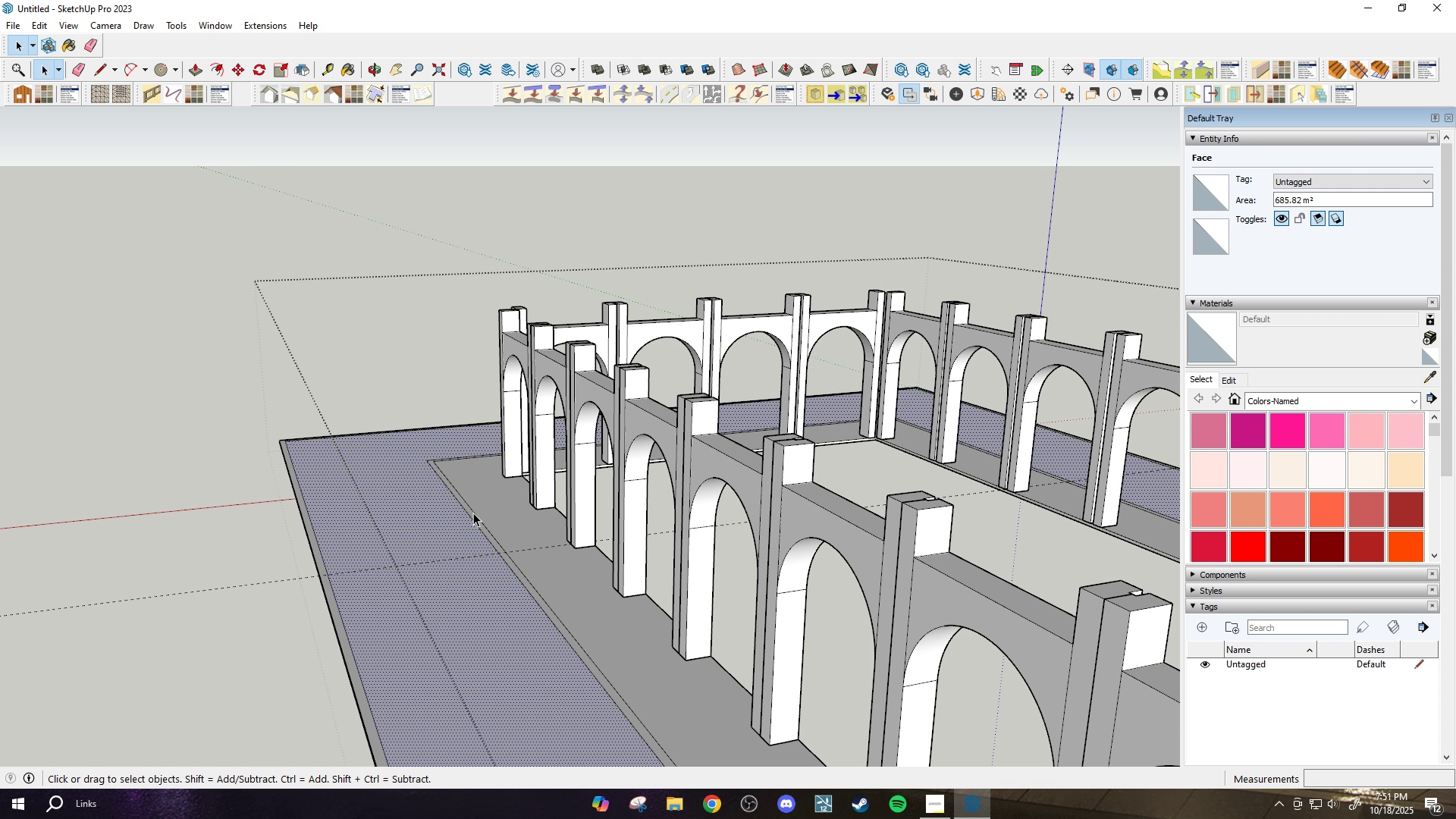 
key(P)
 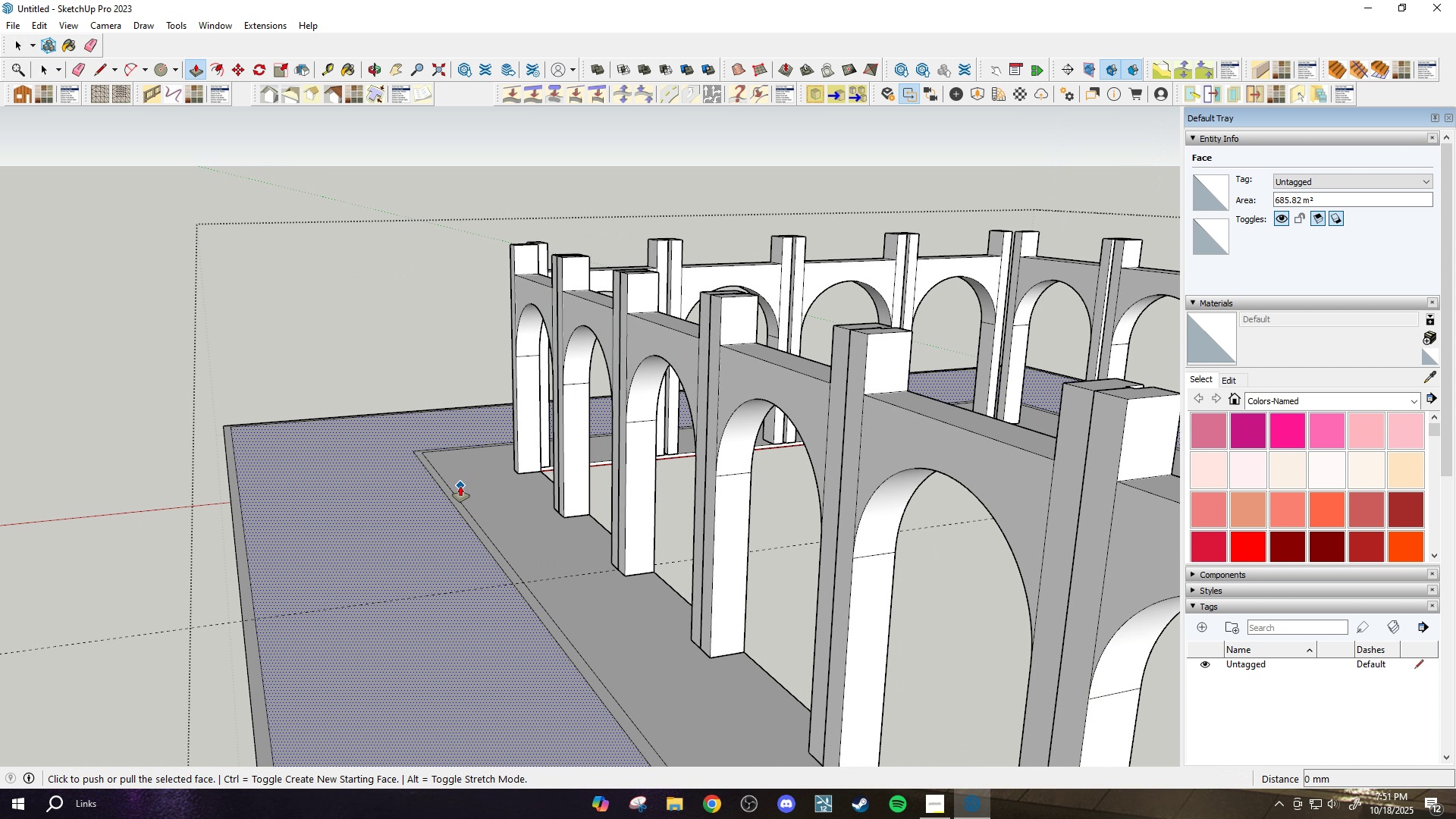 
scroll: coordinate [422, 502], scroll_direction: up, amount: 3.0
 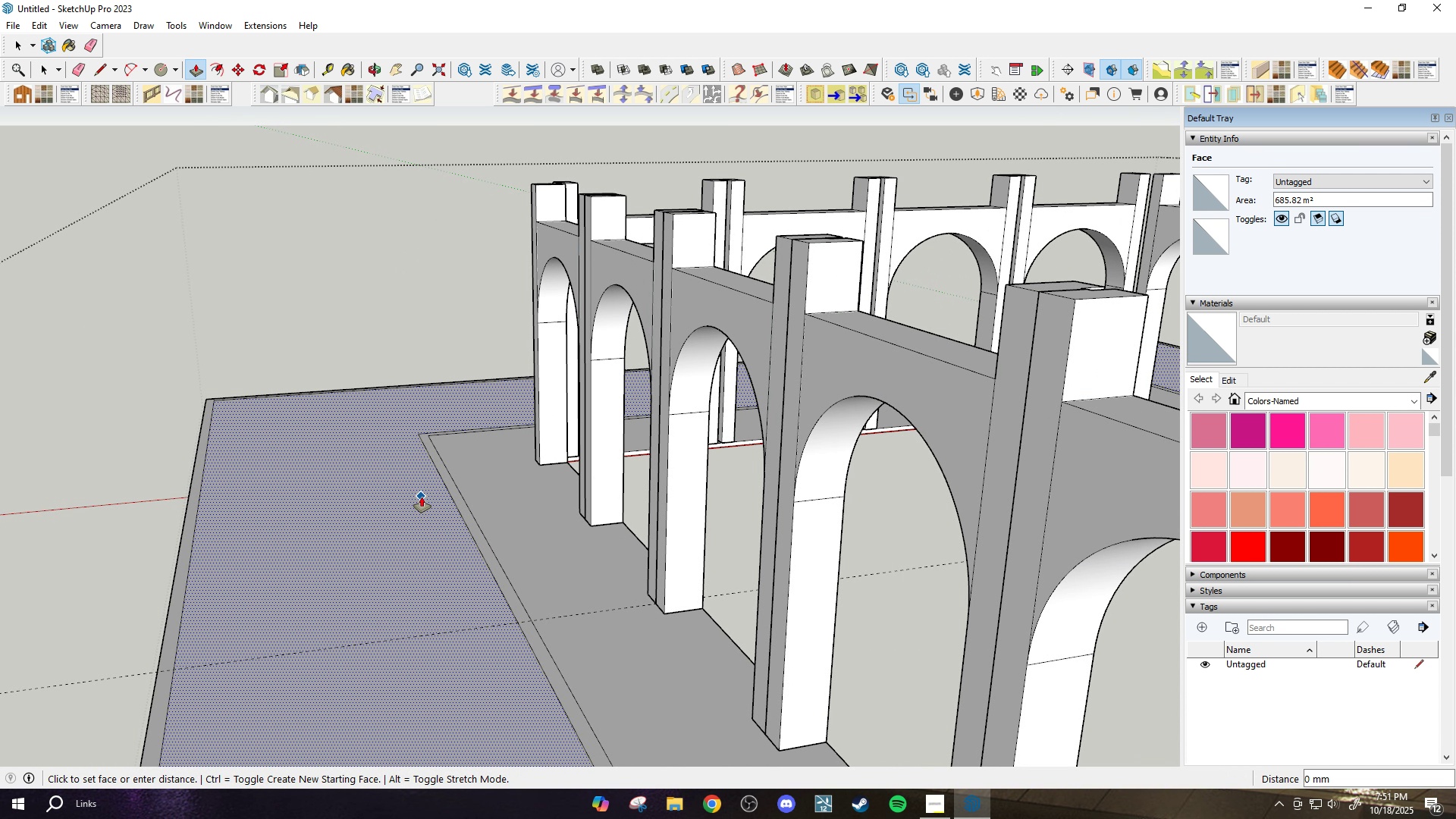 
left_click([422, 497])
 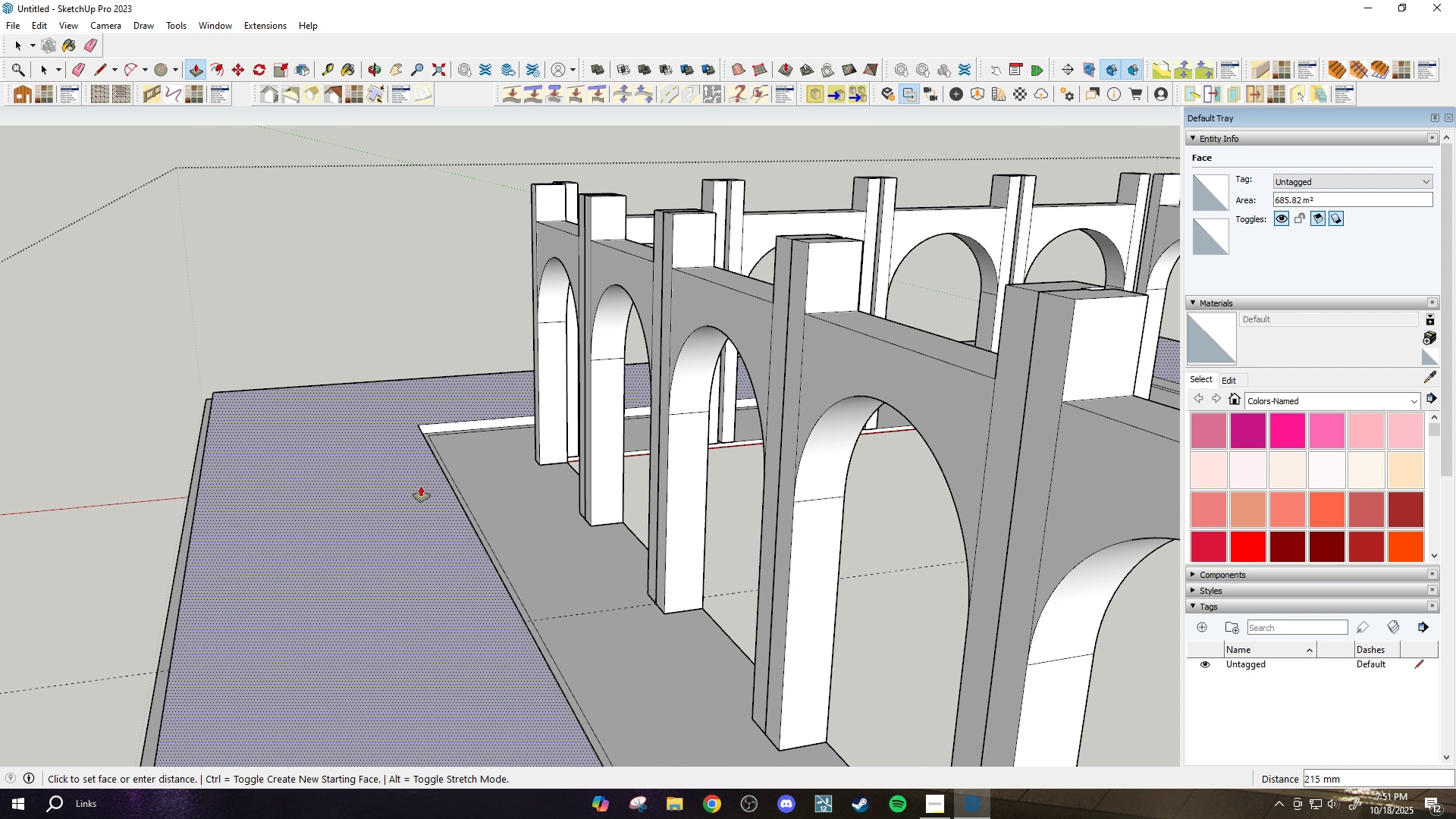 
type(100)
 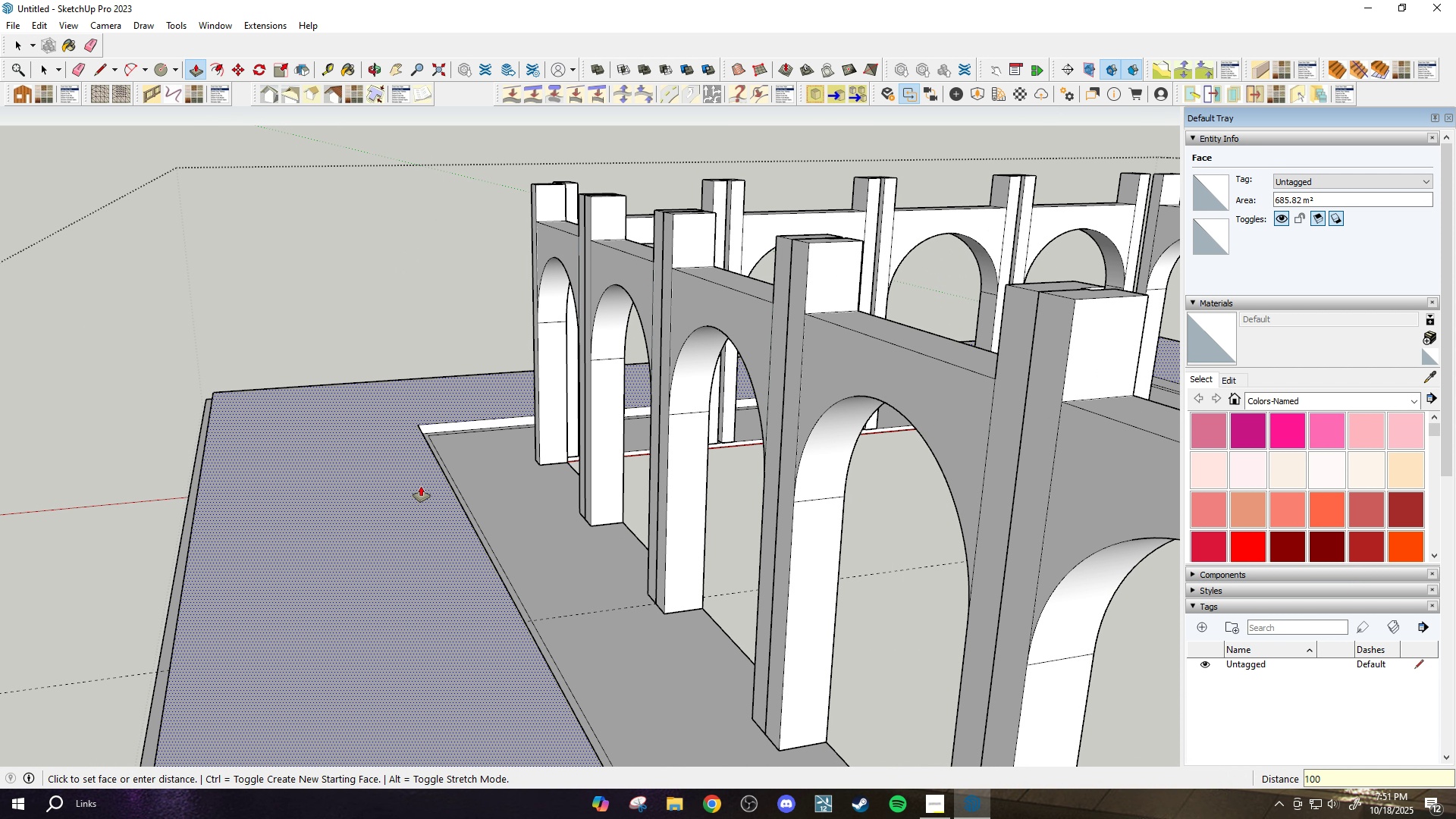 
key(Enter)
 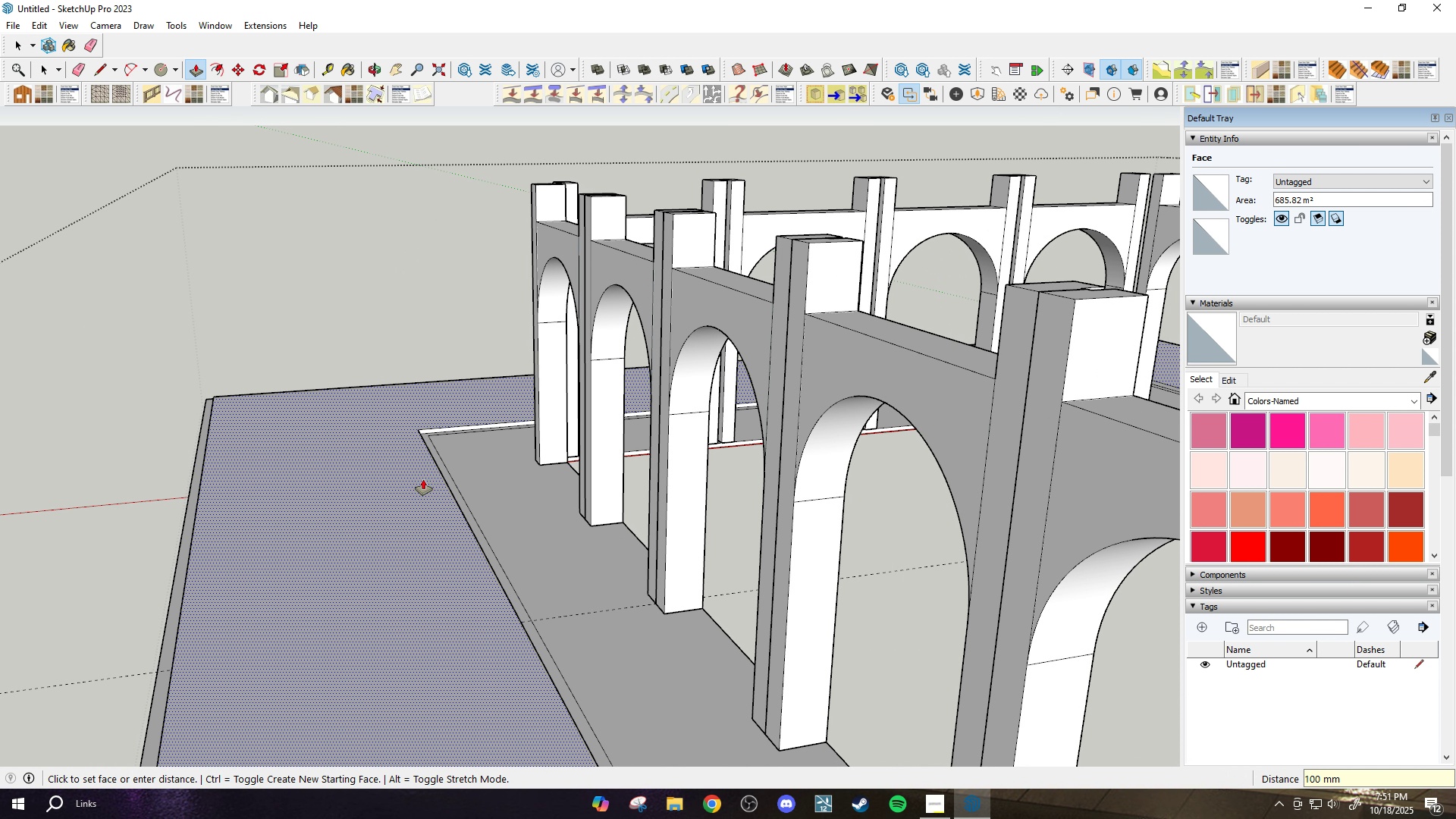 
scroll: coordinate [427, 473], scroll_direction: up, amount: 2.0
 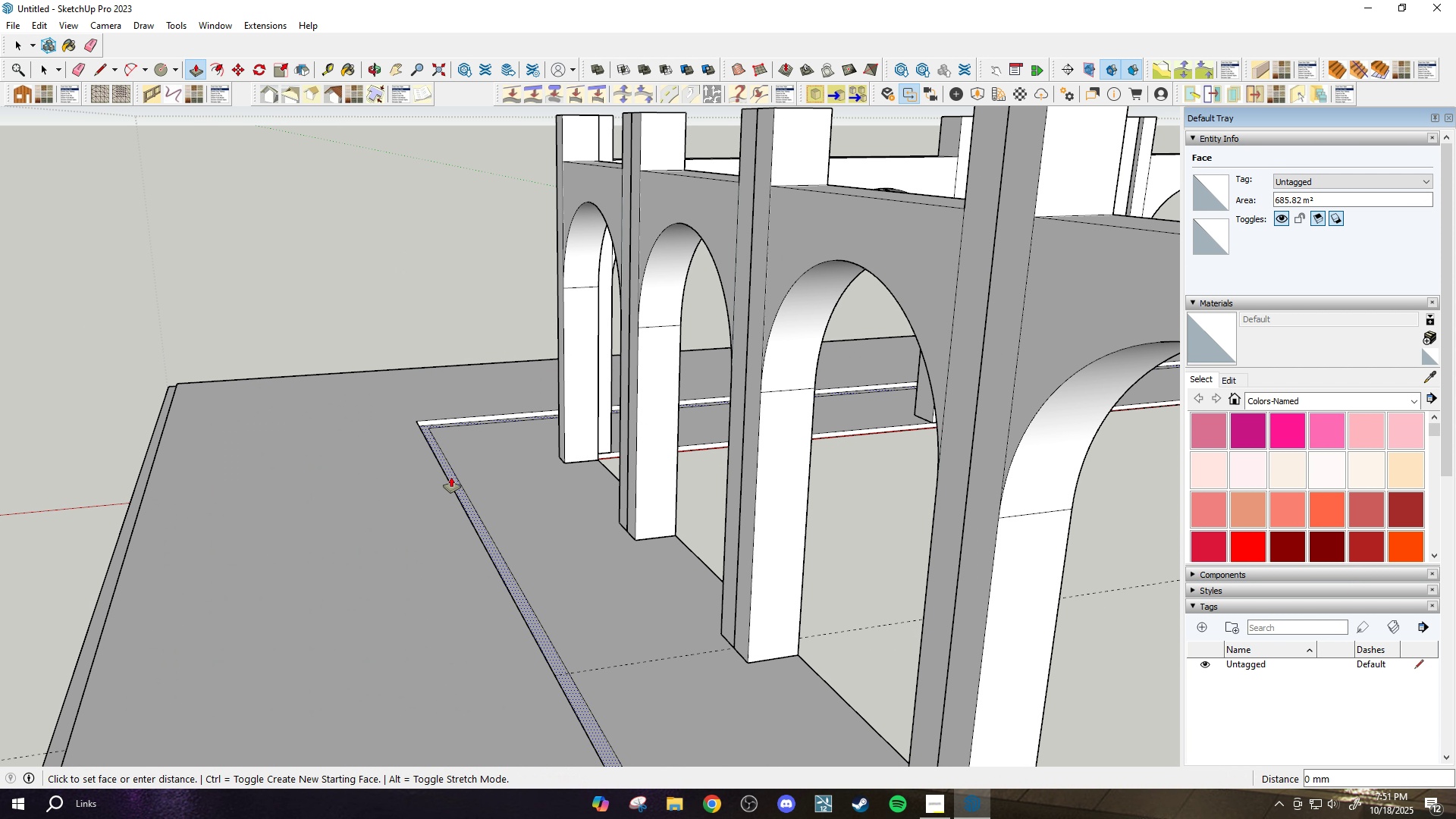 
double_click([451, 477])
 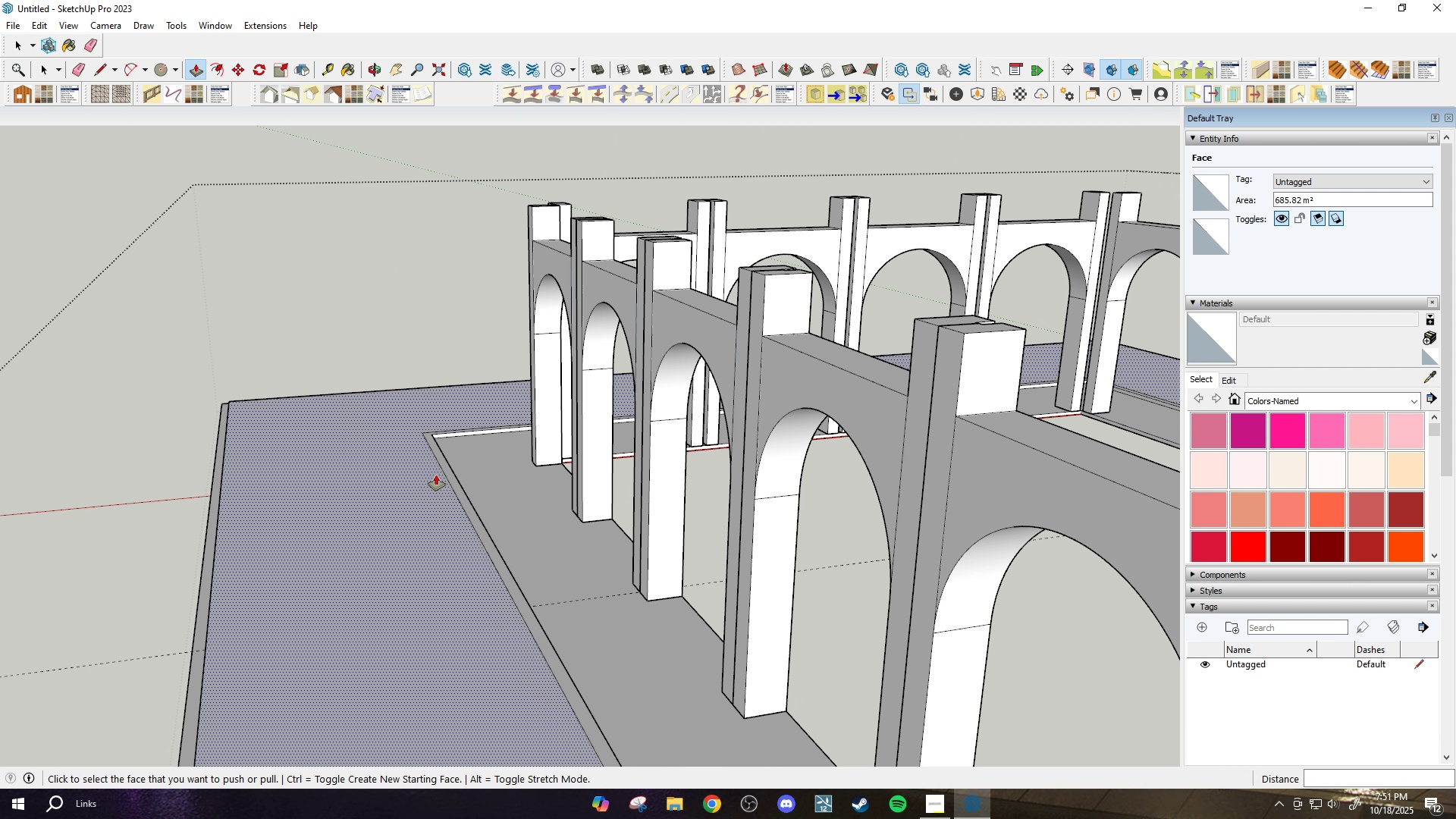 
scroll: coordinate [219, 500], scroll_direction: up, amount: 1.0
 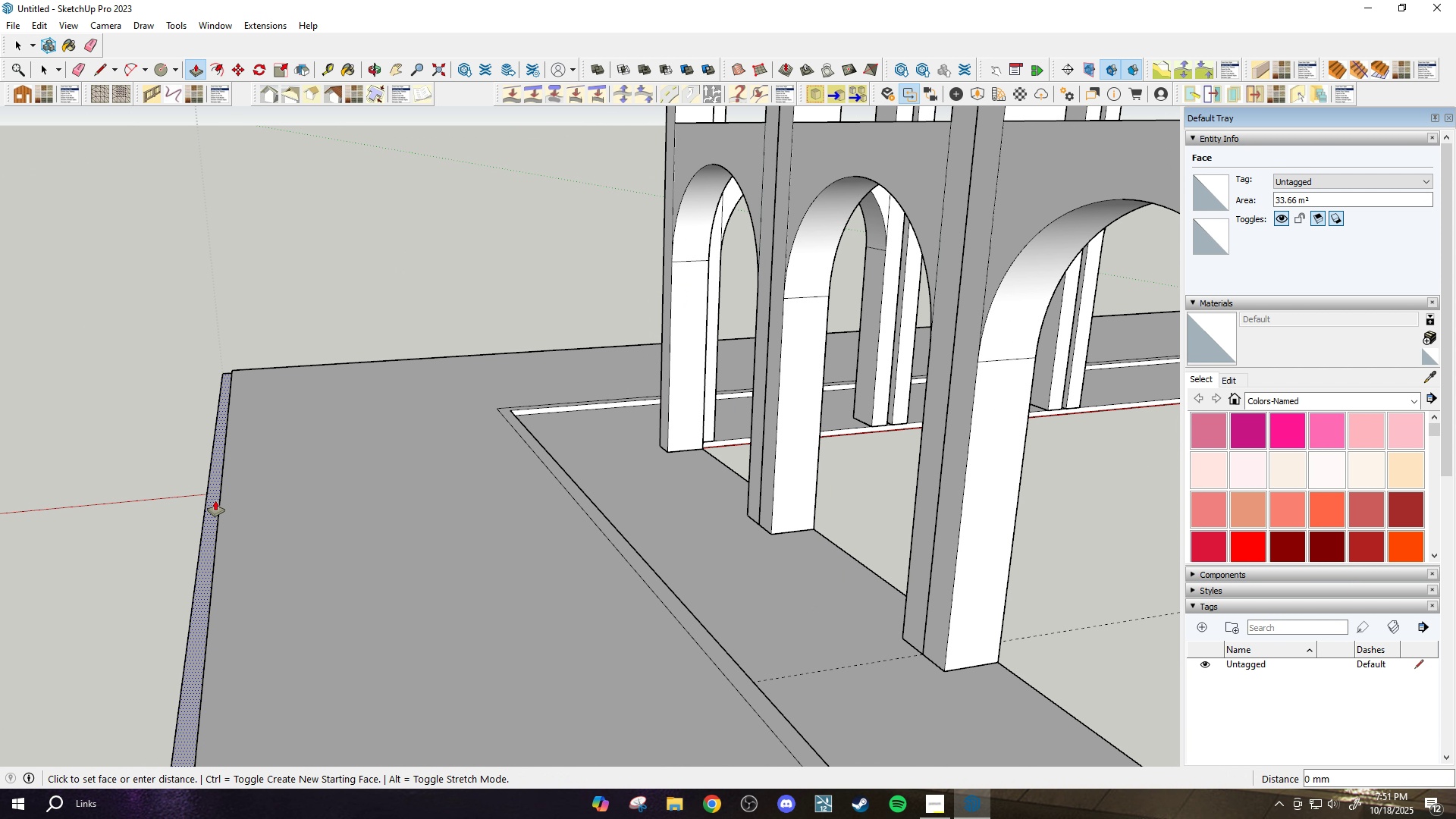 
double_click([215, 500])
 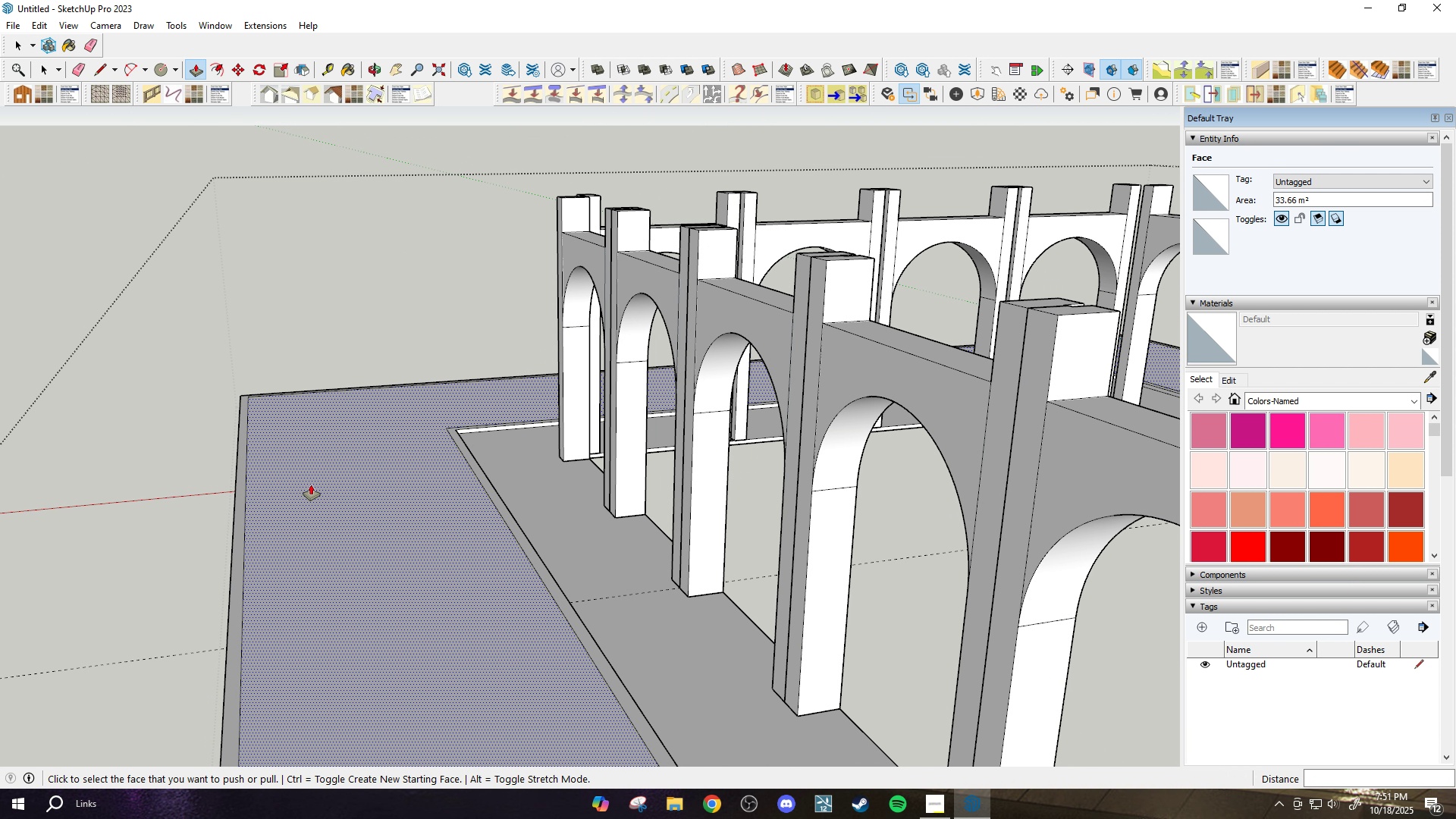 
scroll: coordinate [307, 485], scroll_direction: down, amount: 5.0
 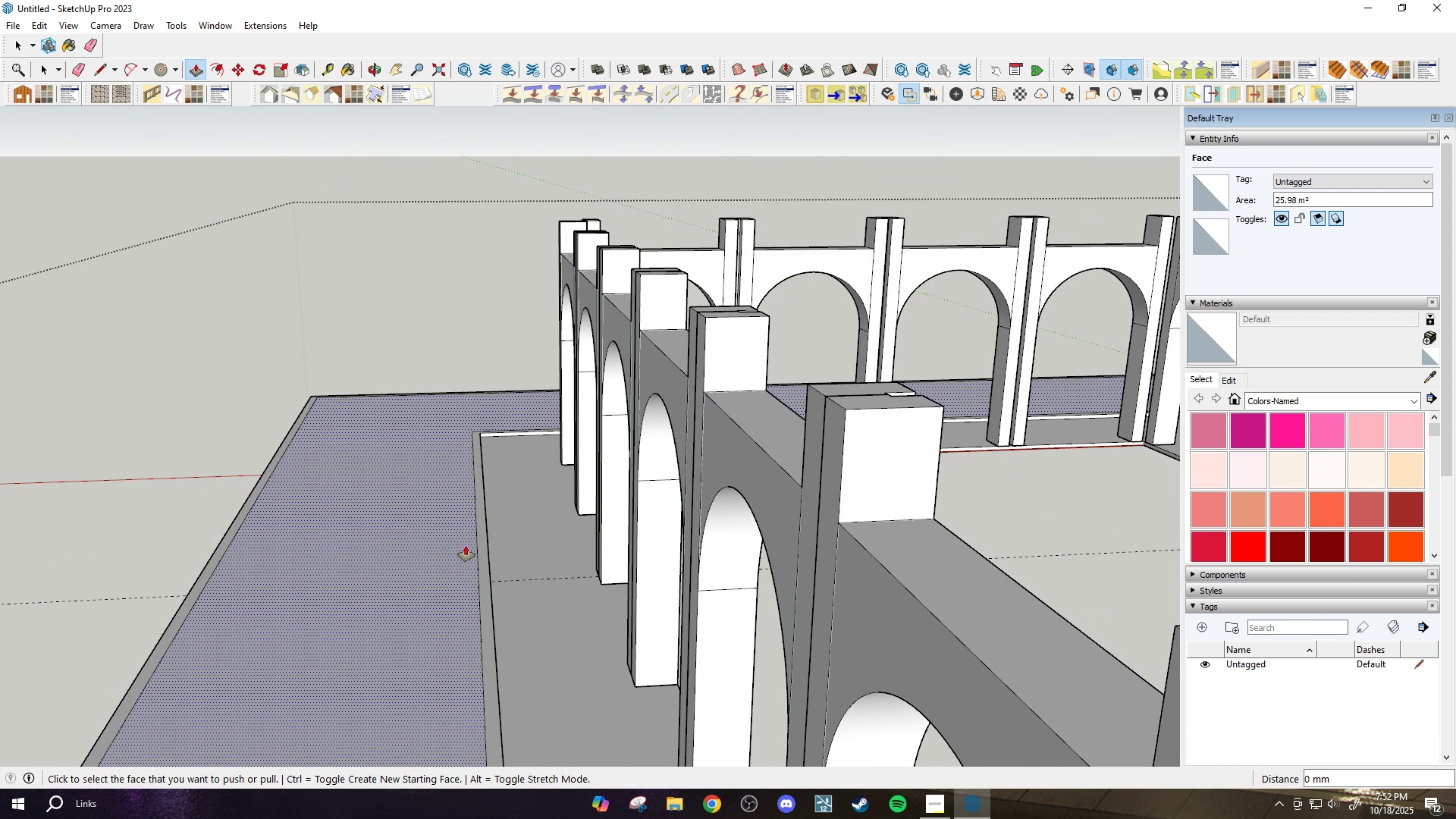 
left_click([485, 554])
 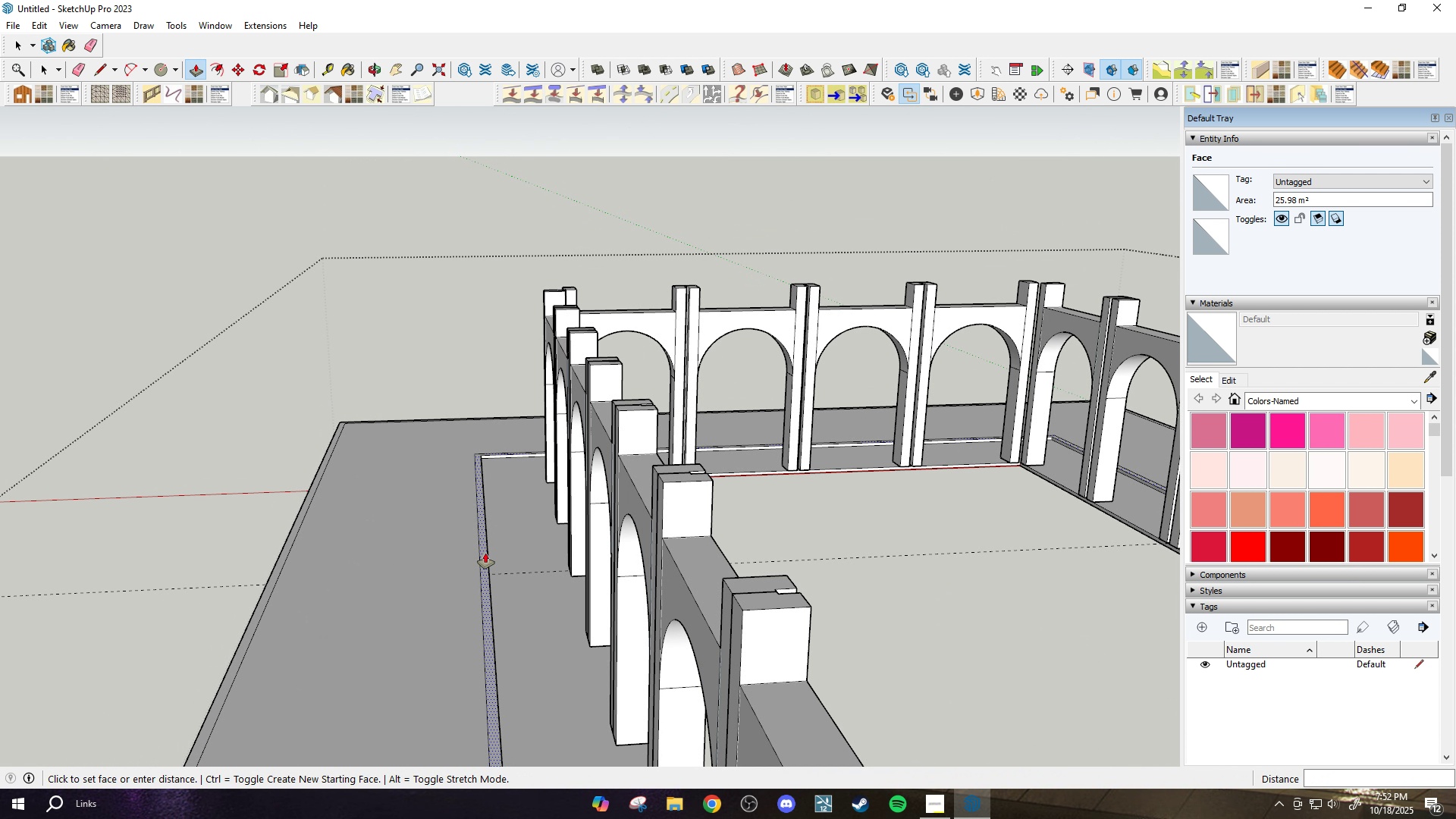 
scroll: coordinate [485, 553], scroll_direction: down, amount: 4.0
 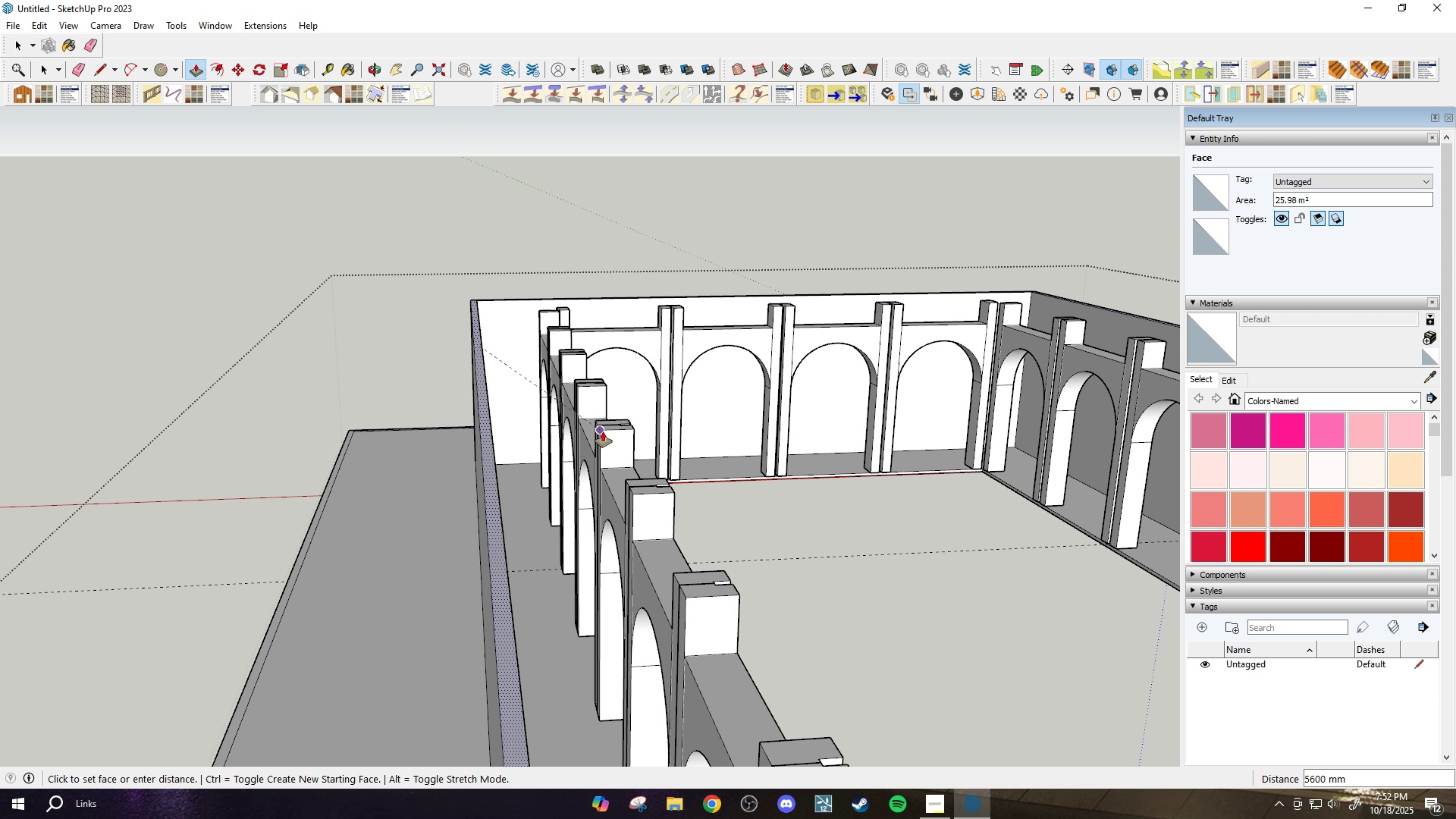 
left_click([604, 431])
 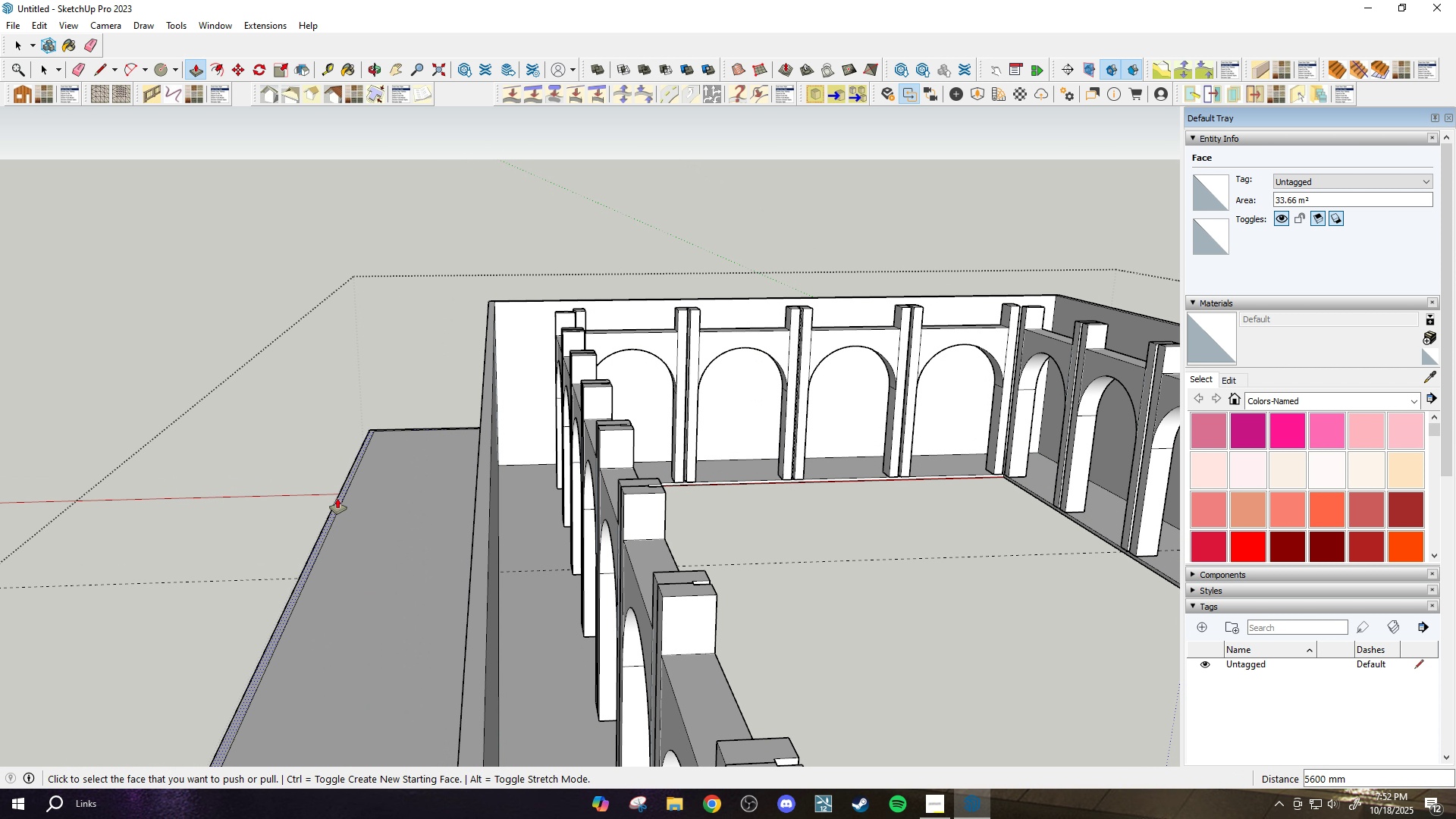 
double_click([337, 498])
 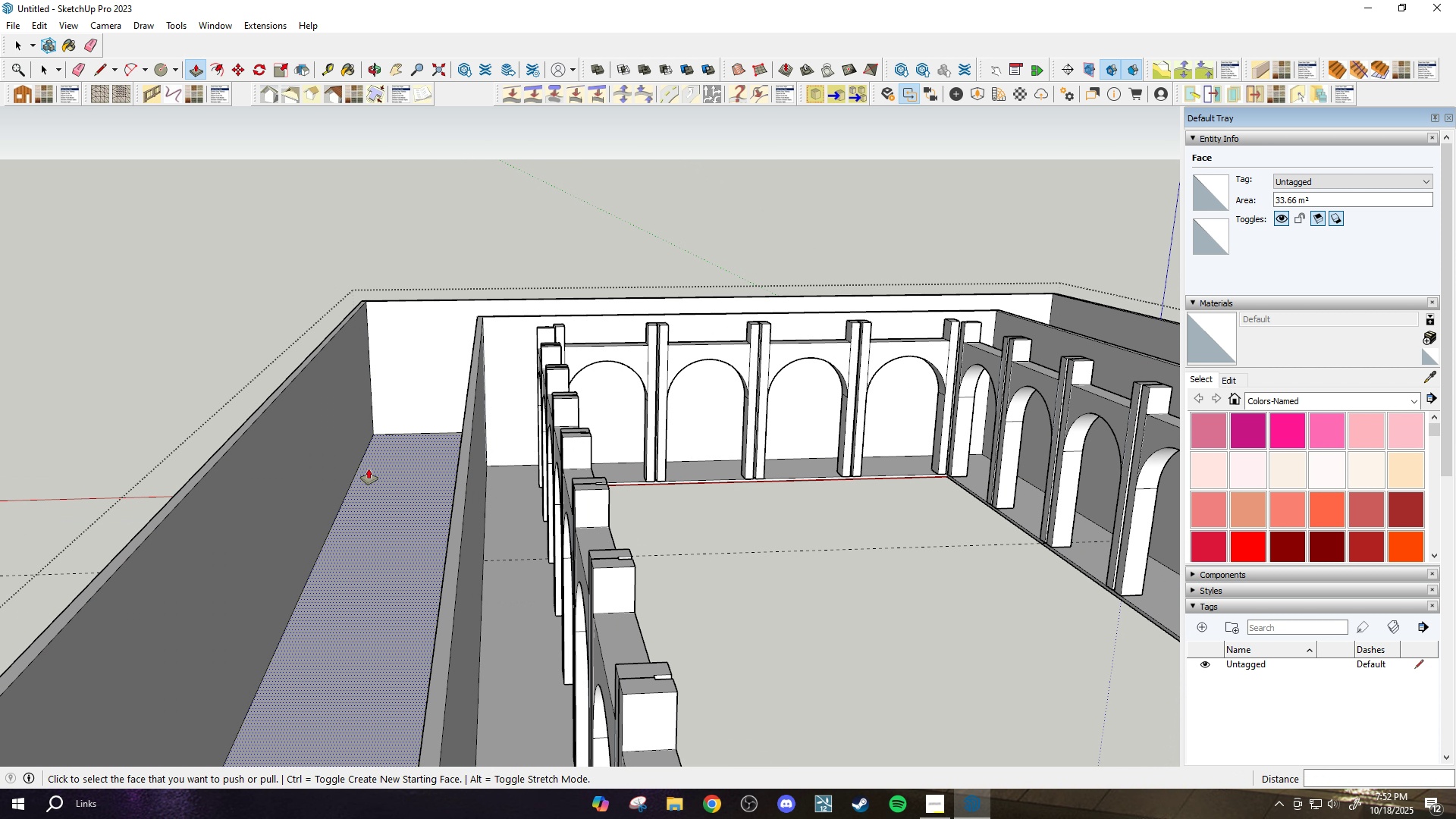 
scroll: coordinate [678, 460], scroll_direction: down, amount: 9.0
 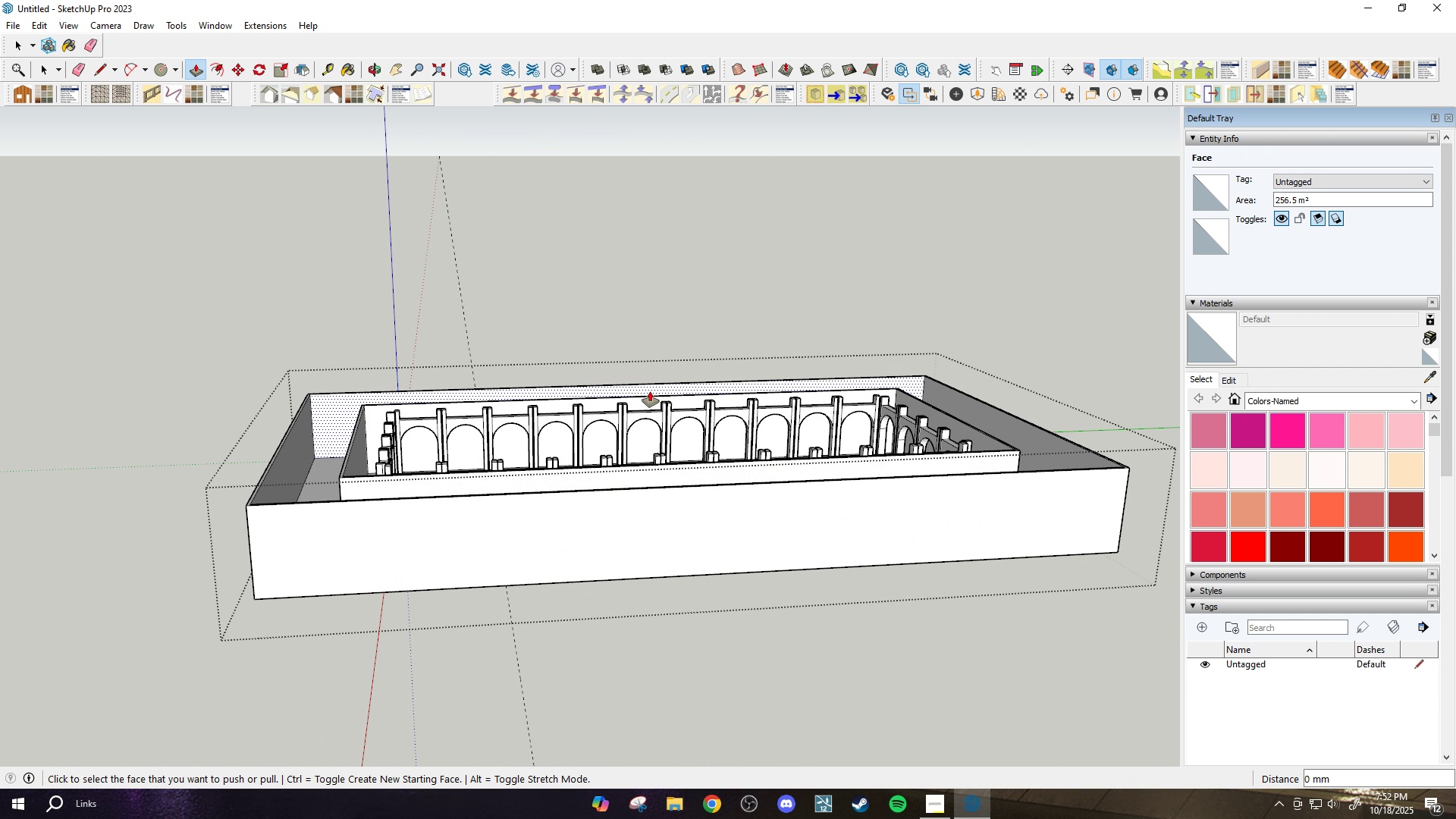 
key(H)
 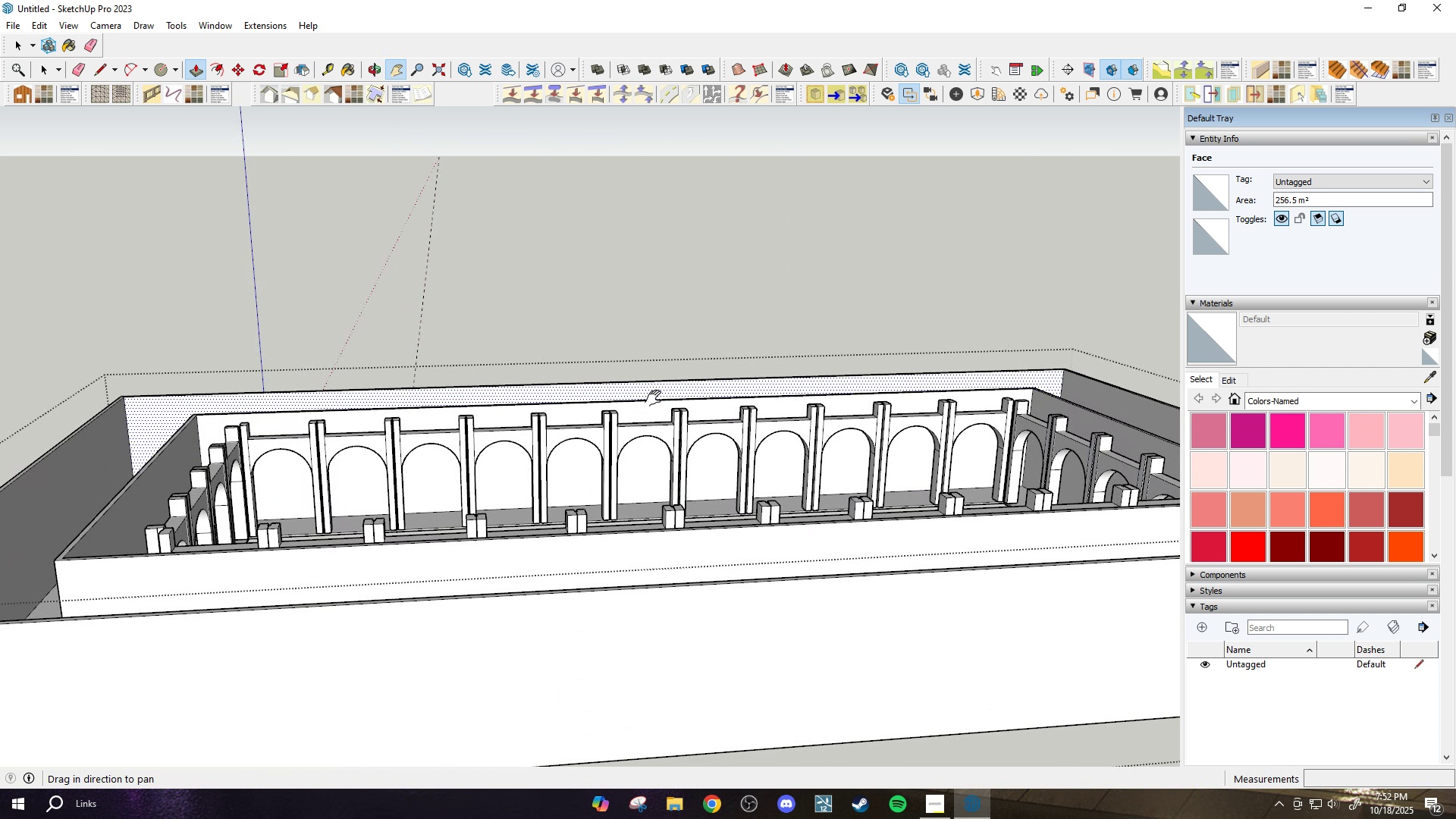 
scroll: coordinate [942, 400], scroll_direction: up, amount: 9.0
 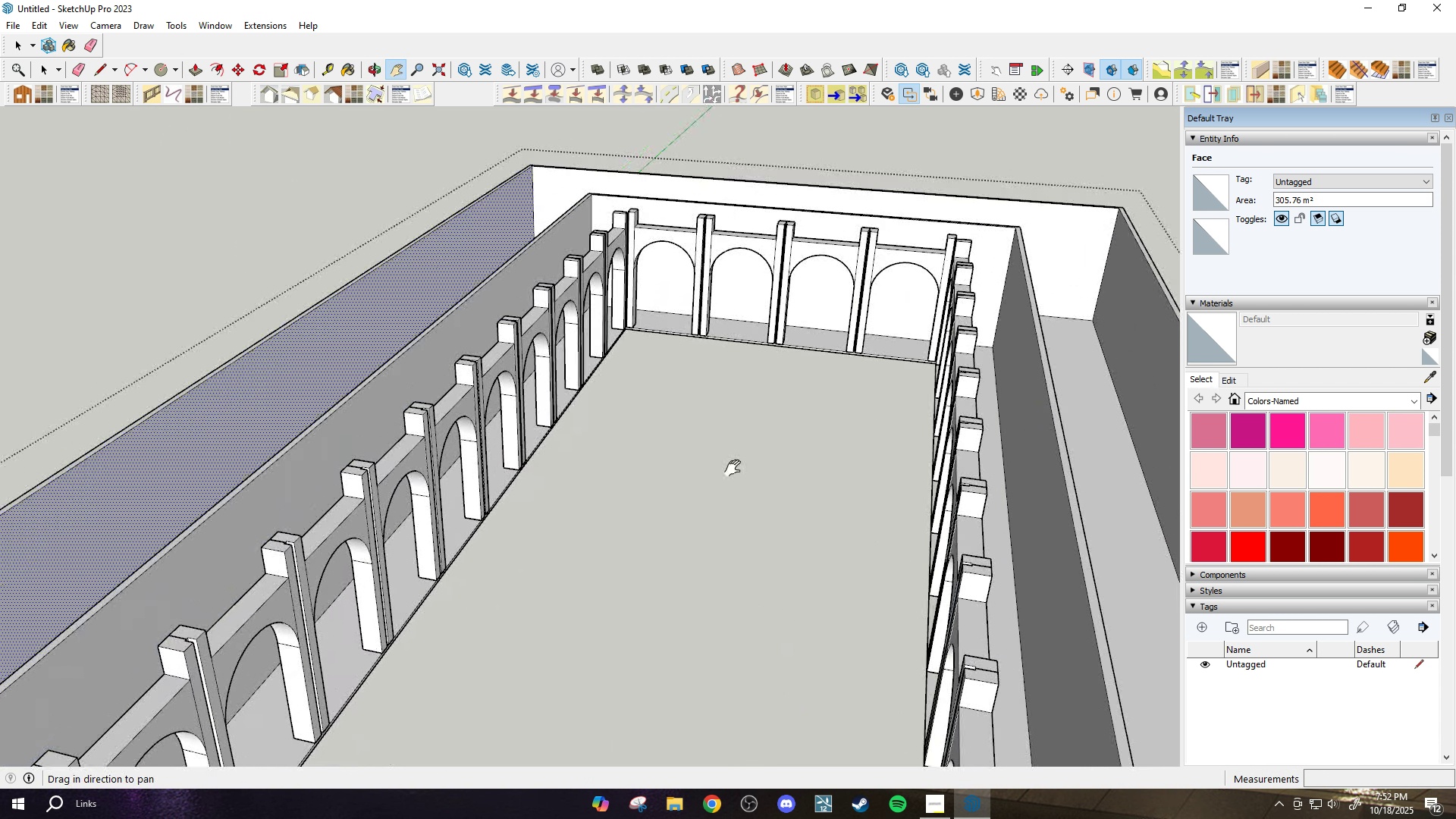 
left_click_drag(start_coordinate=[742, 378], to_coordinate=[730, 600])
 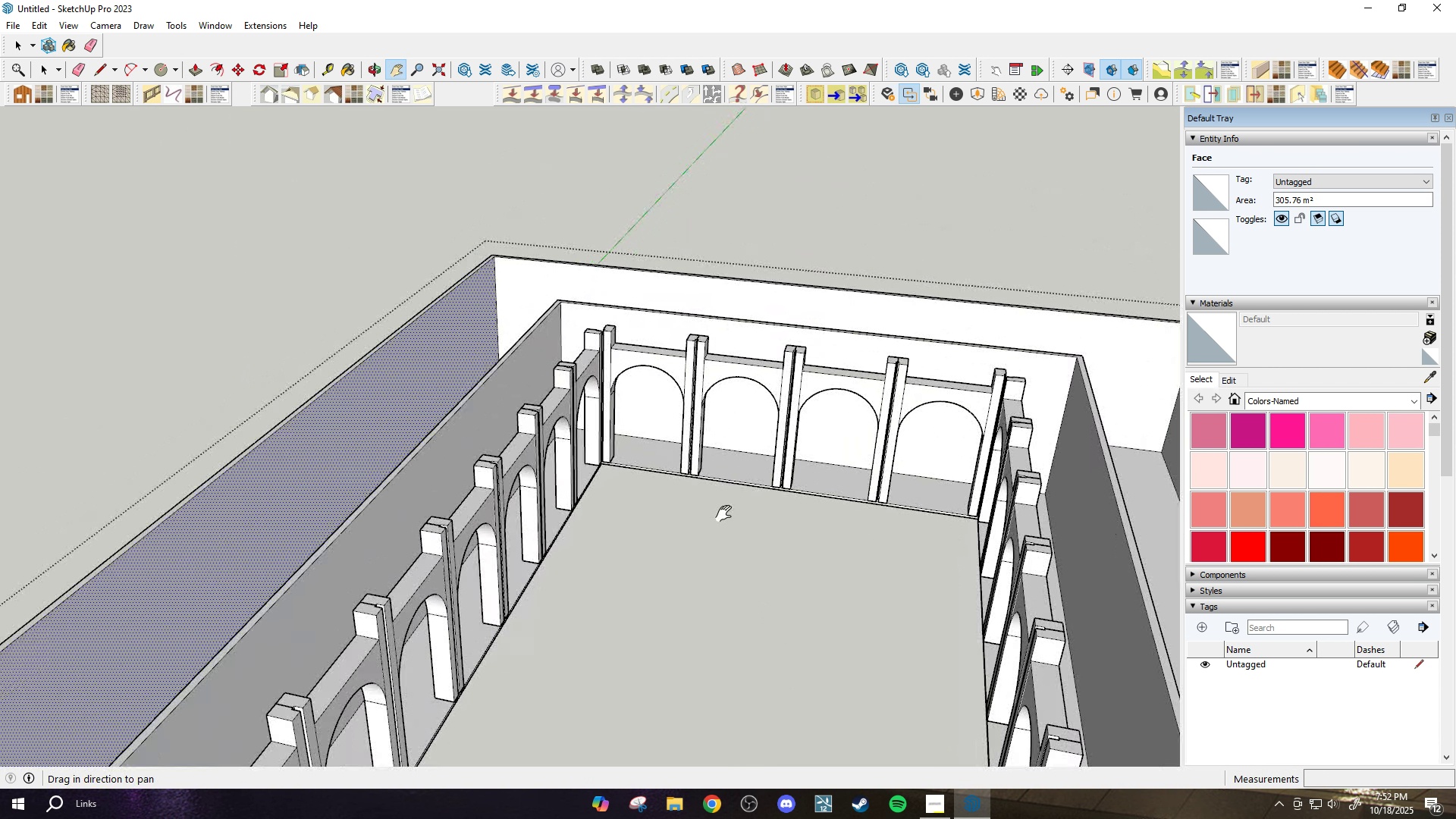 
scroll: coordinate [726, 507], scroll_direction: up, amount: 4.0
 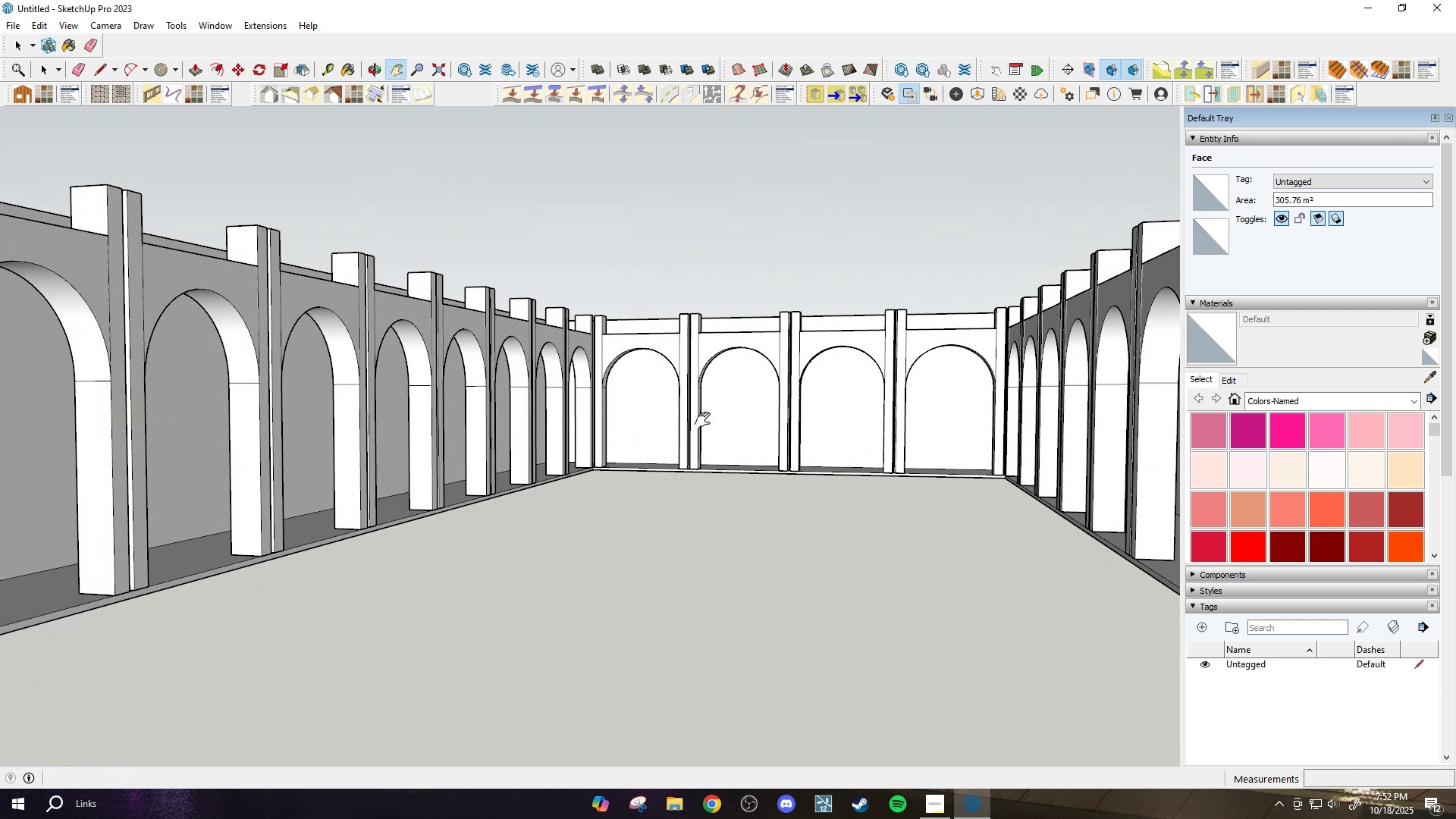 
left_click_drag(start_coordinate=[699, 467], to_coordinate=[715, 443])
 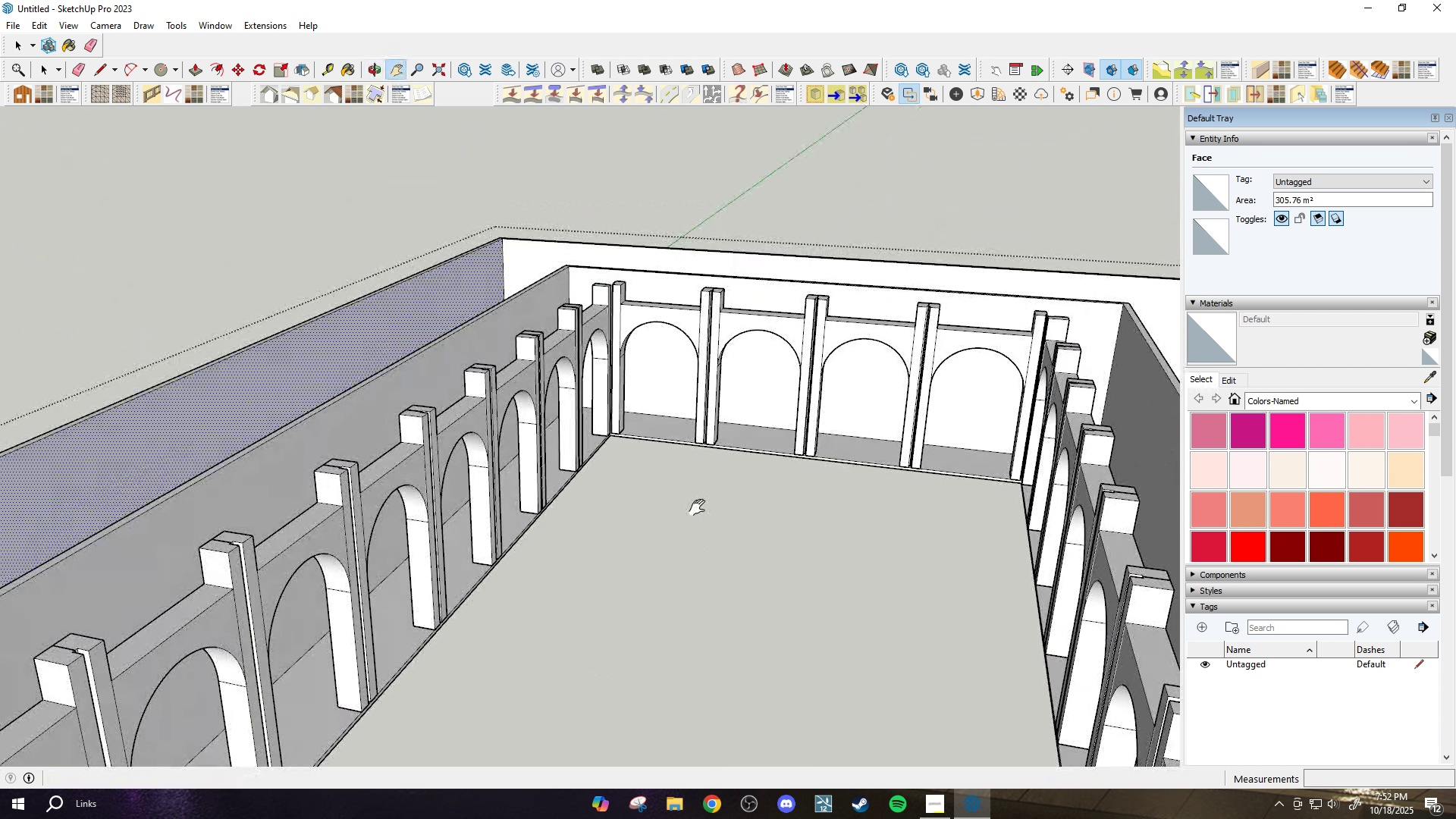 
scroll: coordinate [692, 508], scroll_direction: down, amount: 4.0
 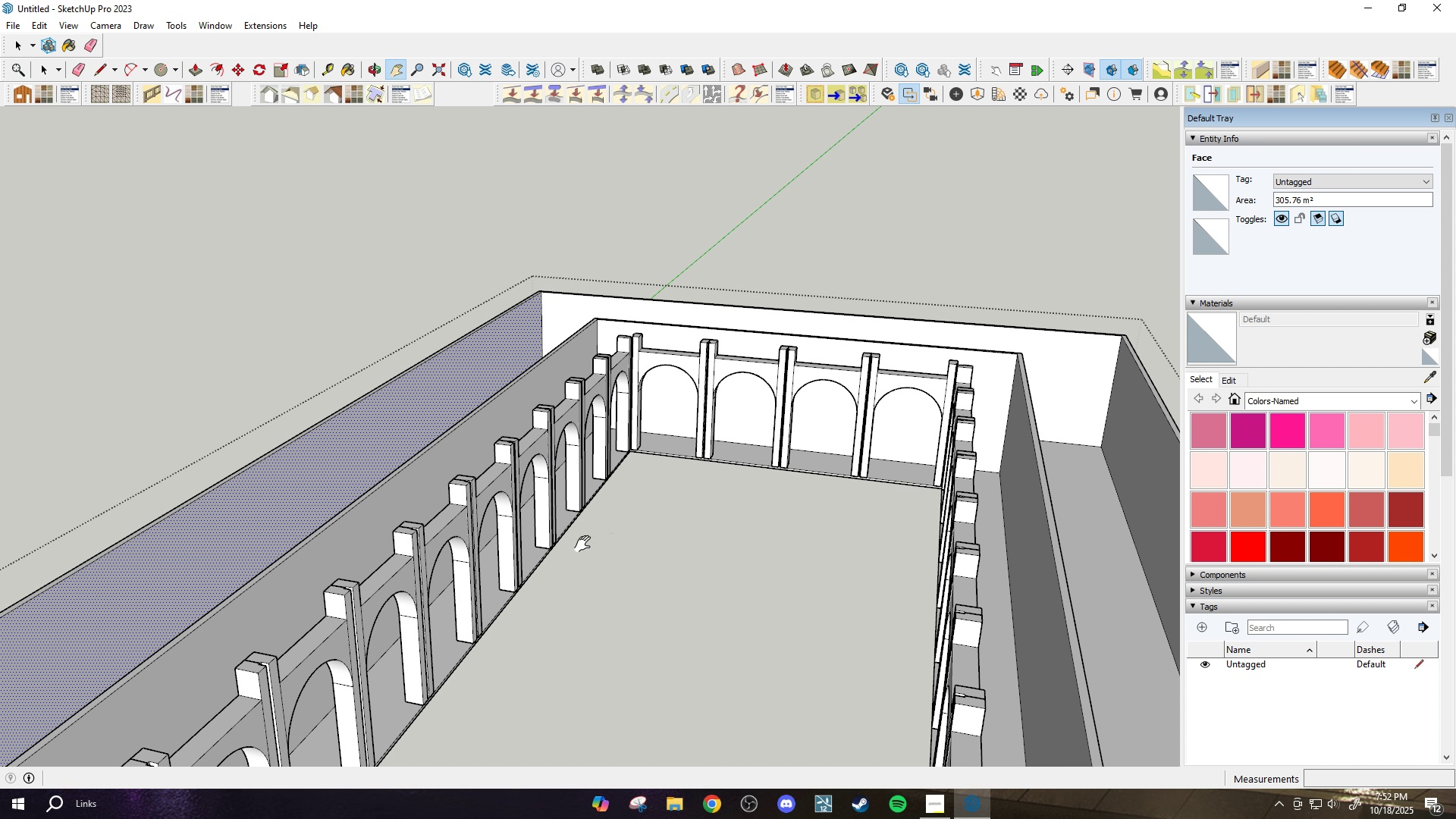 
left_click_drag(start_coordinate=[582, 545], to_coordinate=[680, 460])
 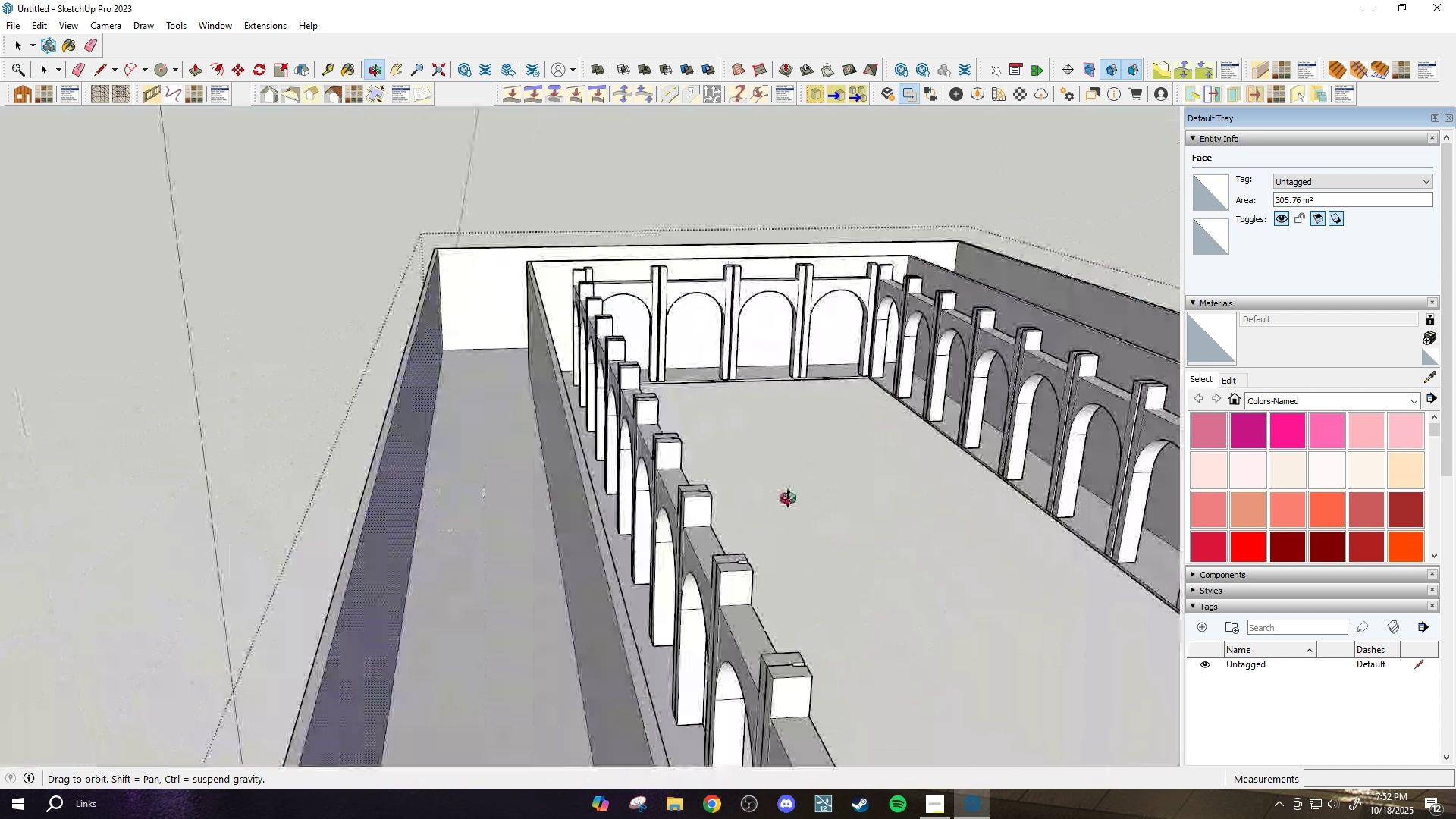 
scroll: coordinate [673, 494], scroll_direction: down, amount: 8.0
 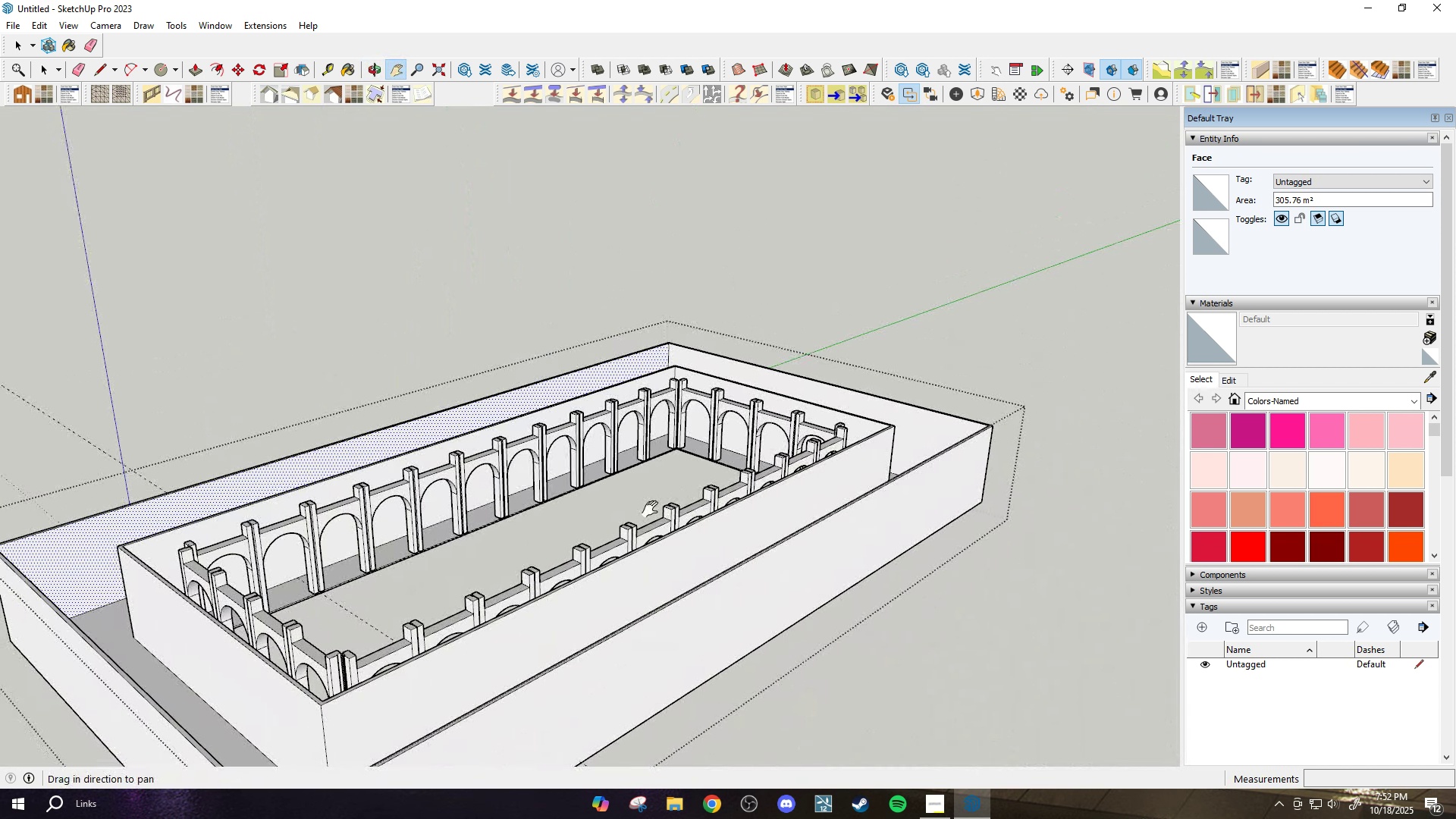 
left_click_drag(start_coordinate=[611, 522], to_coordinate=[839, 469])
 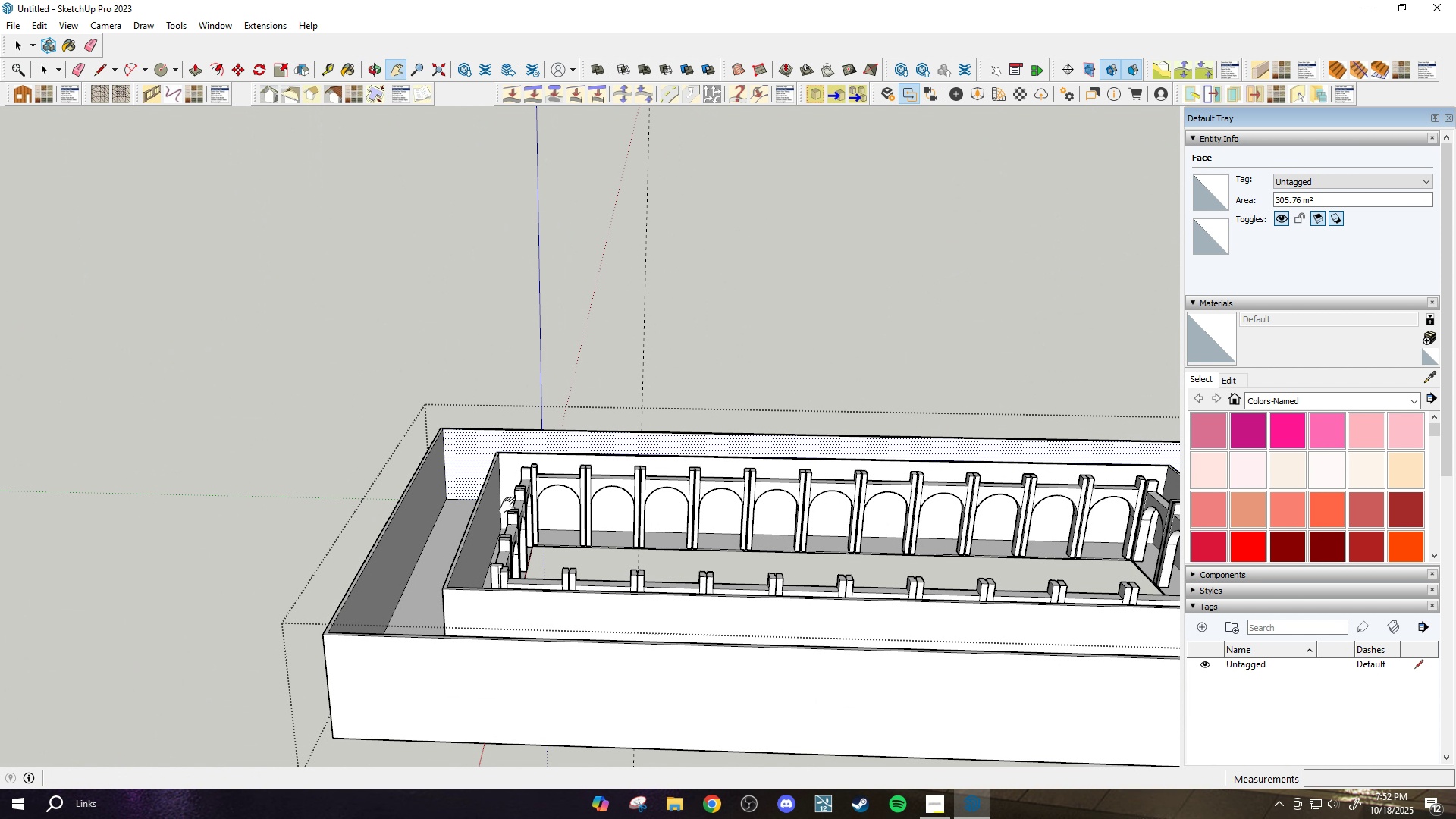 
scroll: coordinate [635, 539], scroll_direction: up, amount: 13.0
 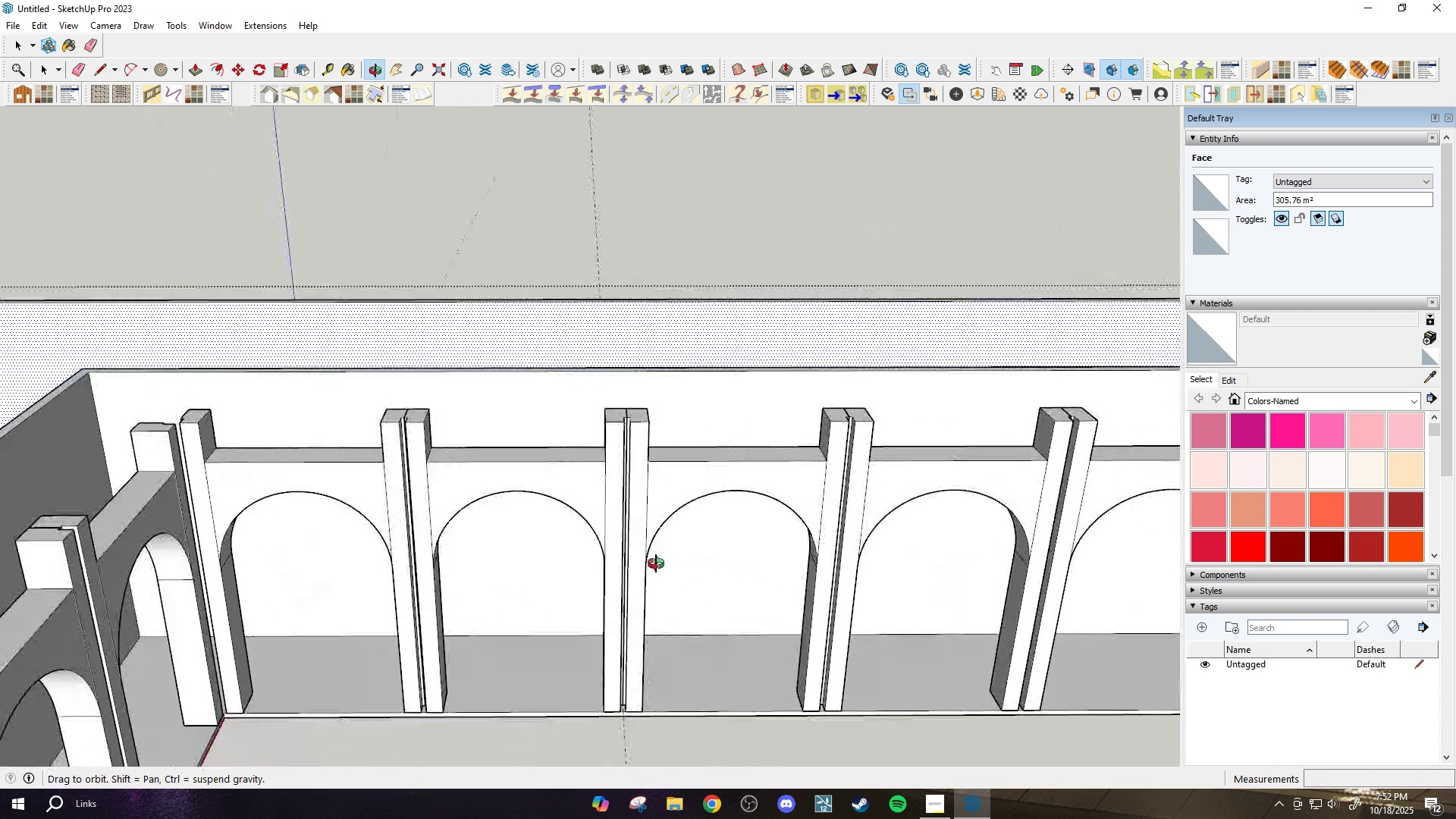 
scroll: coordinate [624, 563], scroll_direction: down, amount: 3.0
 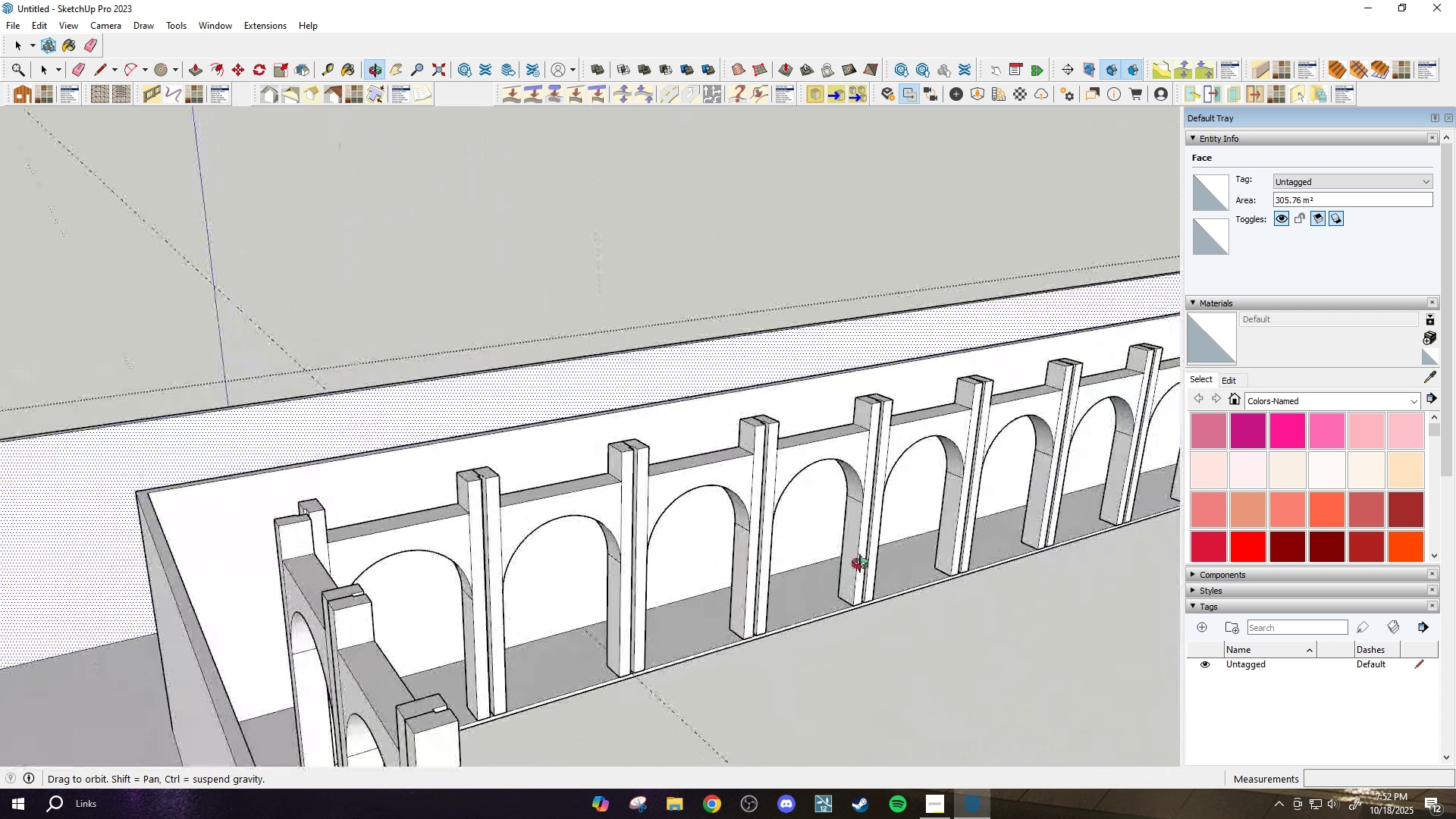 
scroll: coordinate [767, 491], scroll_direction: up, amount: 5.0
 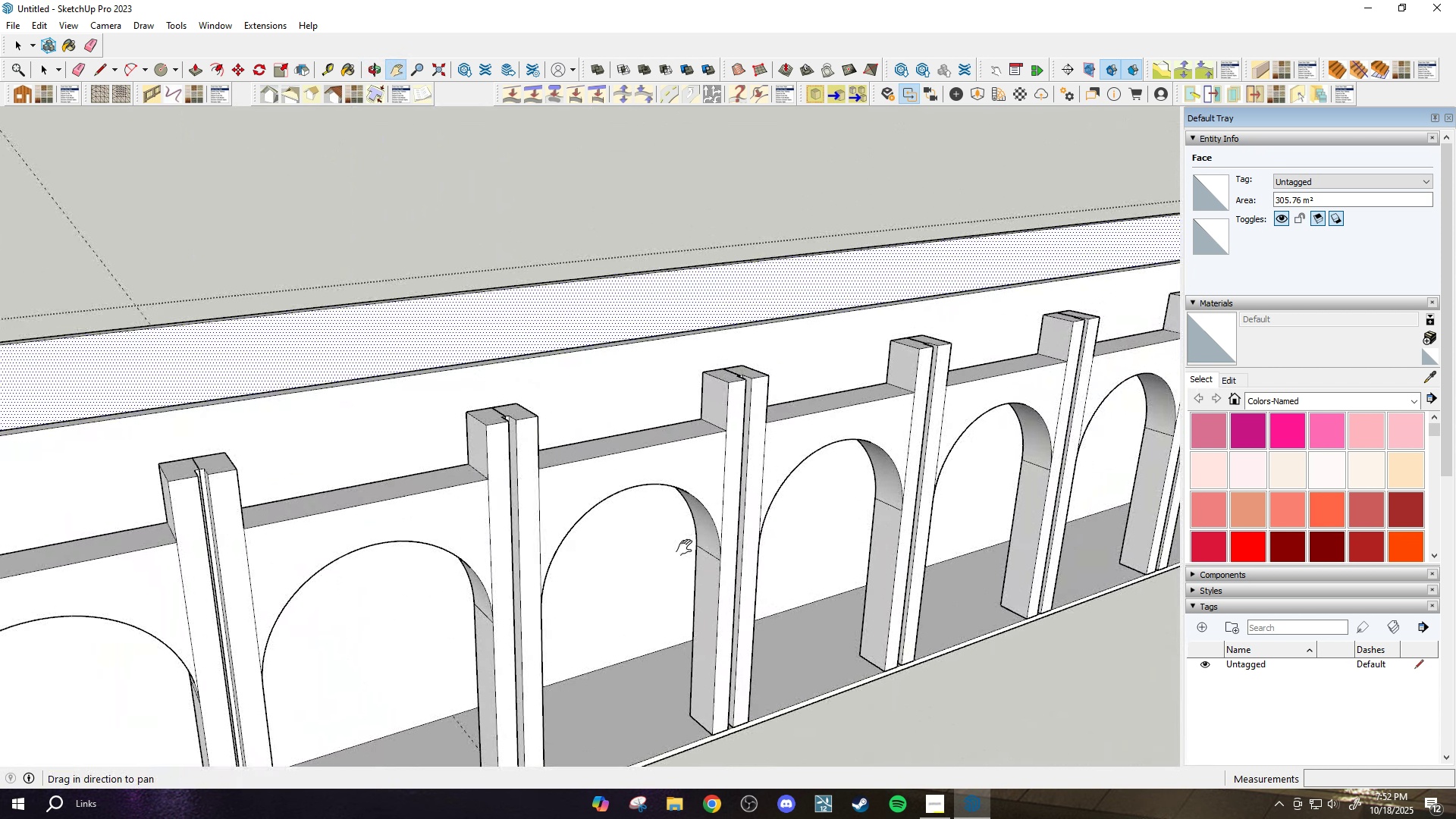 
left_click_drag(start_coordinate=[722, 527], to_coordinate=[610, 629])
 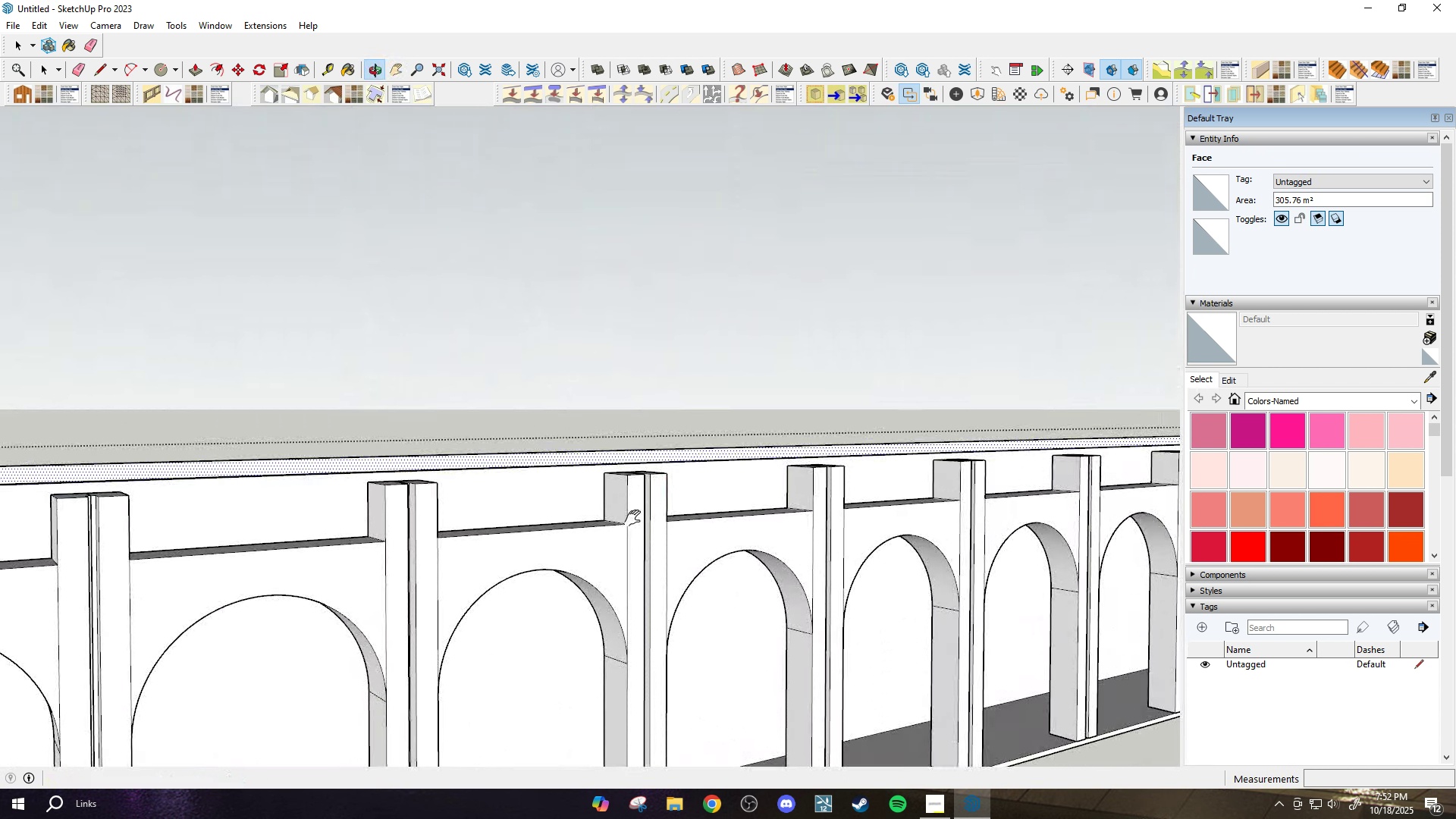 
left_click_drag(start_coordinate=[636, 553], to_coordinate=[632, 357])
 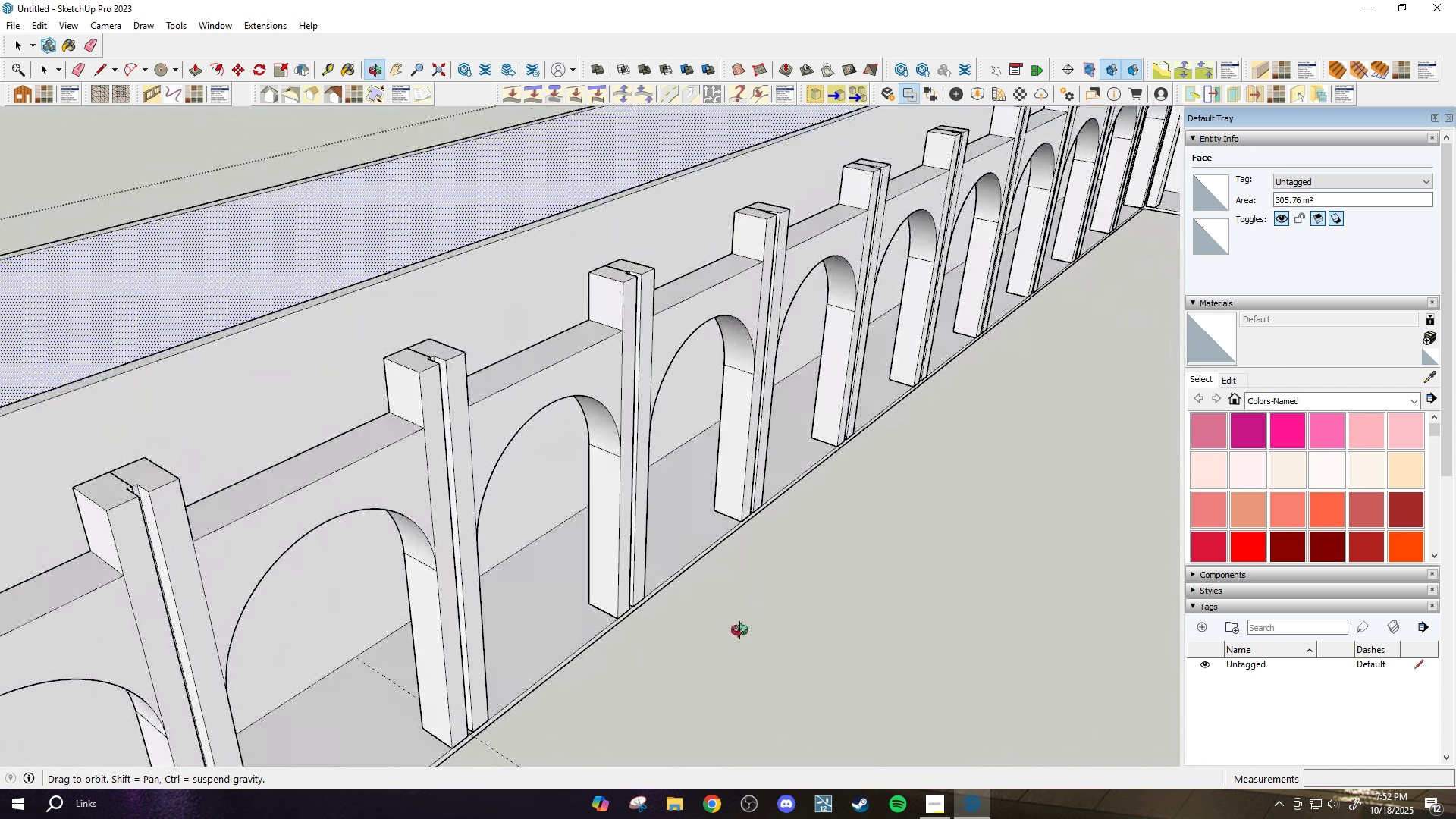 
scroll: coordinate [668, 600], scroll_direction: down, amount: 2.0
 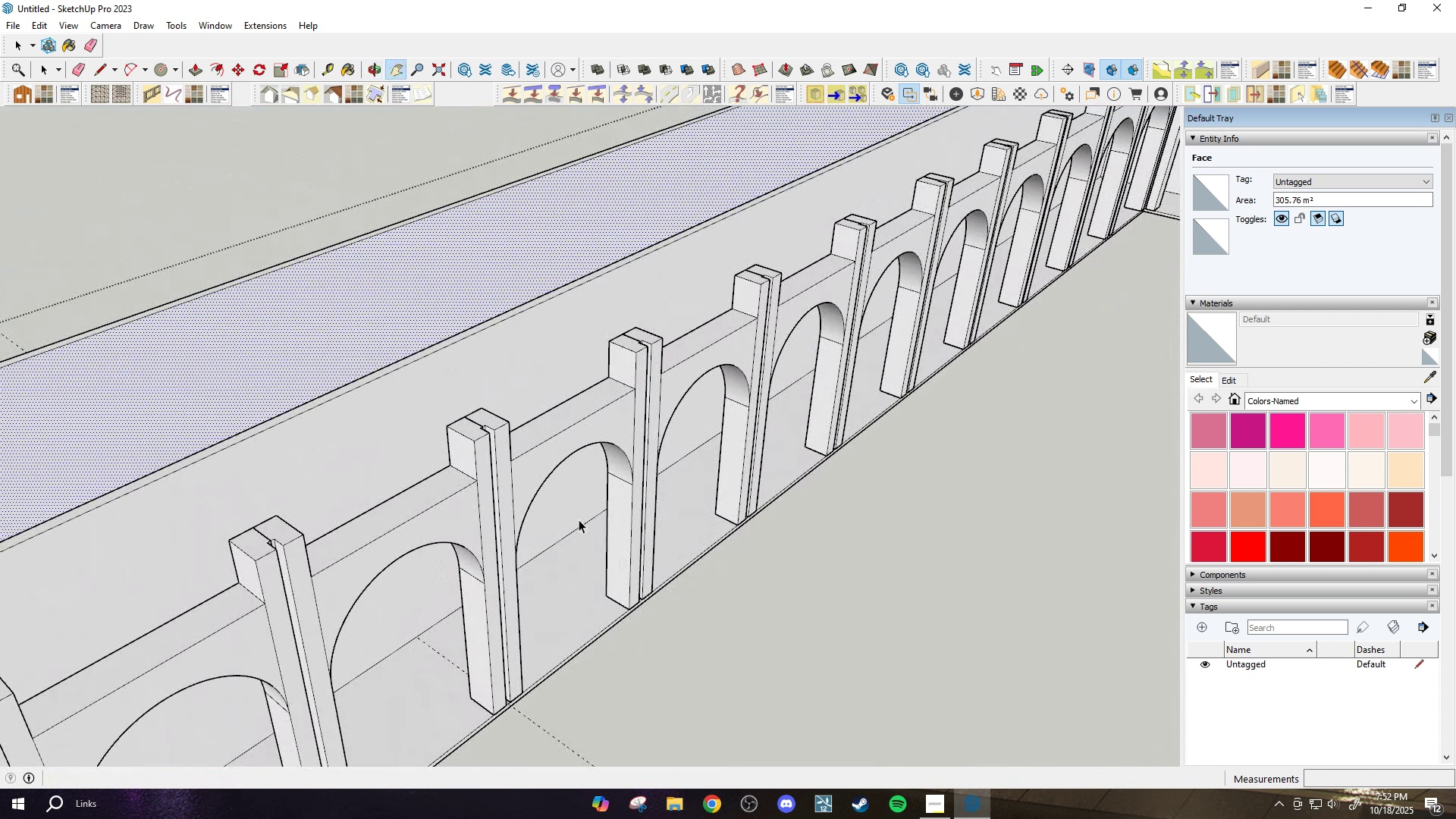 
key(Space)
 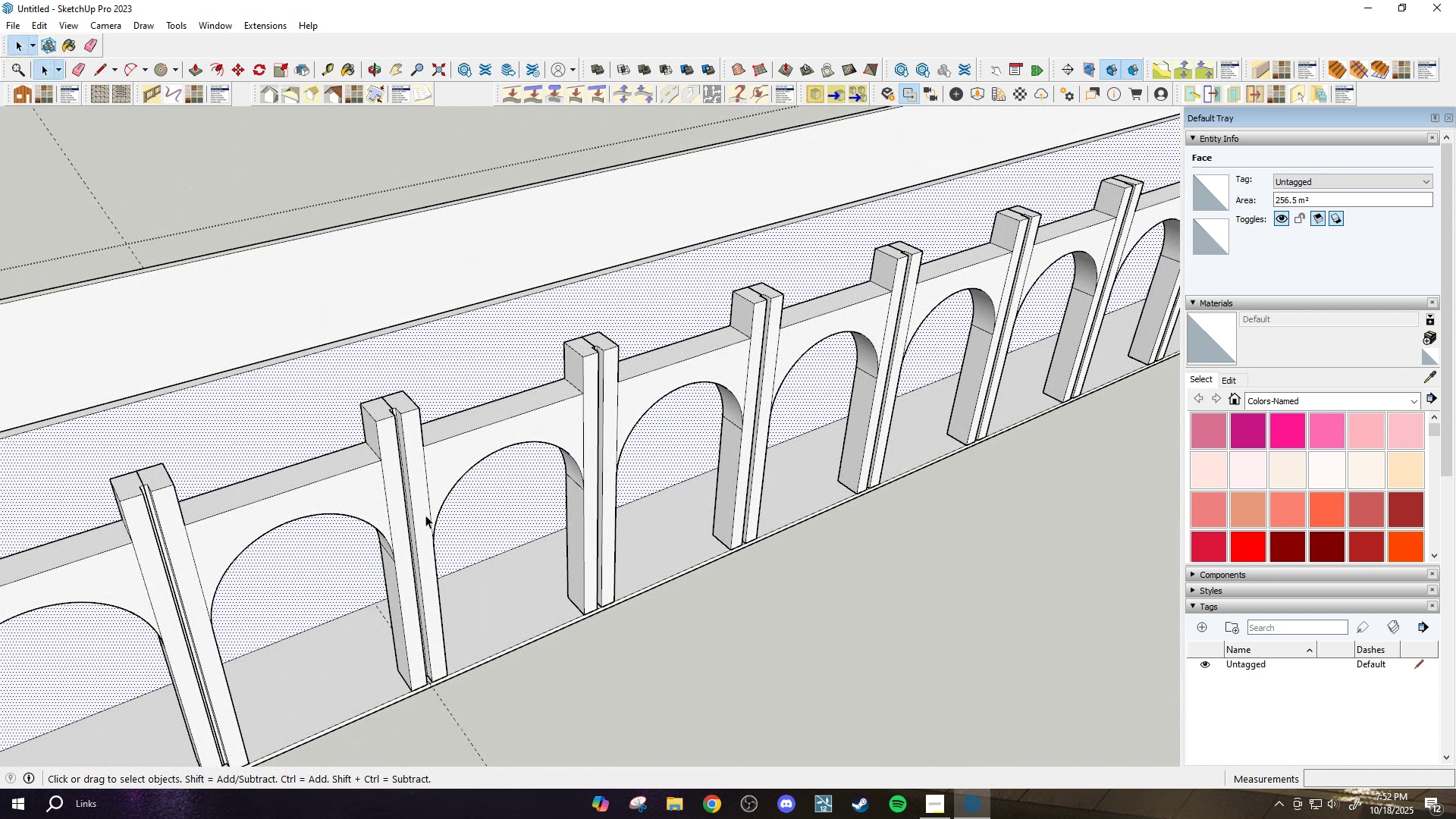 
scroll: coordinate [444, 467], scroll_direction: up, amount: 3.0
 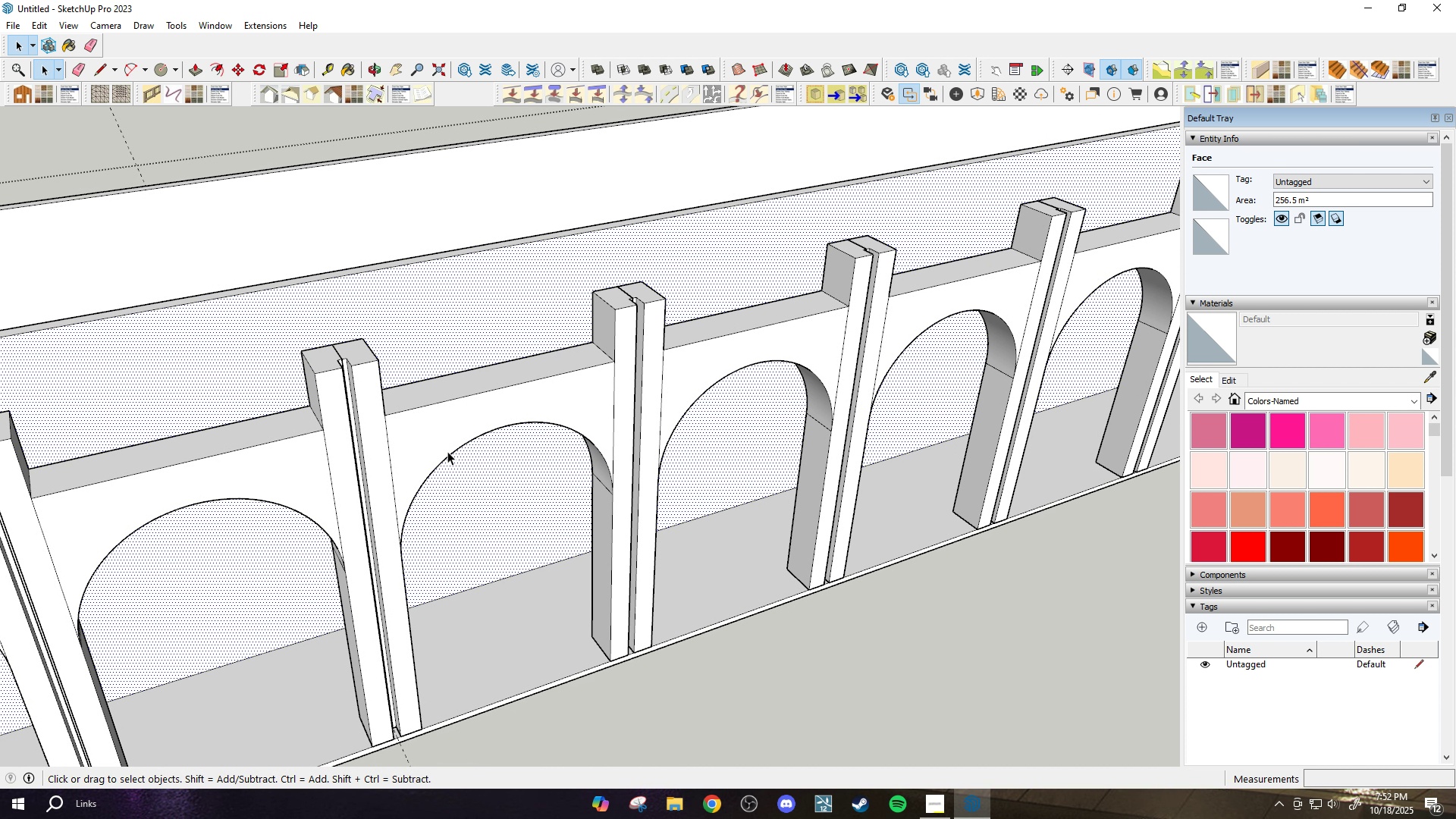 
scroll: coordinate [440, 464], scroll_direction: none, amount: 0.0
 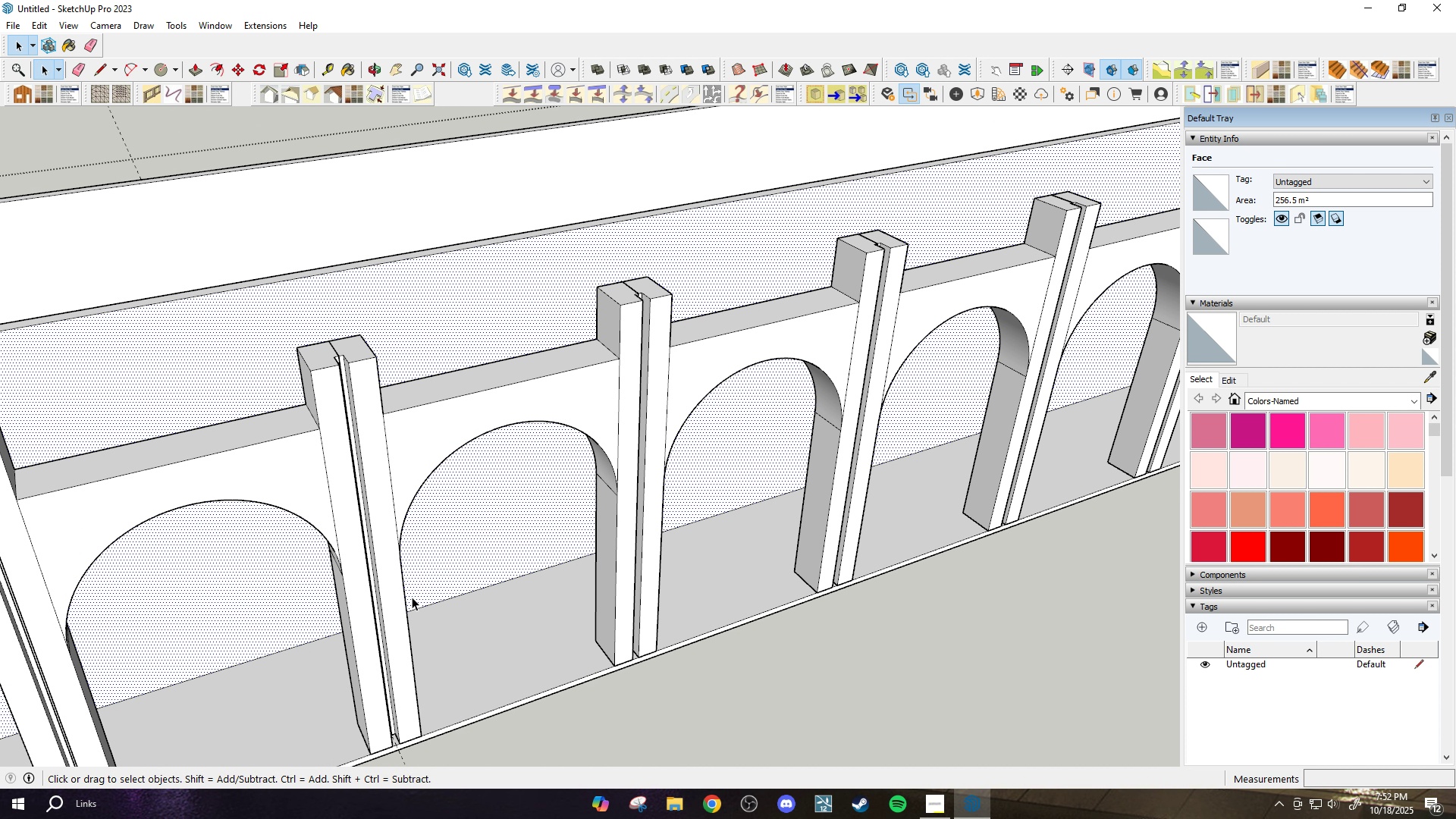 
key(L)
 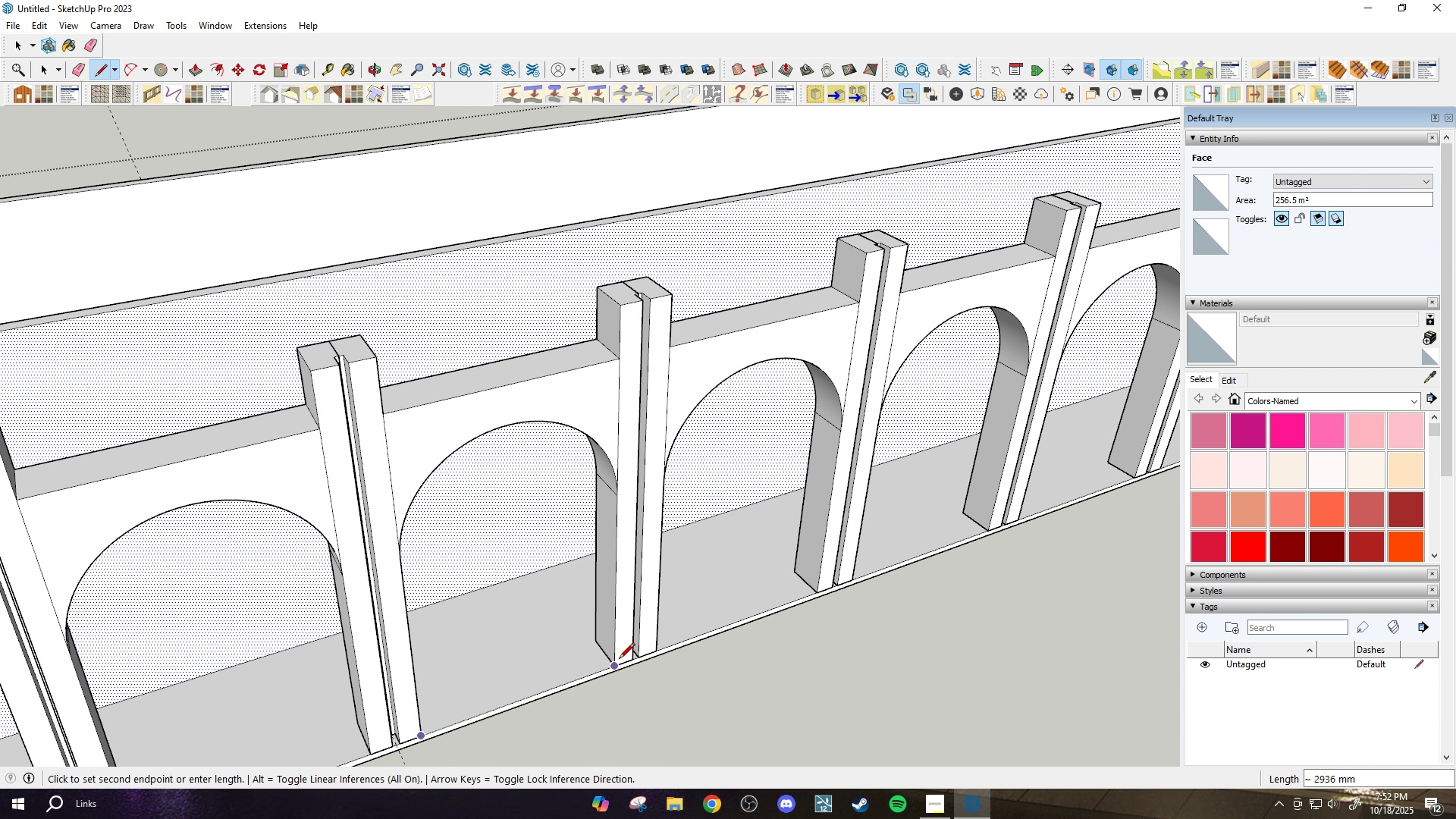 
left_click([618, 660])
 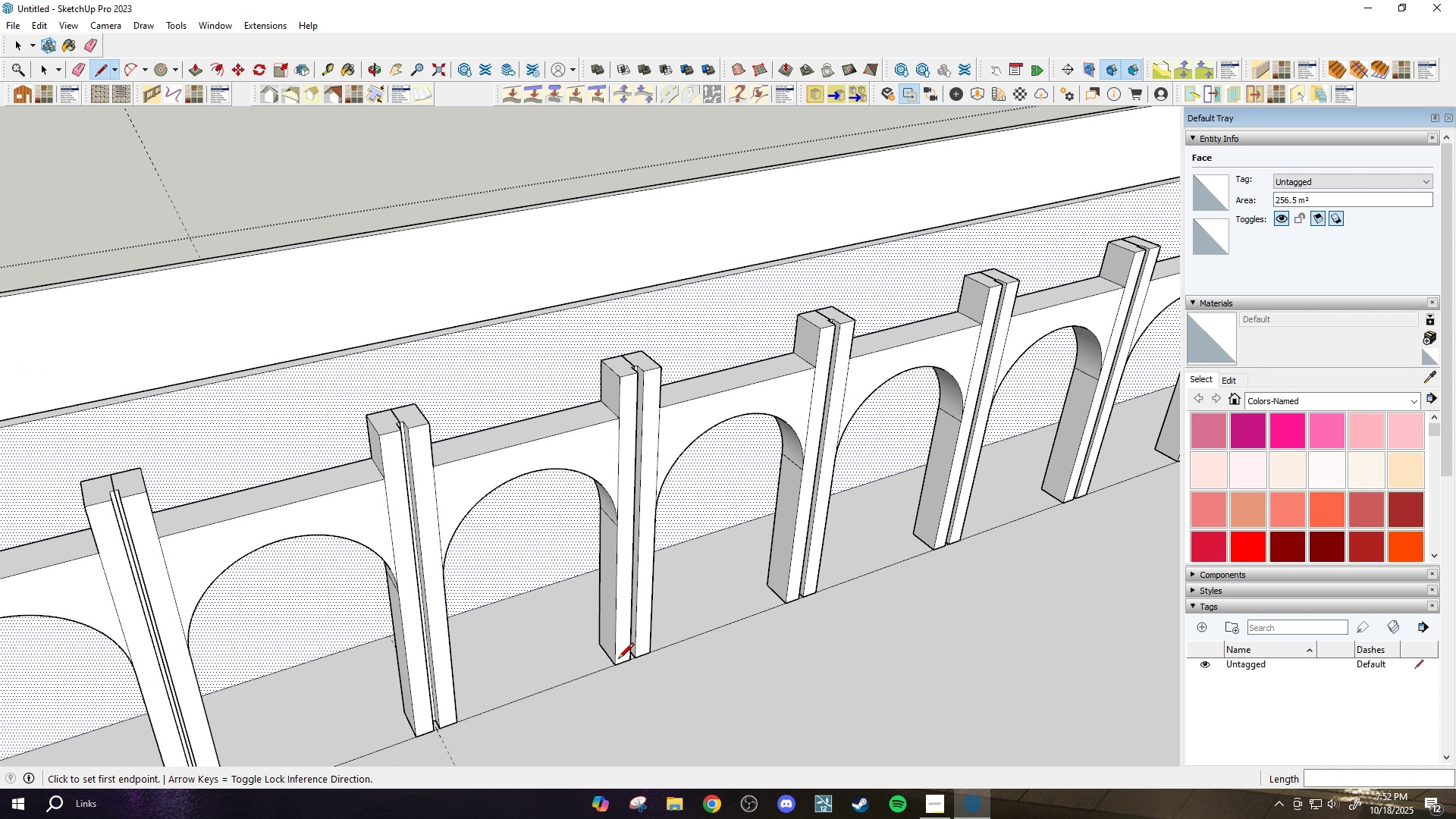 
scroll: coordinate [618, 660], scroll_direction: down, amount: 2.0
 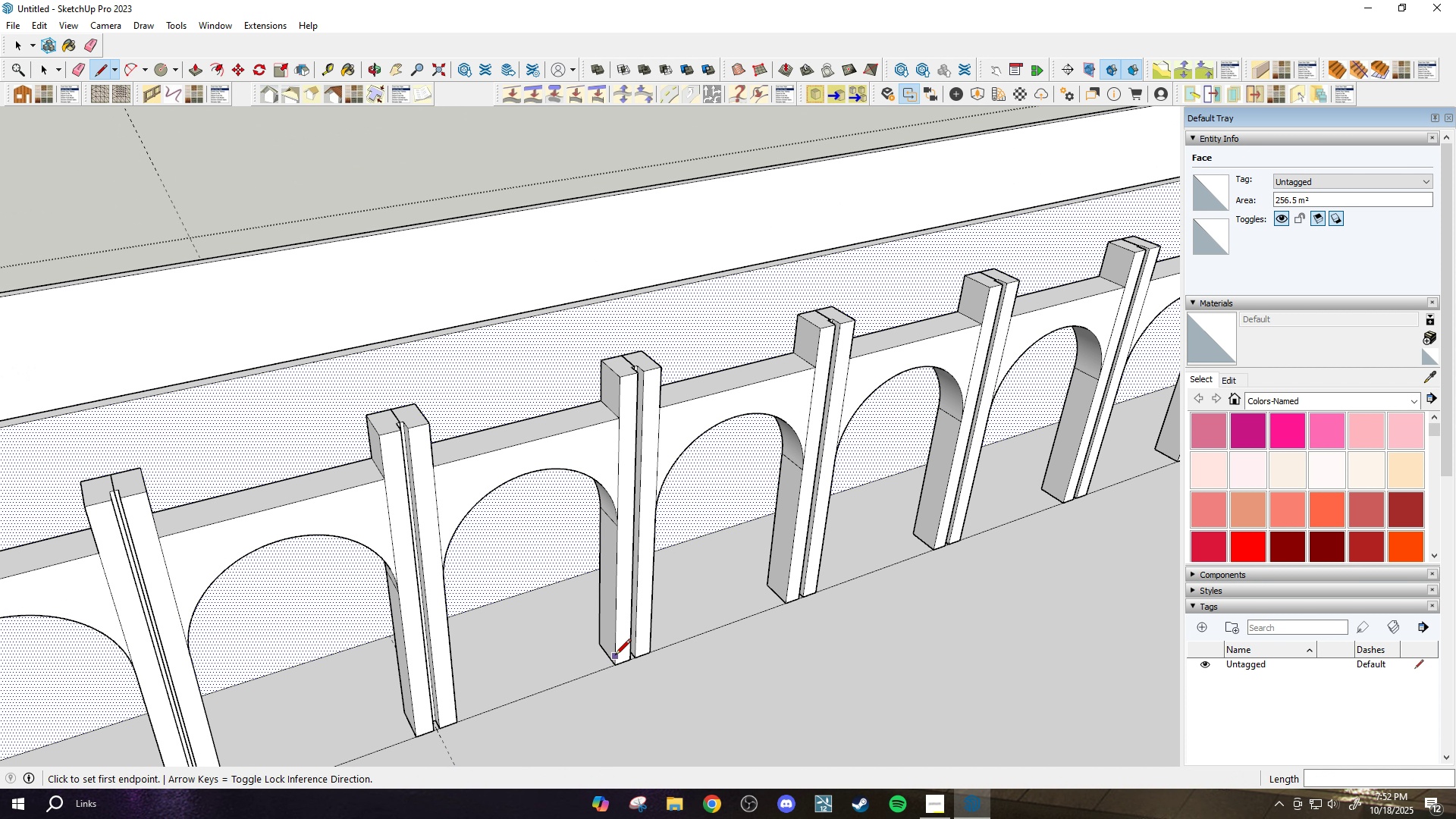 
key(Control+Z)
 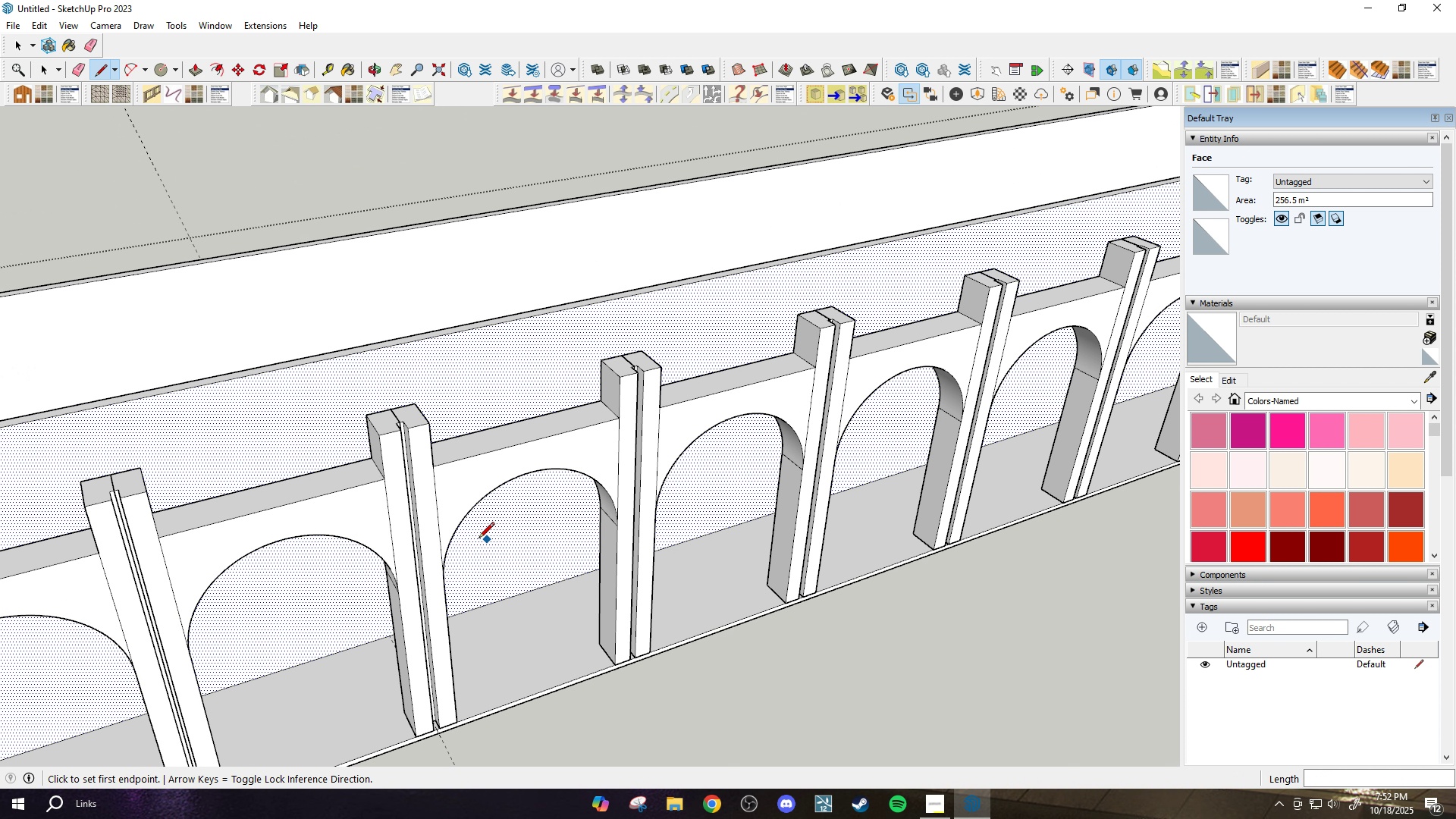 
scroll: coordinate [300, 453], scroll_direction: up, amount: 4.0
 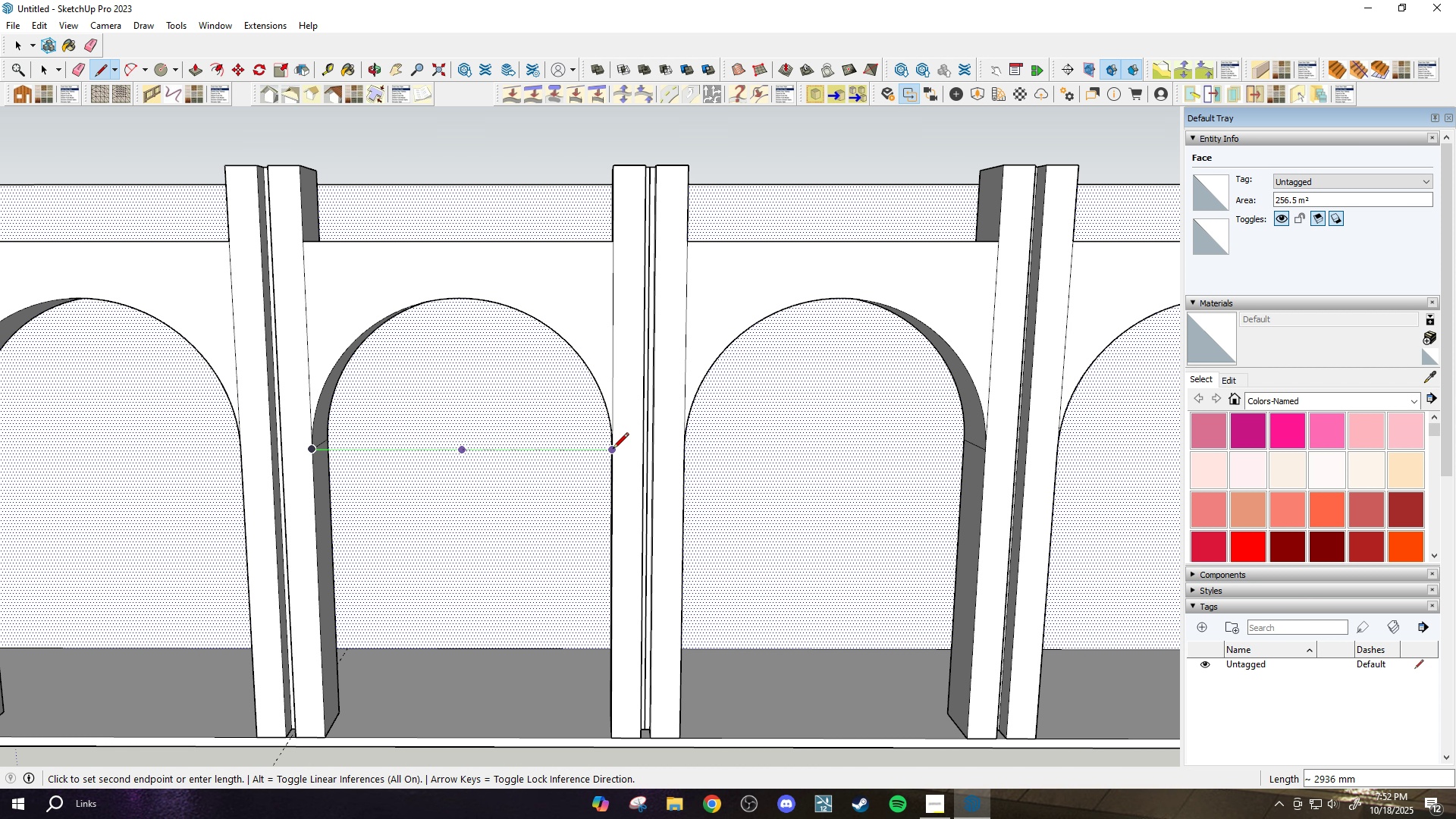 
left_click([616, 452])
 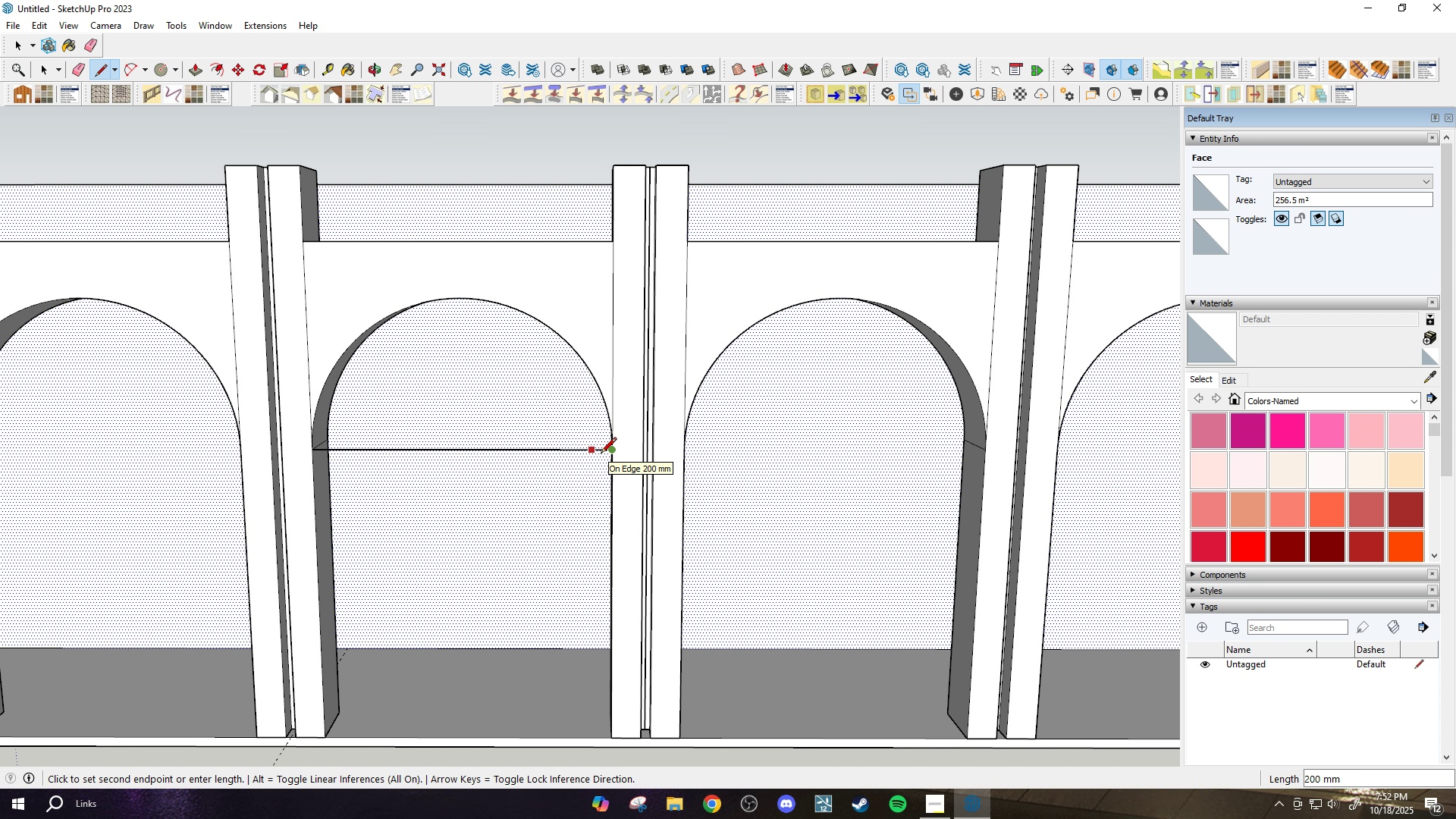 
key(R)
 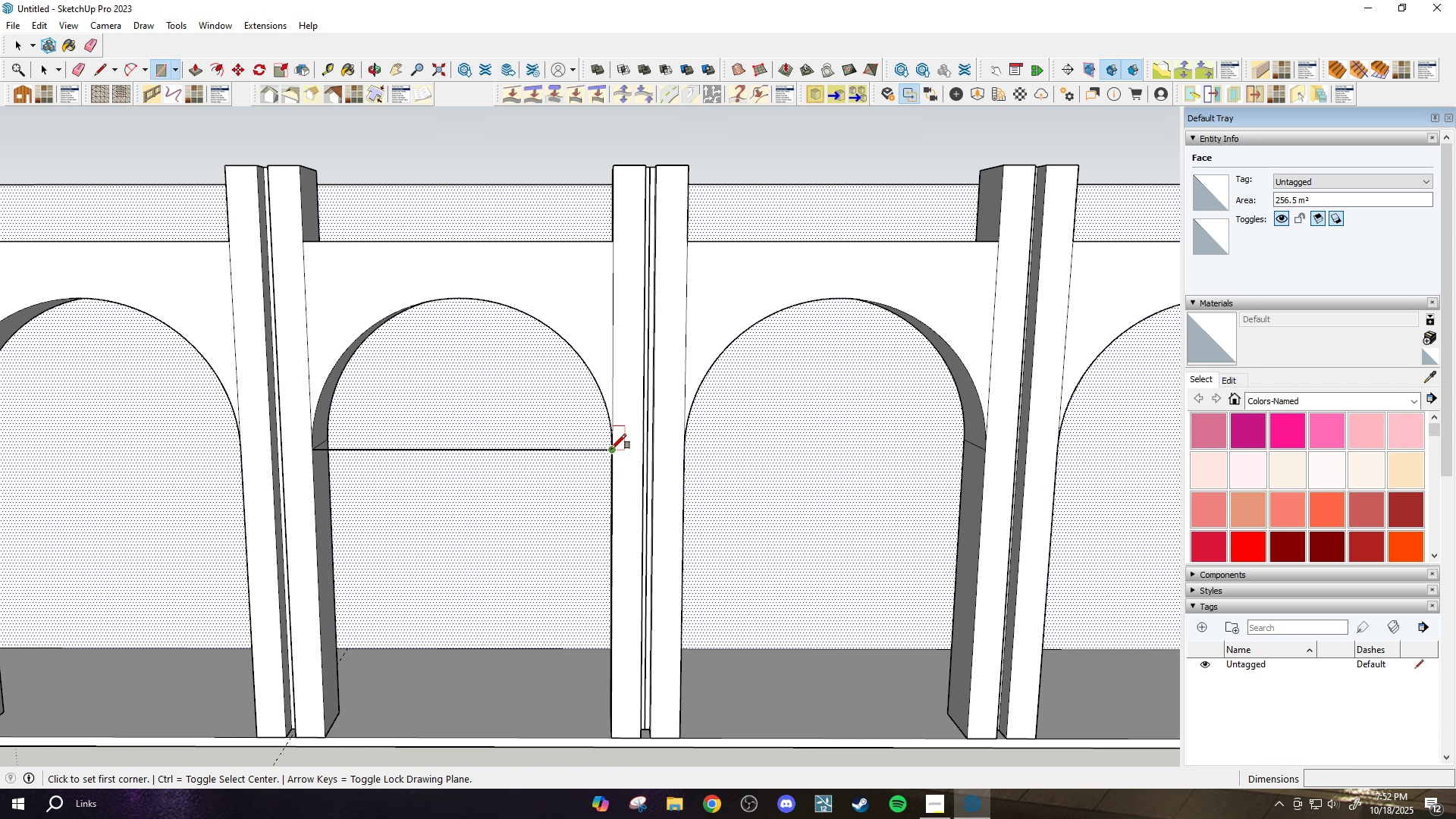 
left_click([611, 449])
 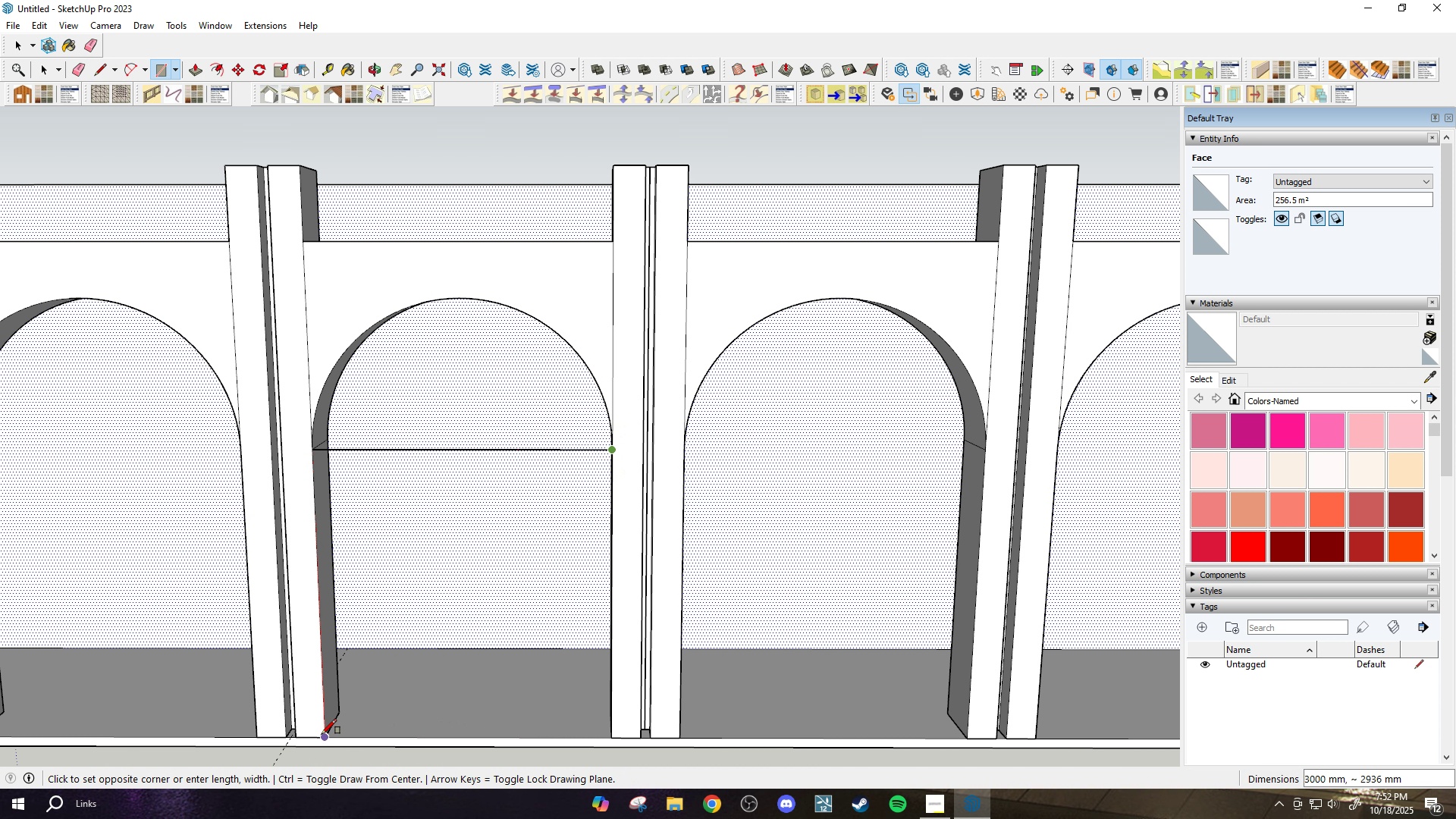 
left_click([322, 734])
 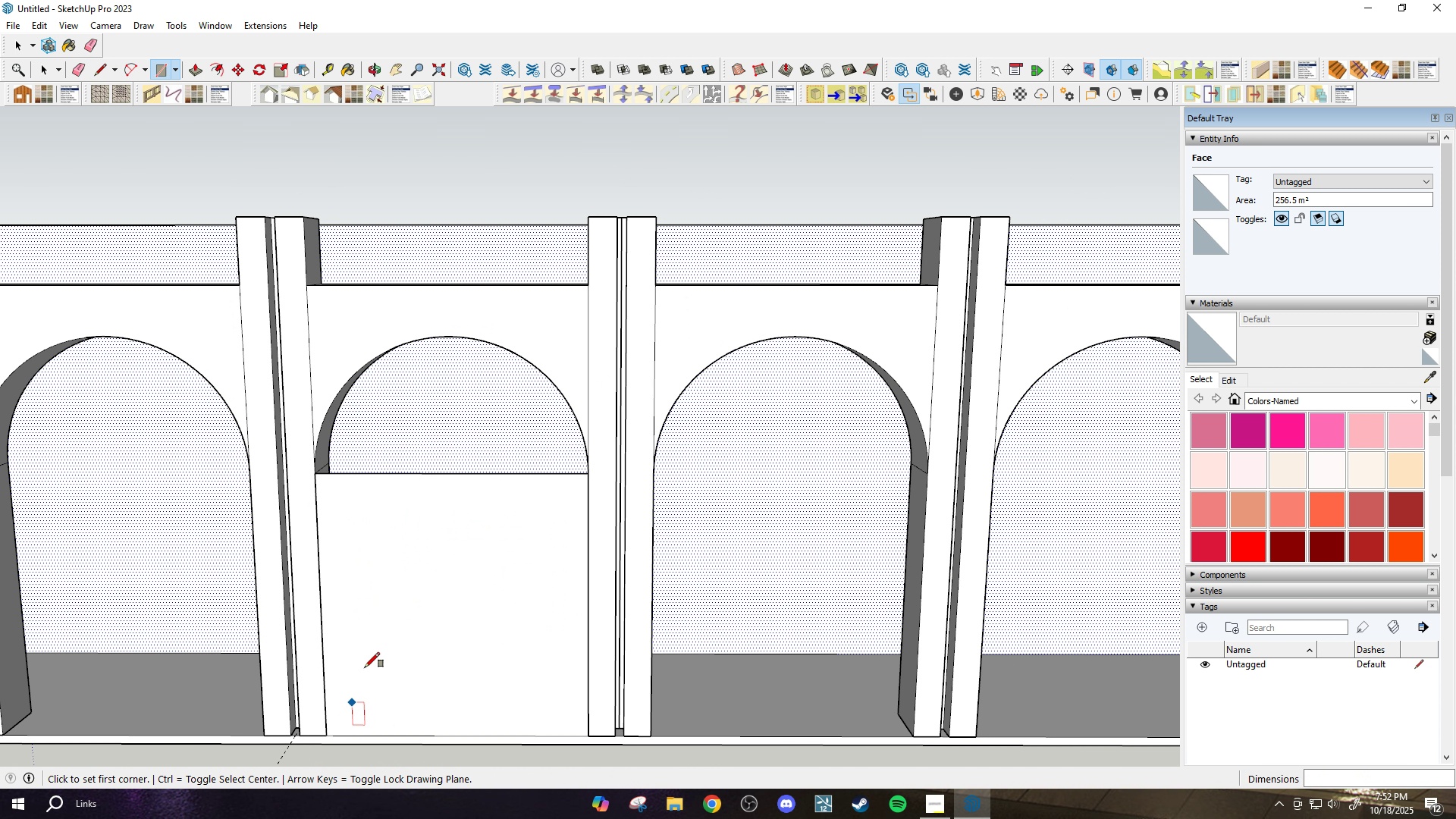 
scroll: coordinate [362, 676], scroll_direction: down, amount: 2.0
 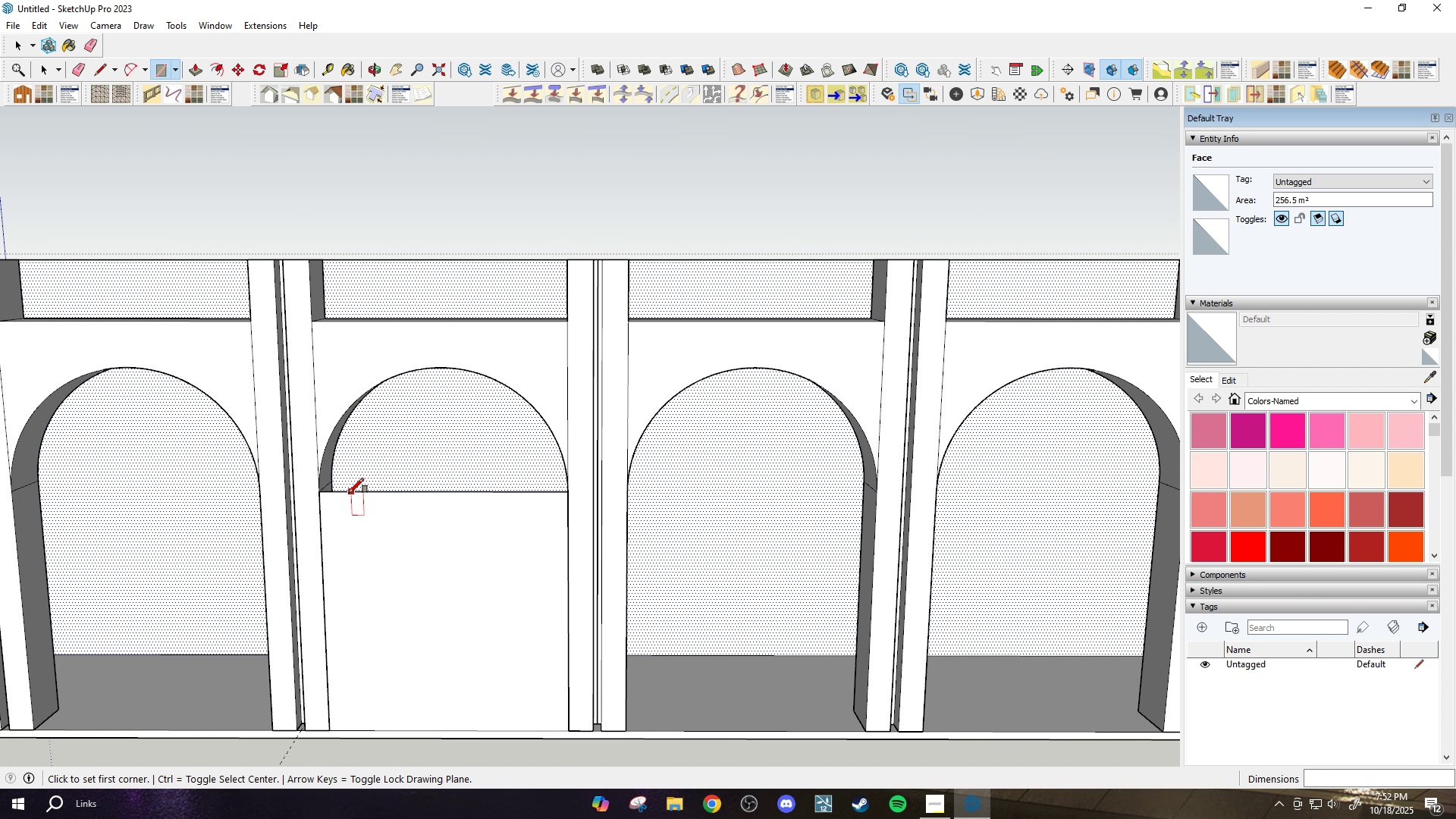 
scroll: coordinate [349, 493], scroll_direction: up, amount: 2.0
 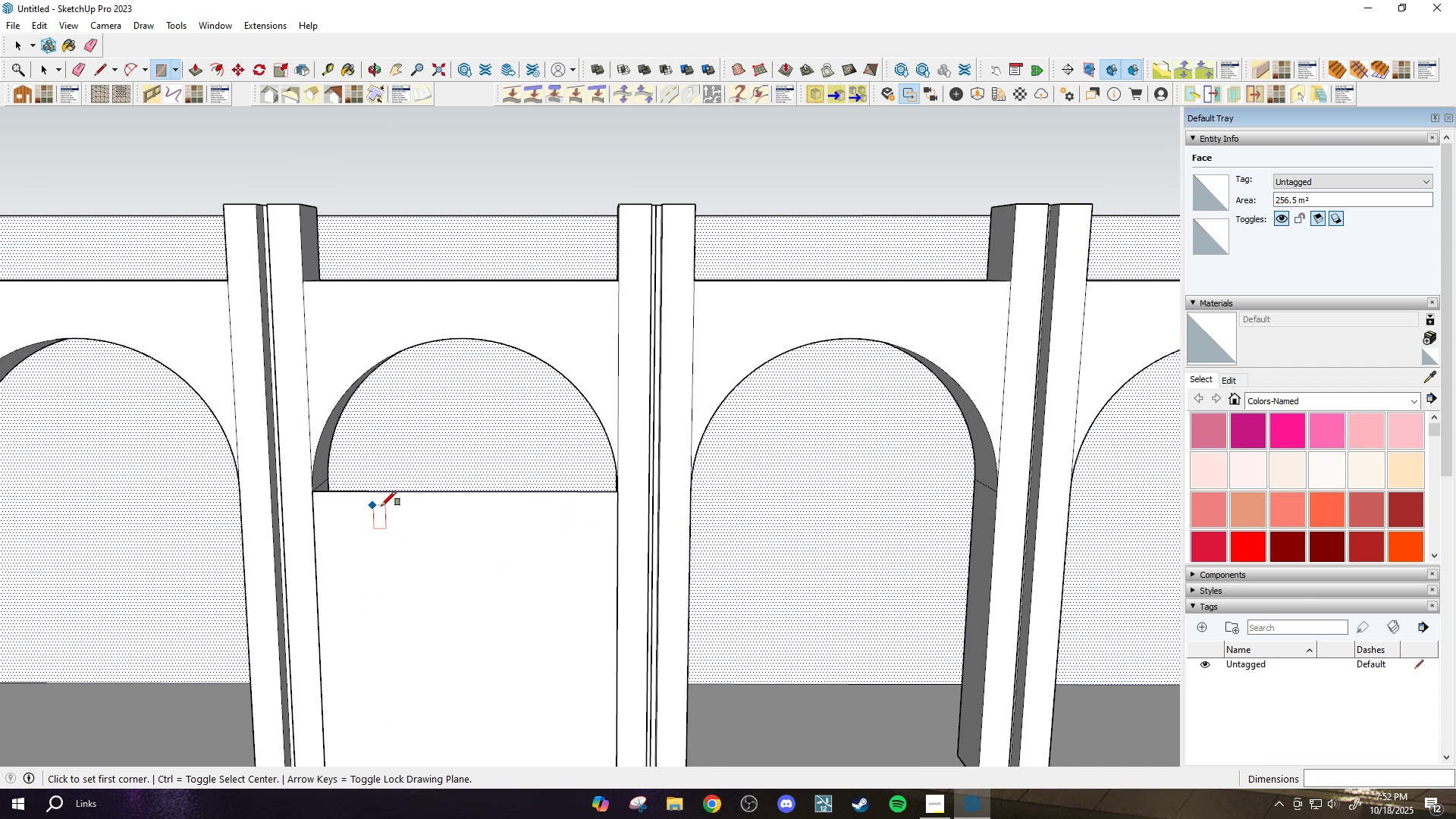 
key(C)
 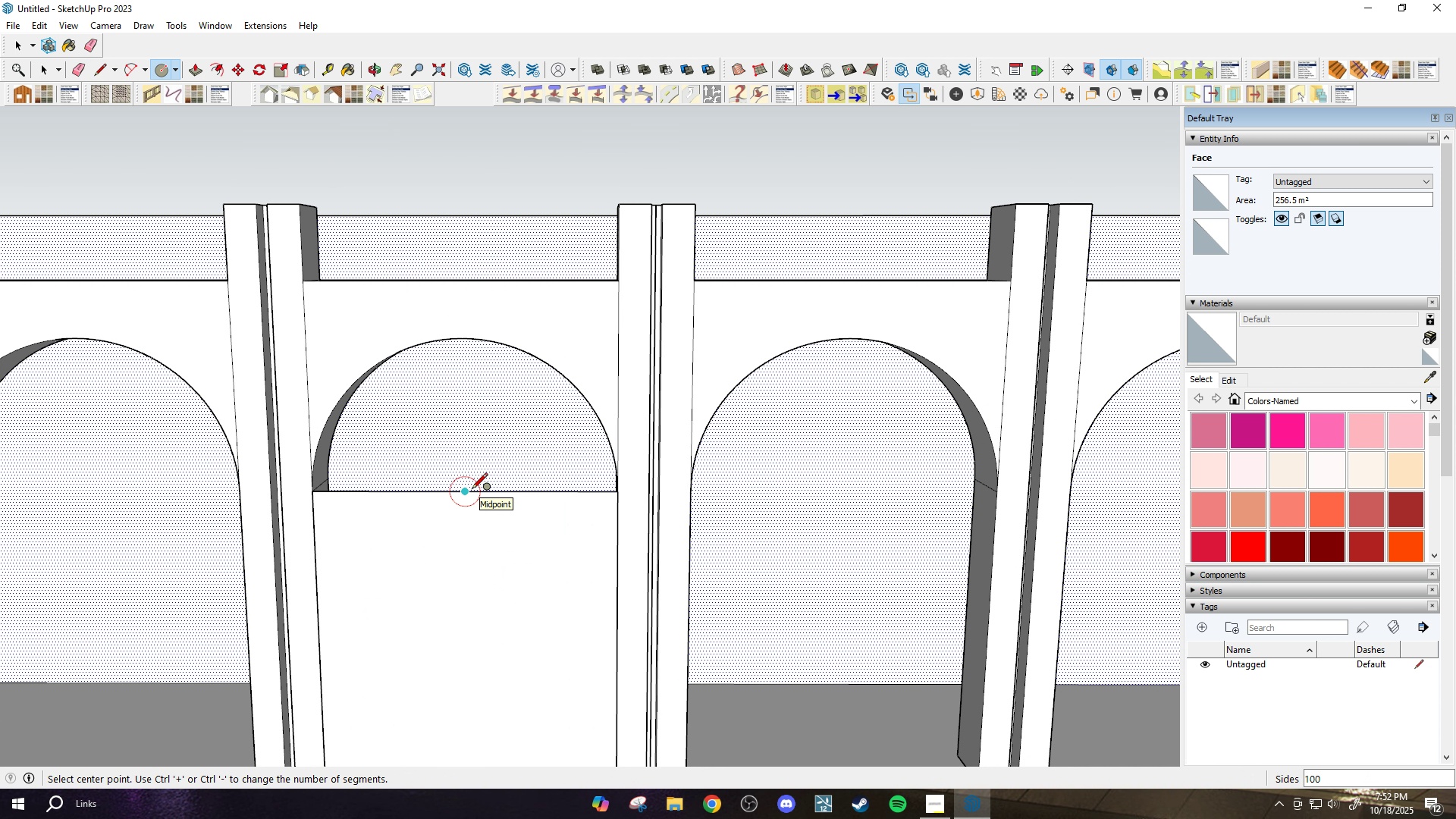 
left_click([472, 490])
 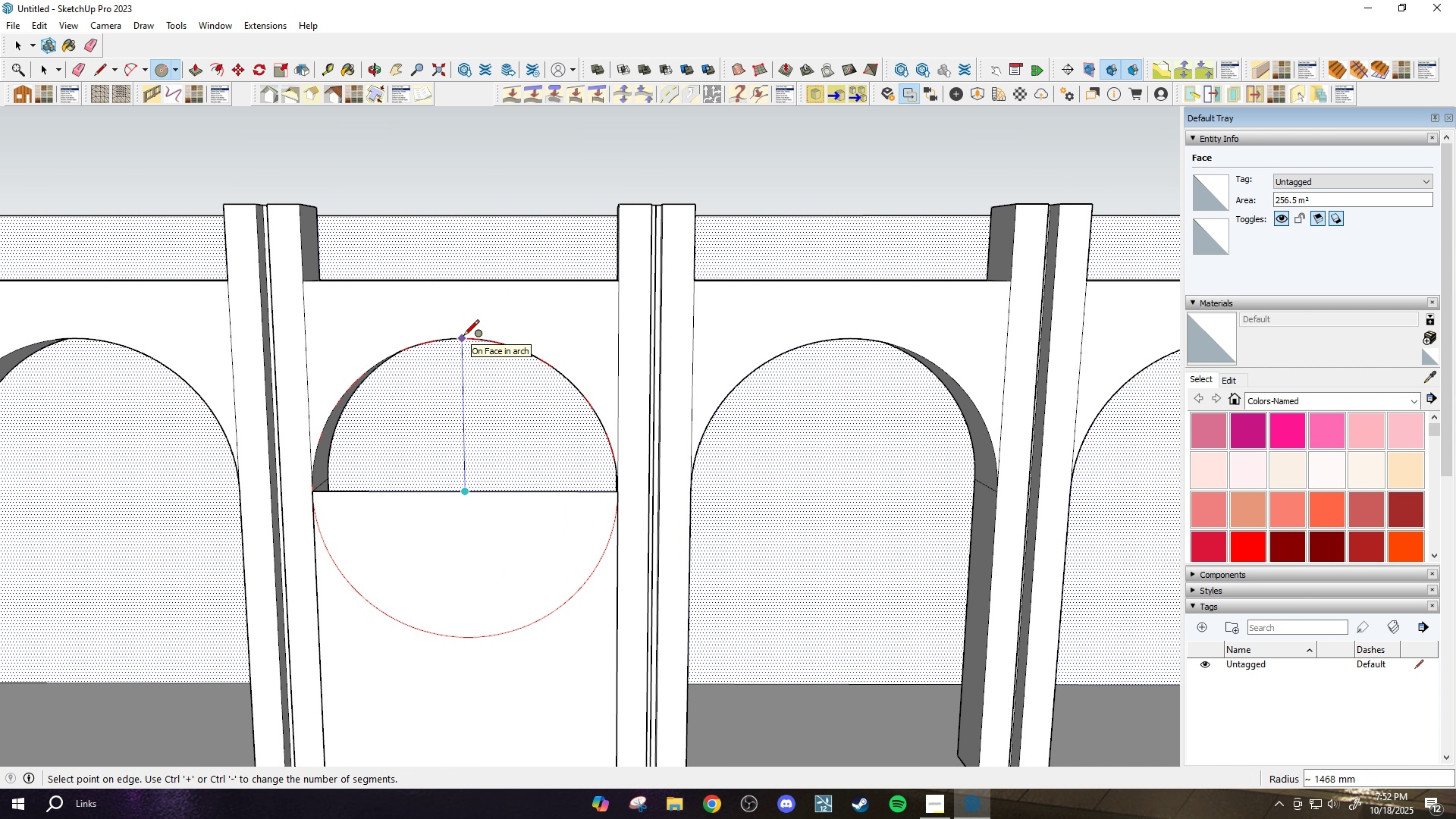 
left_click([463, 337])
 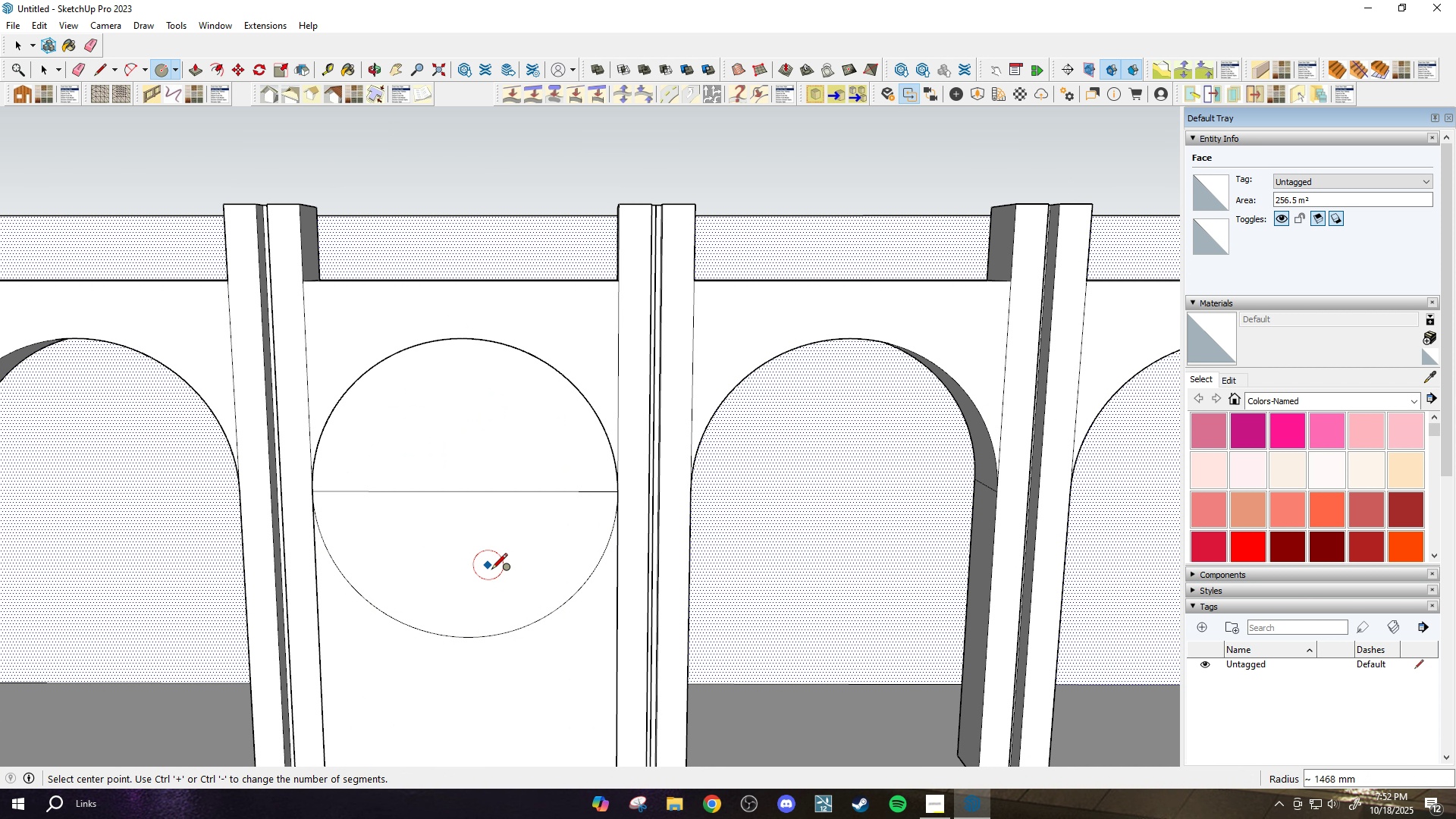 
type(we )
 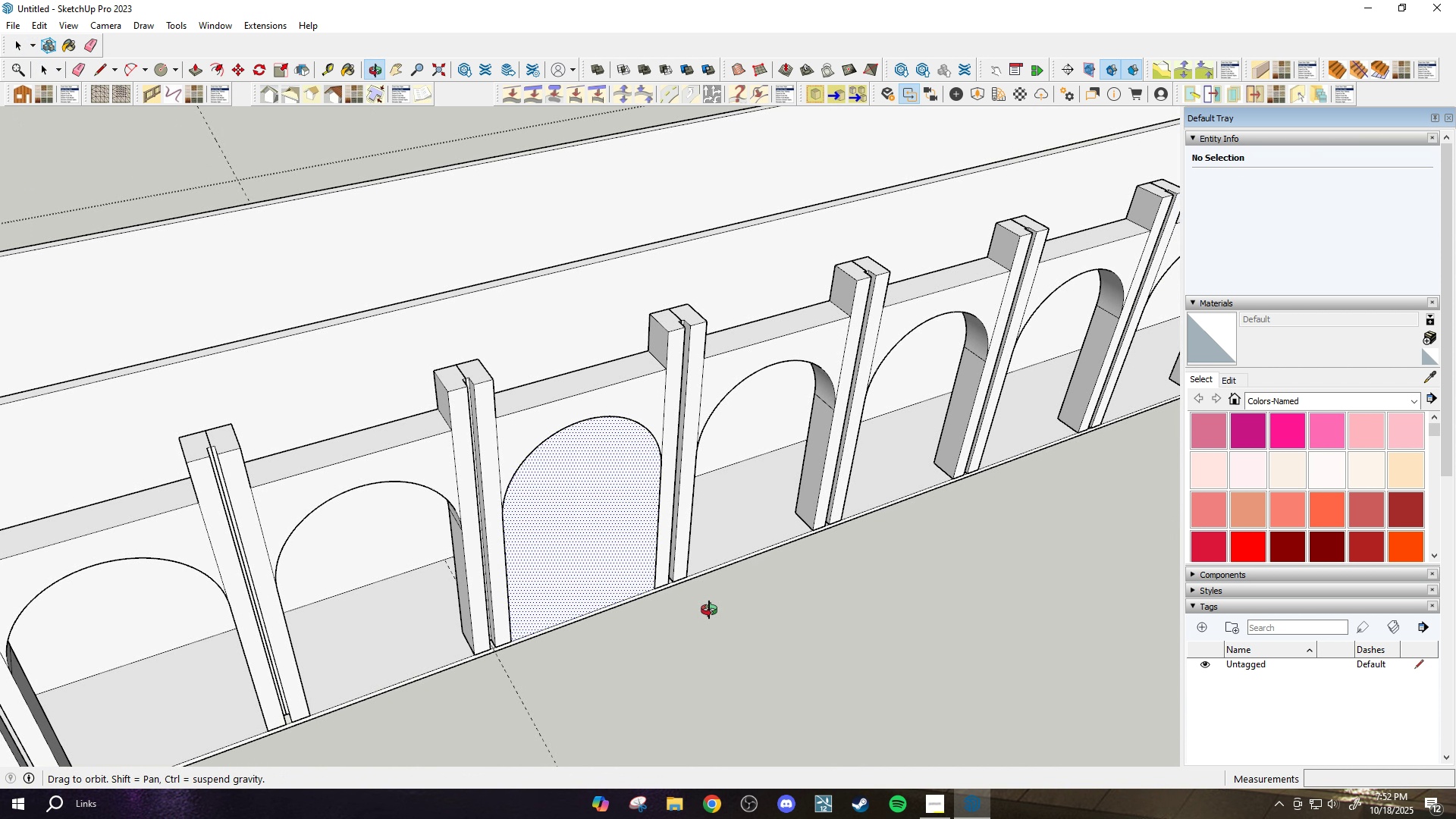 
left_click_drag(start_coordinate=[500, 617], to_coordinate=[516, 656])
 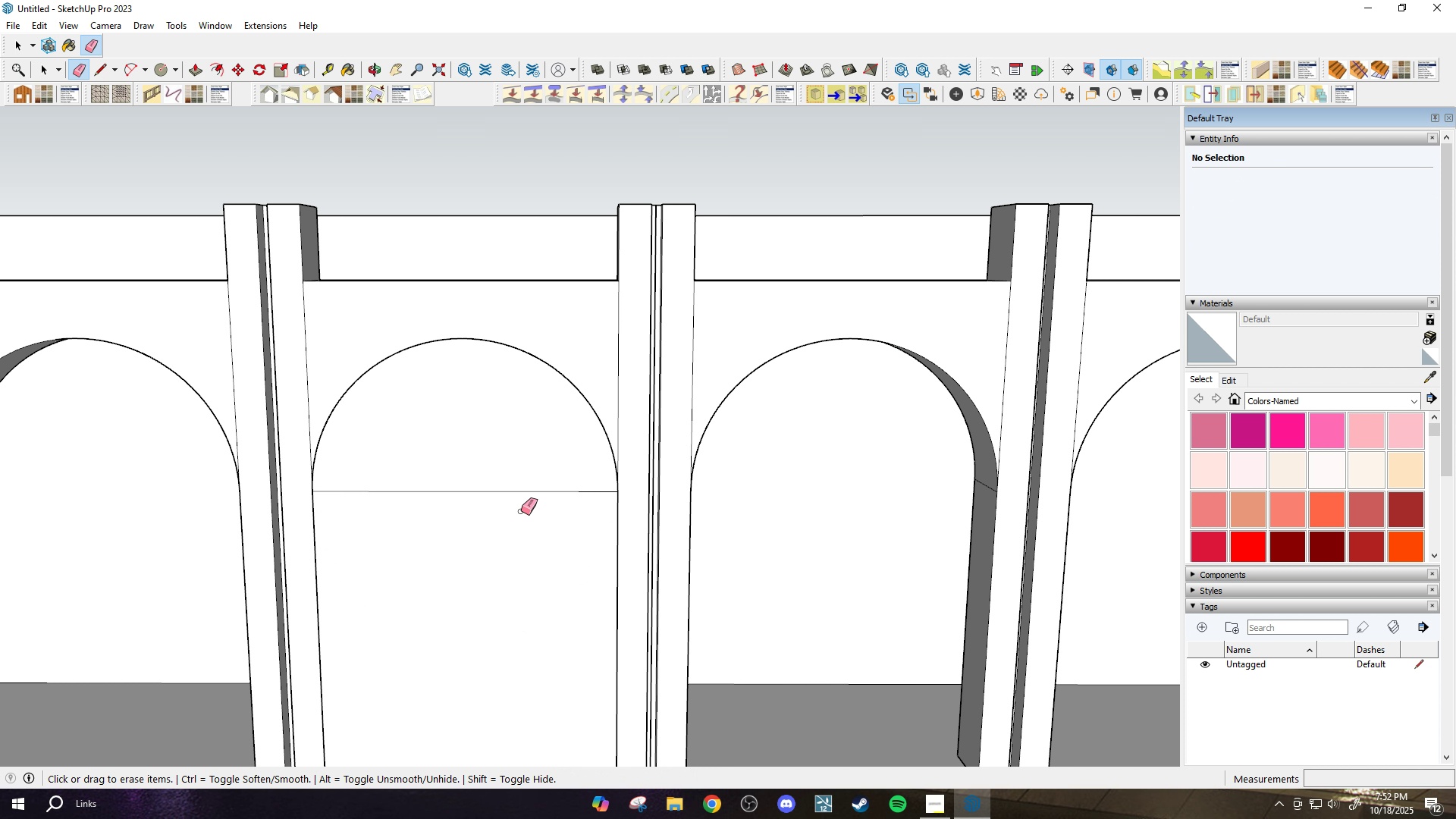 
left_click_drag(start_coordinate=[521, 508], to_coordinate=[519, 489])
 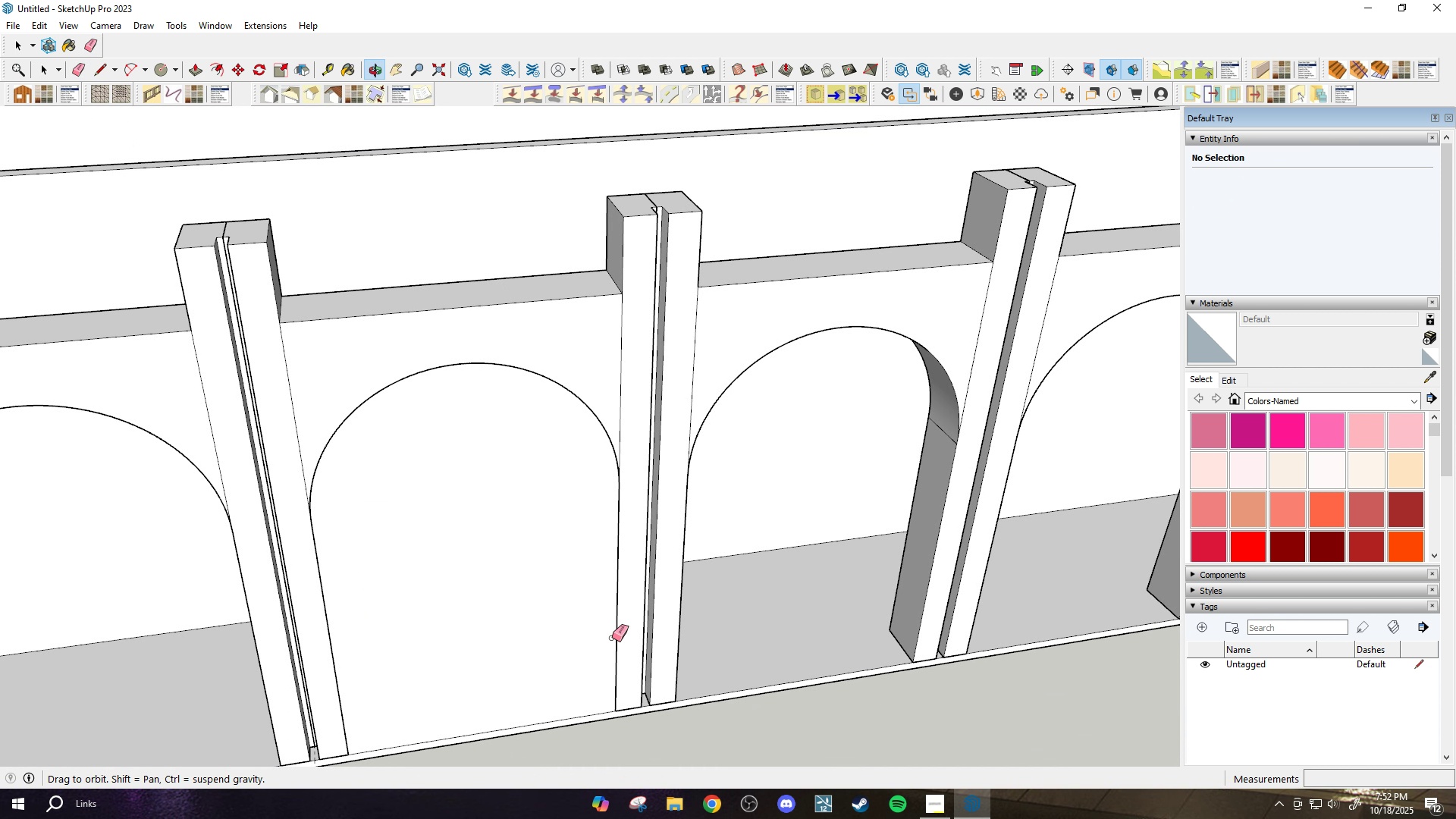 
scroll: coordinate [709, 438], scroll_direction: down, amount: 5.0
 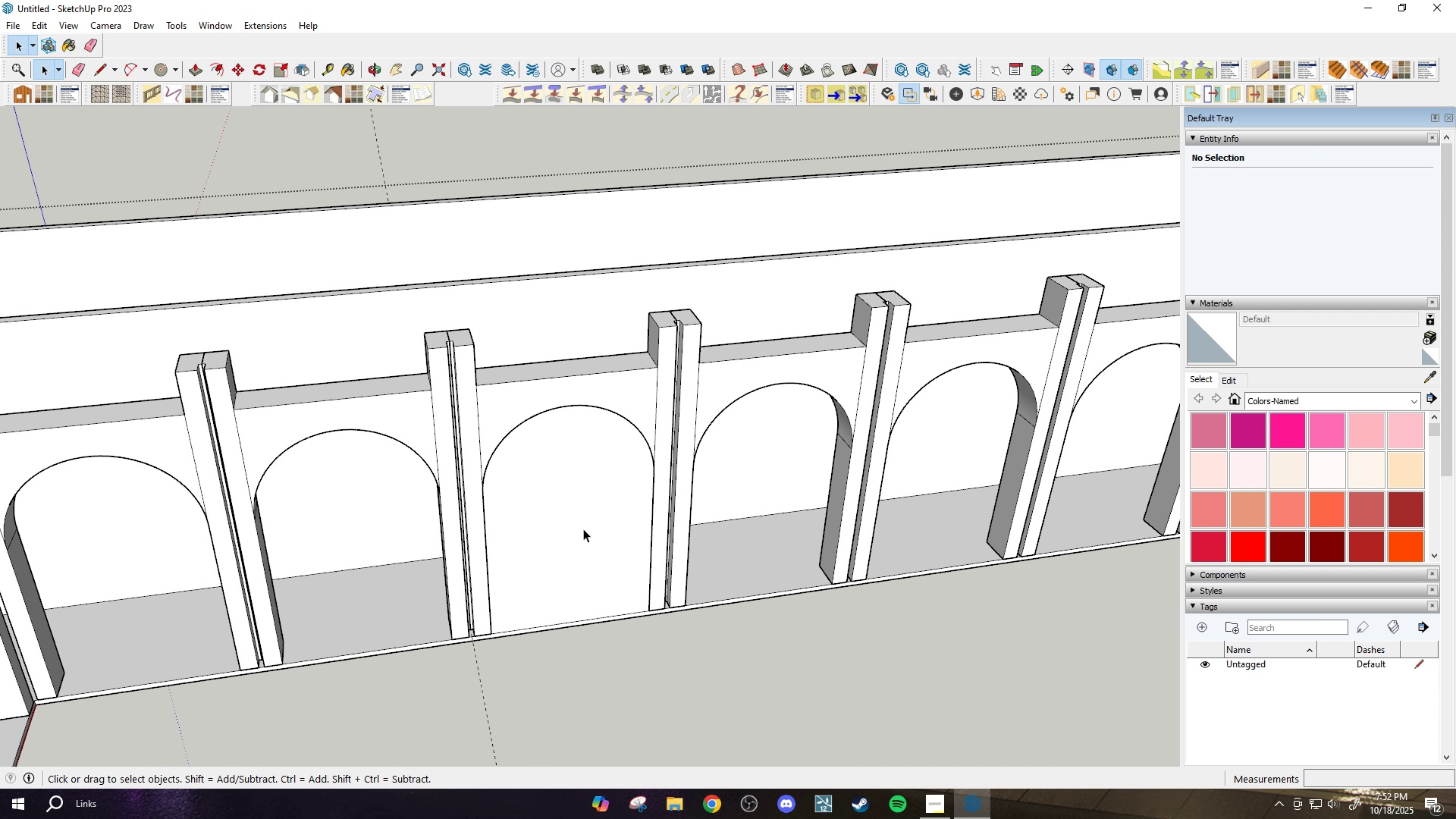 
left_click([584, 529])
 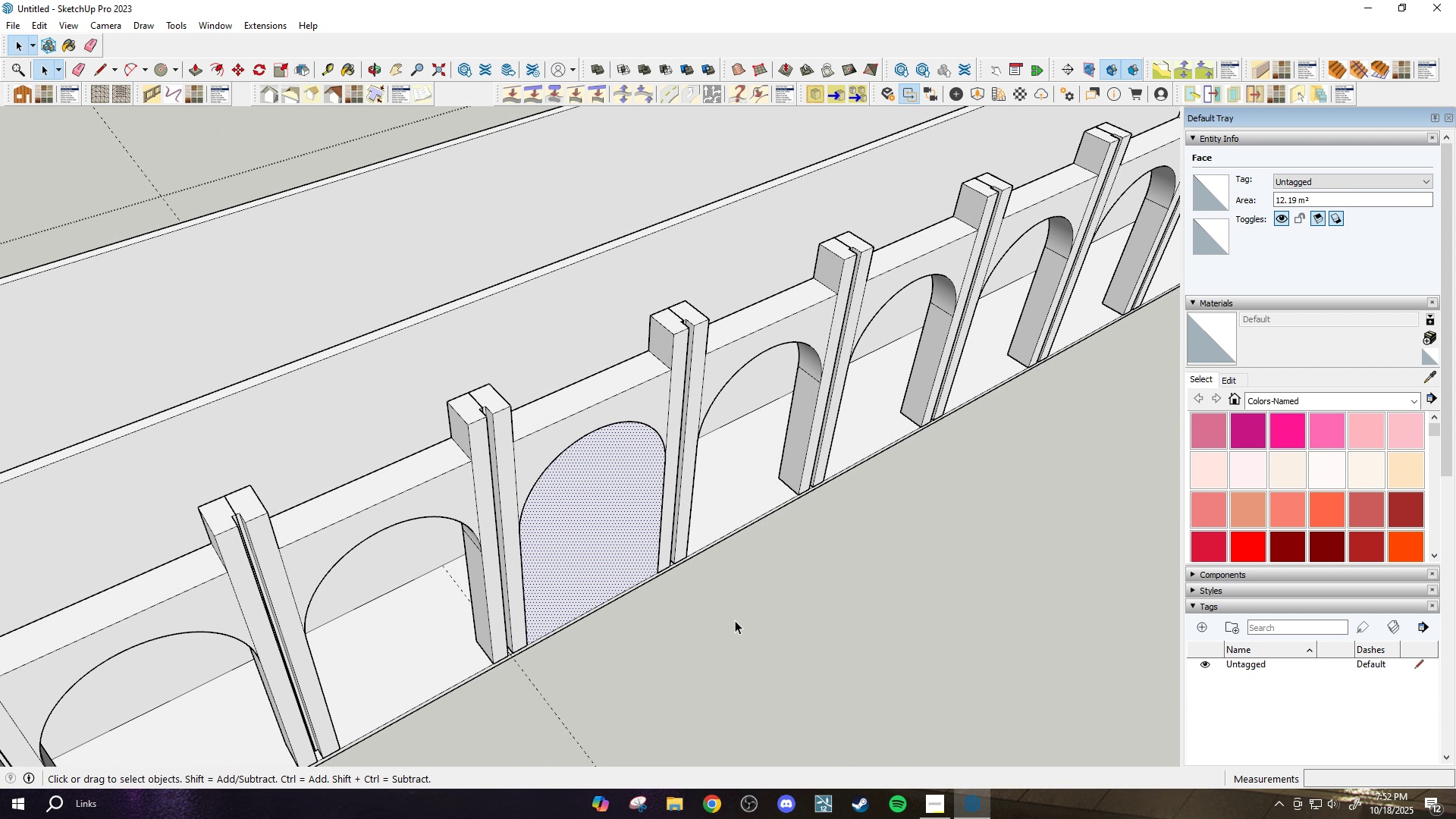 
key(M)
 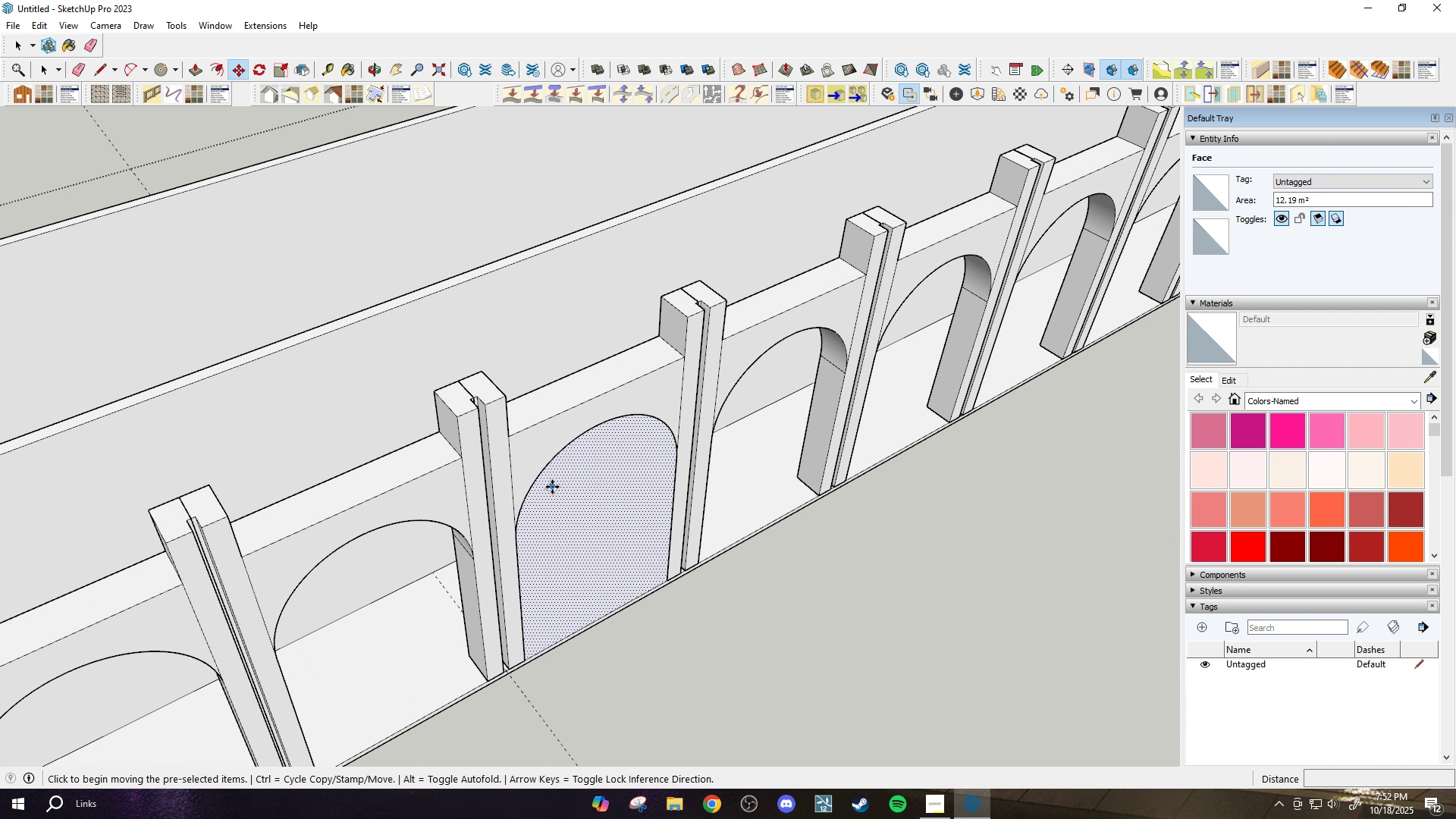 
scroll: coordinate [552, 487], scroll_direction: up, amount: 3.0
 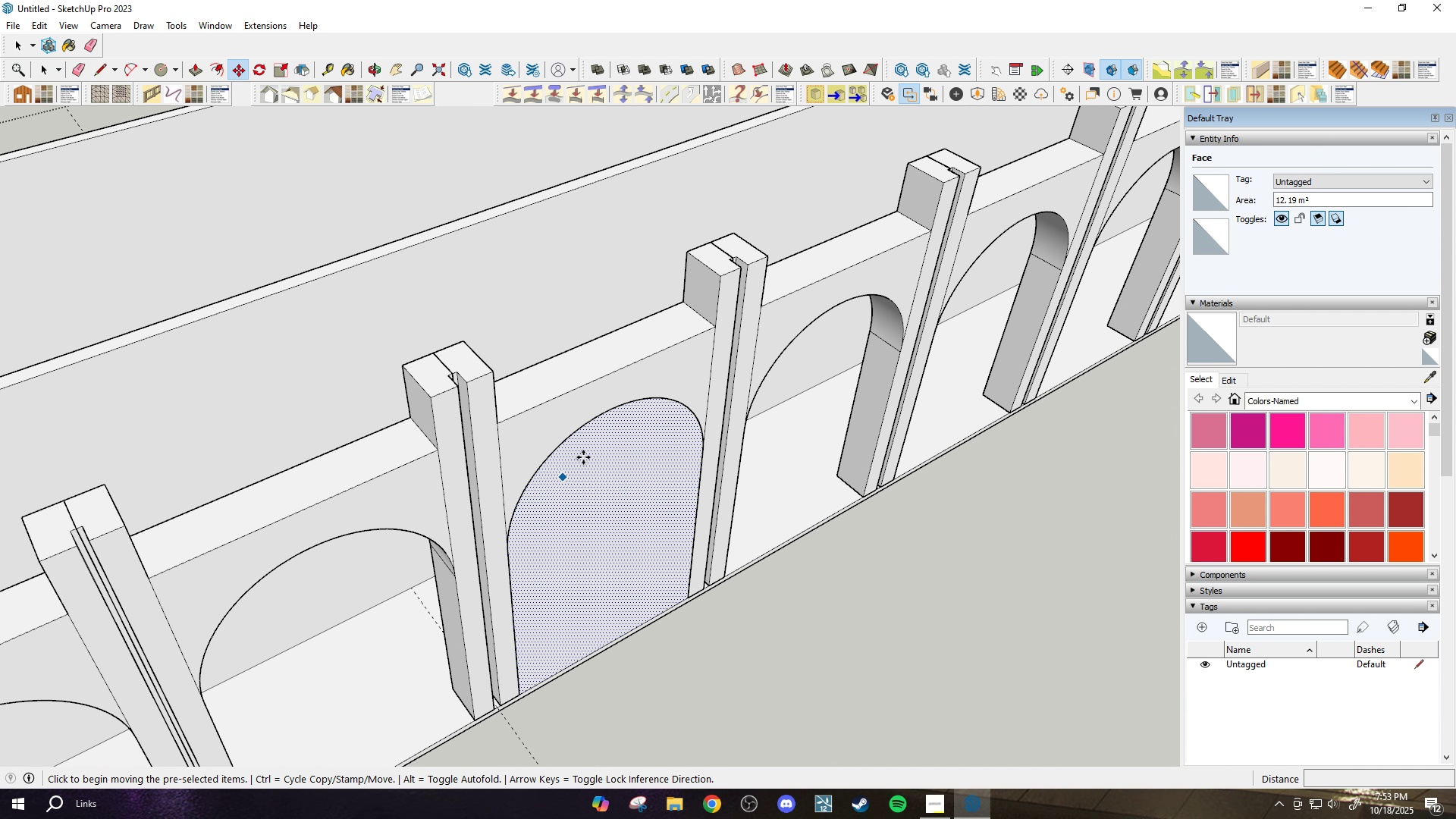 
key(Control+ControlLeft)
 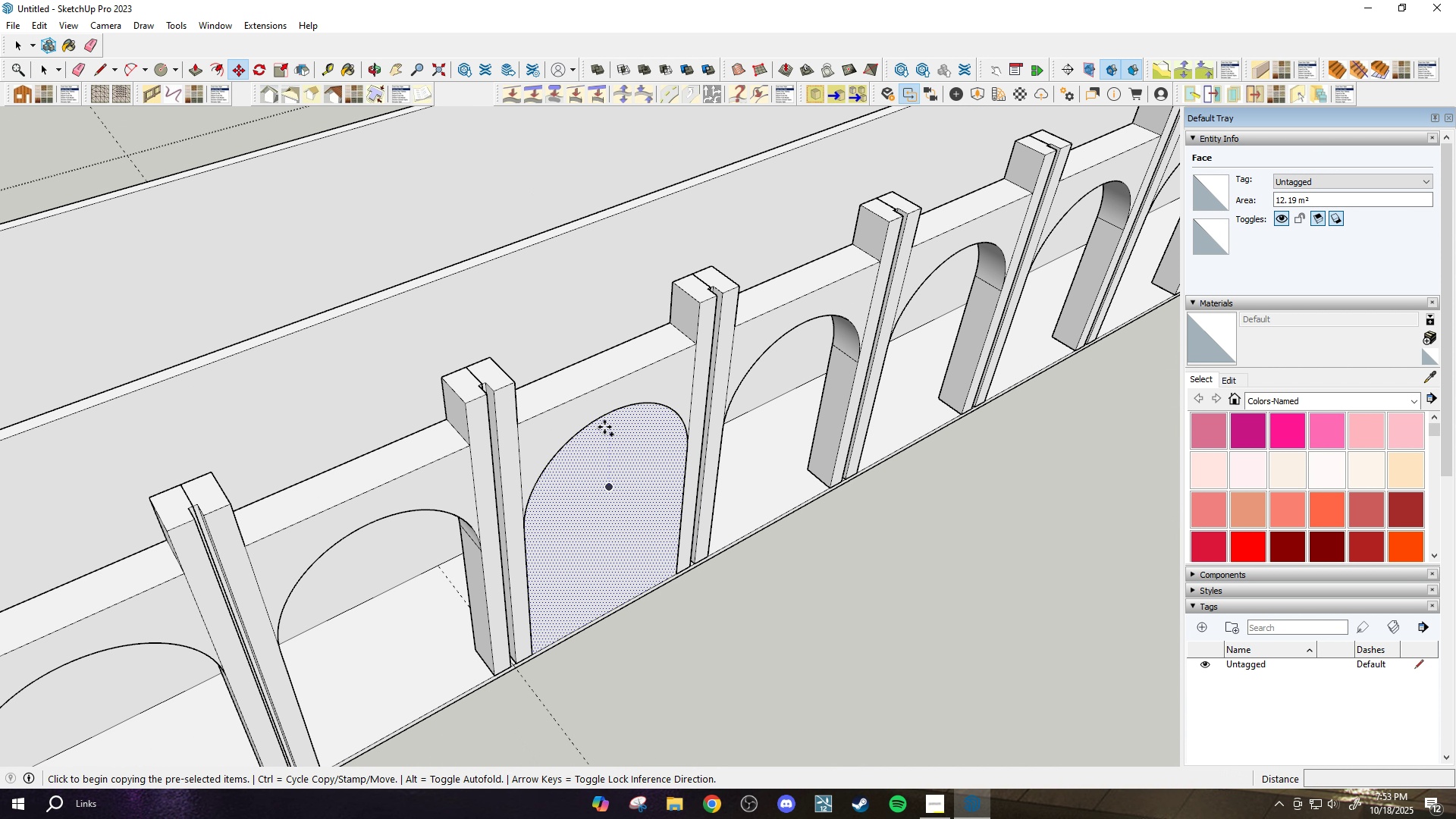 
scroll: coordinate [604, 427], scroll_direction: down, amount: 3.0
 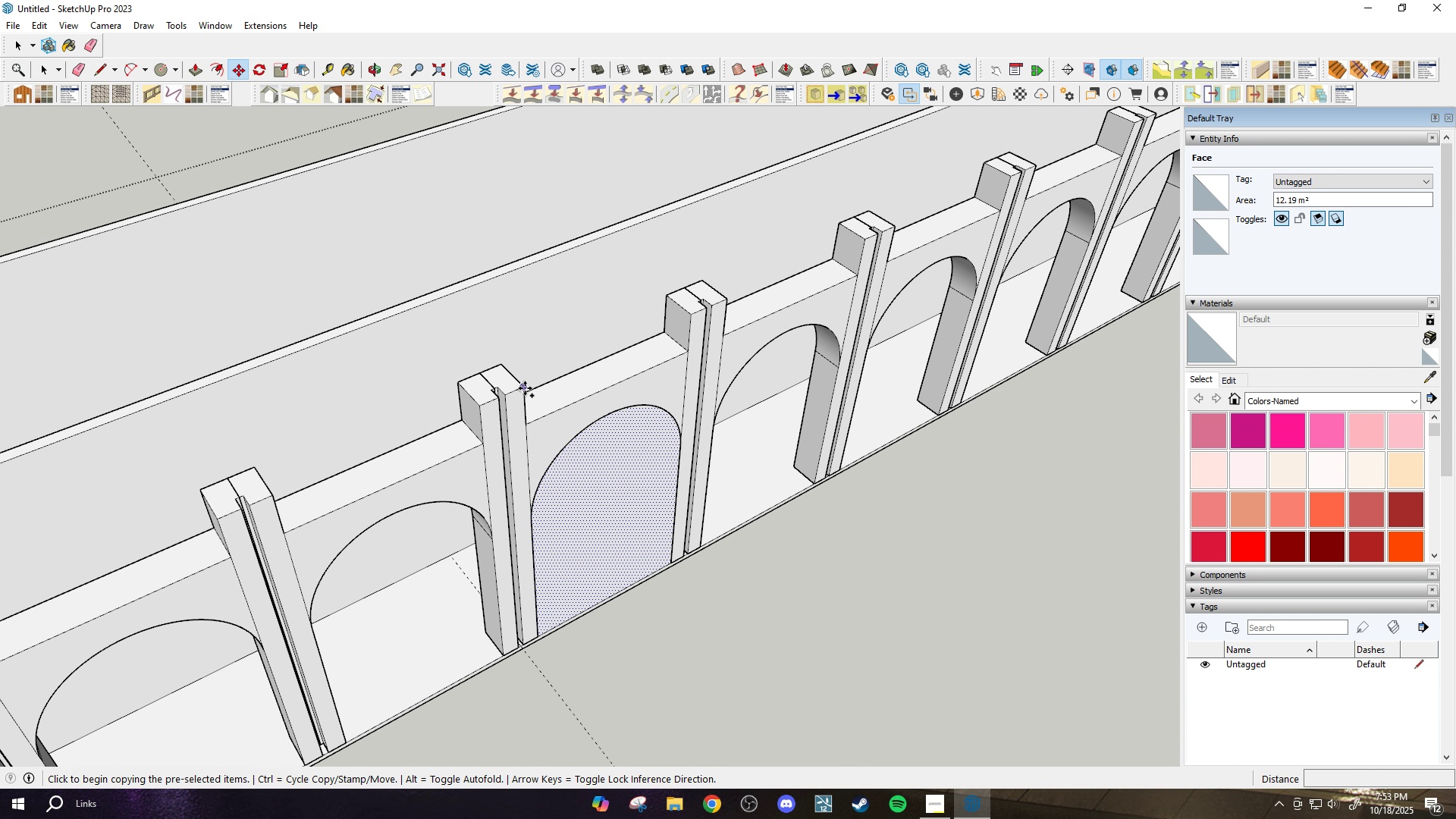 
left_click([525, 388])
 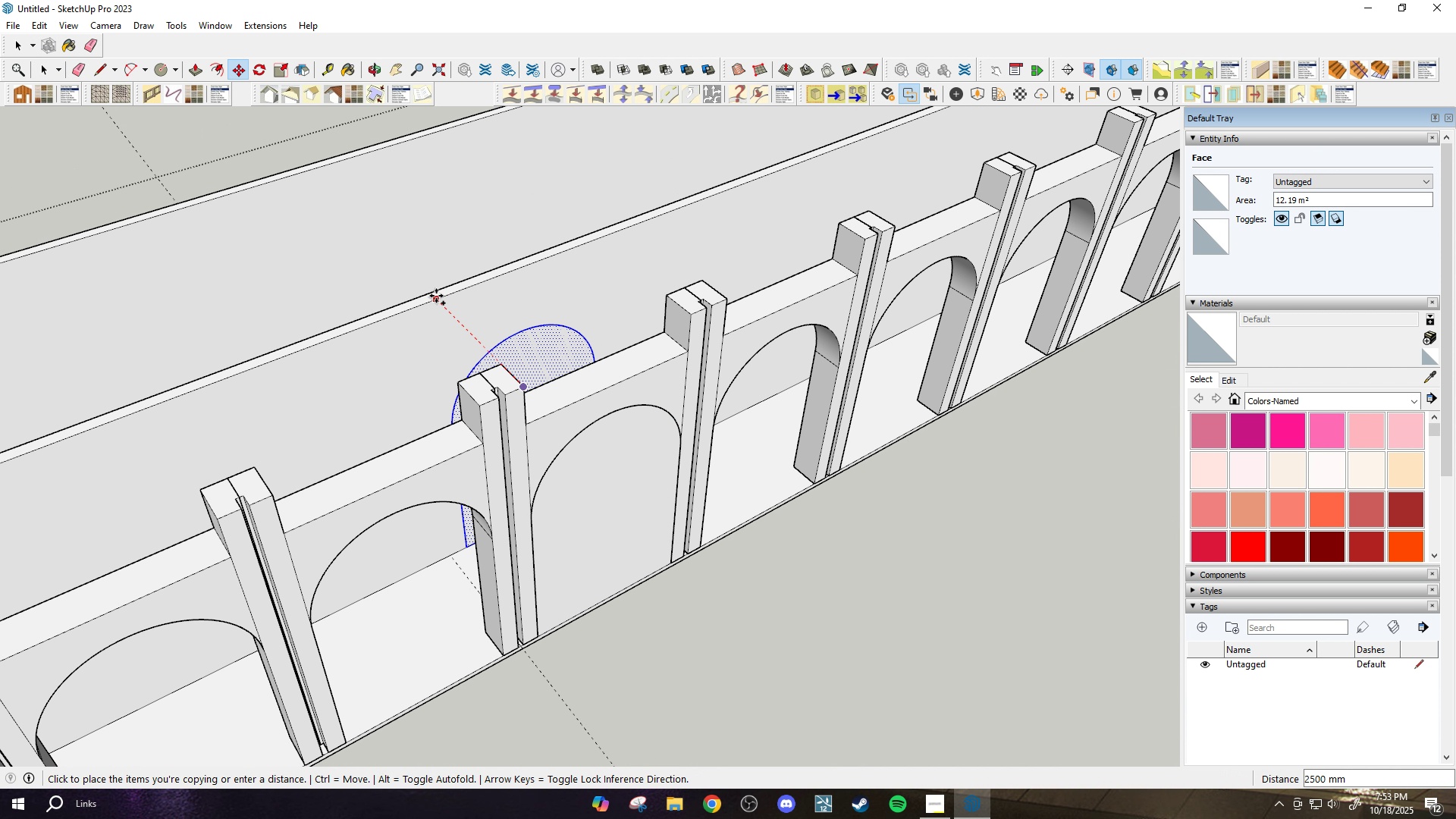 
key(Space)
 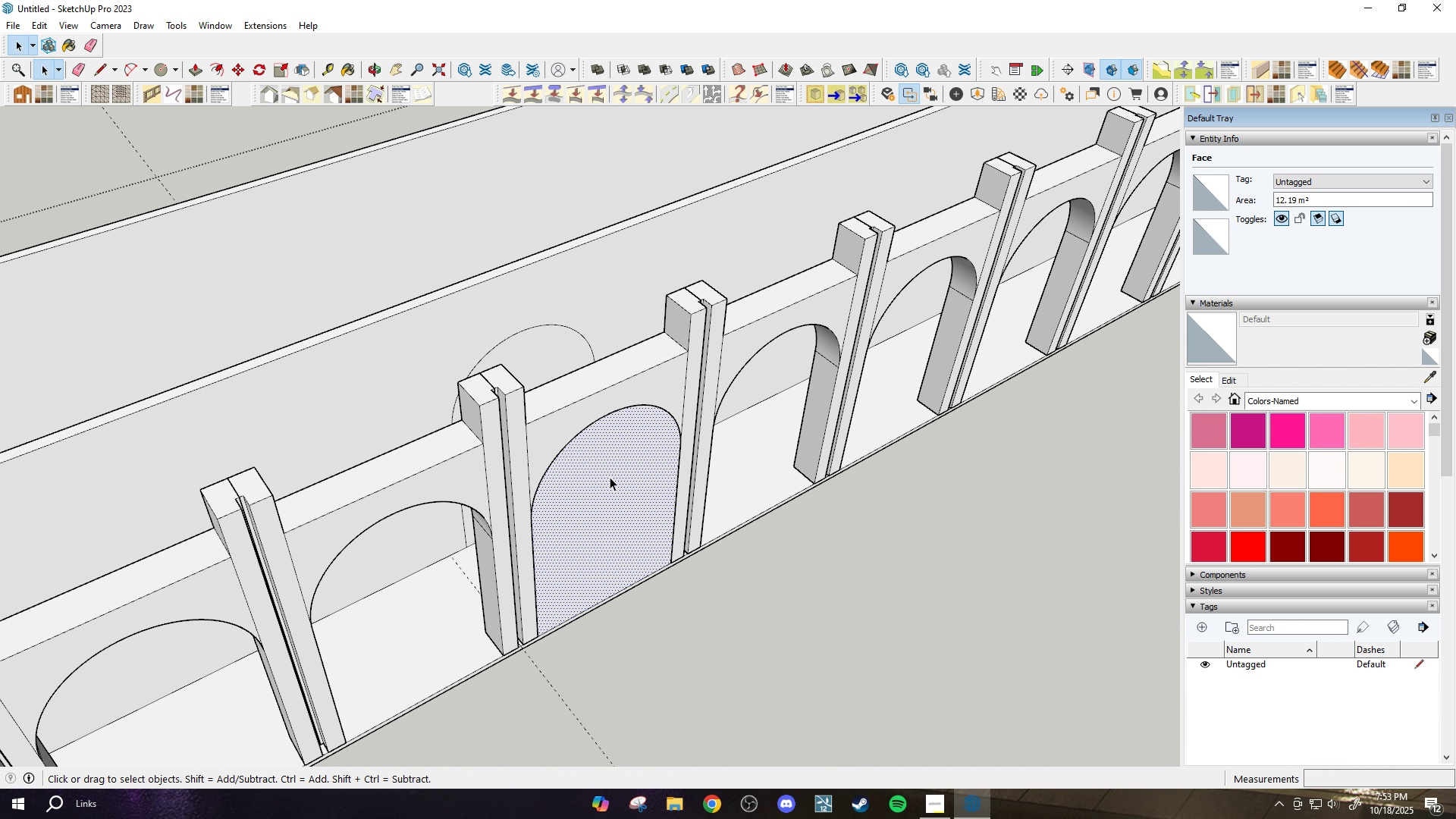 
key(Delete)
 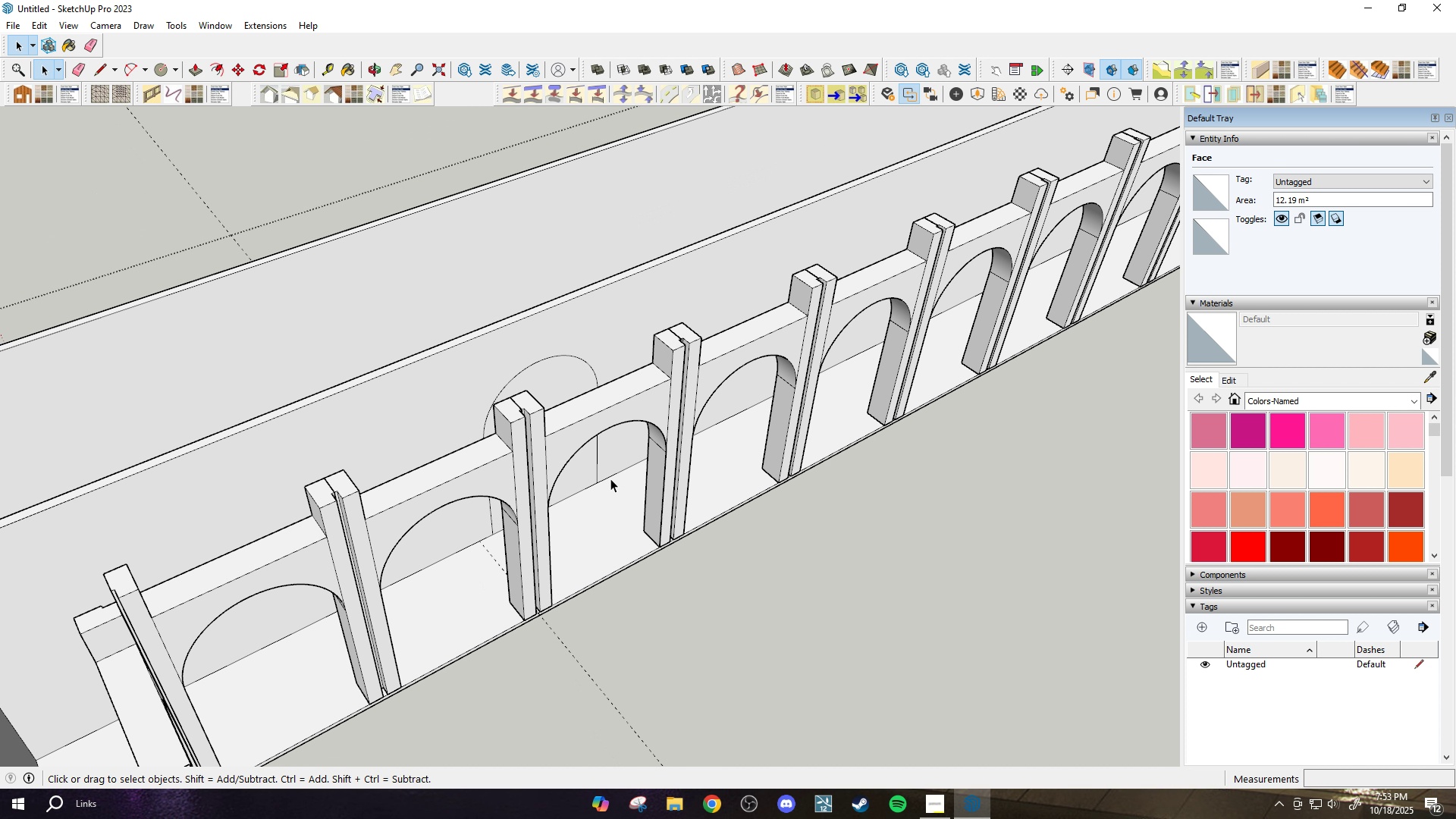 
scroll: coordinate [610, 482], scroll_direction: down, amount: 4.0
 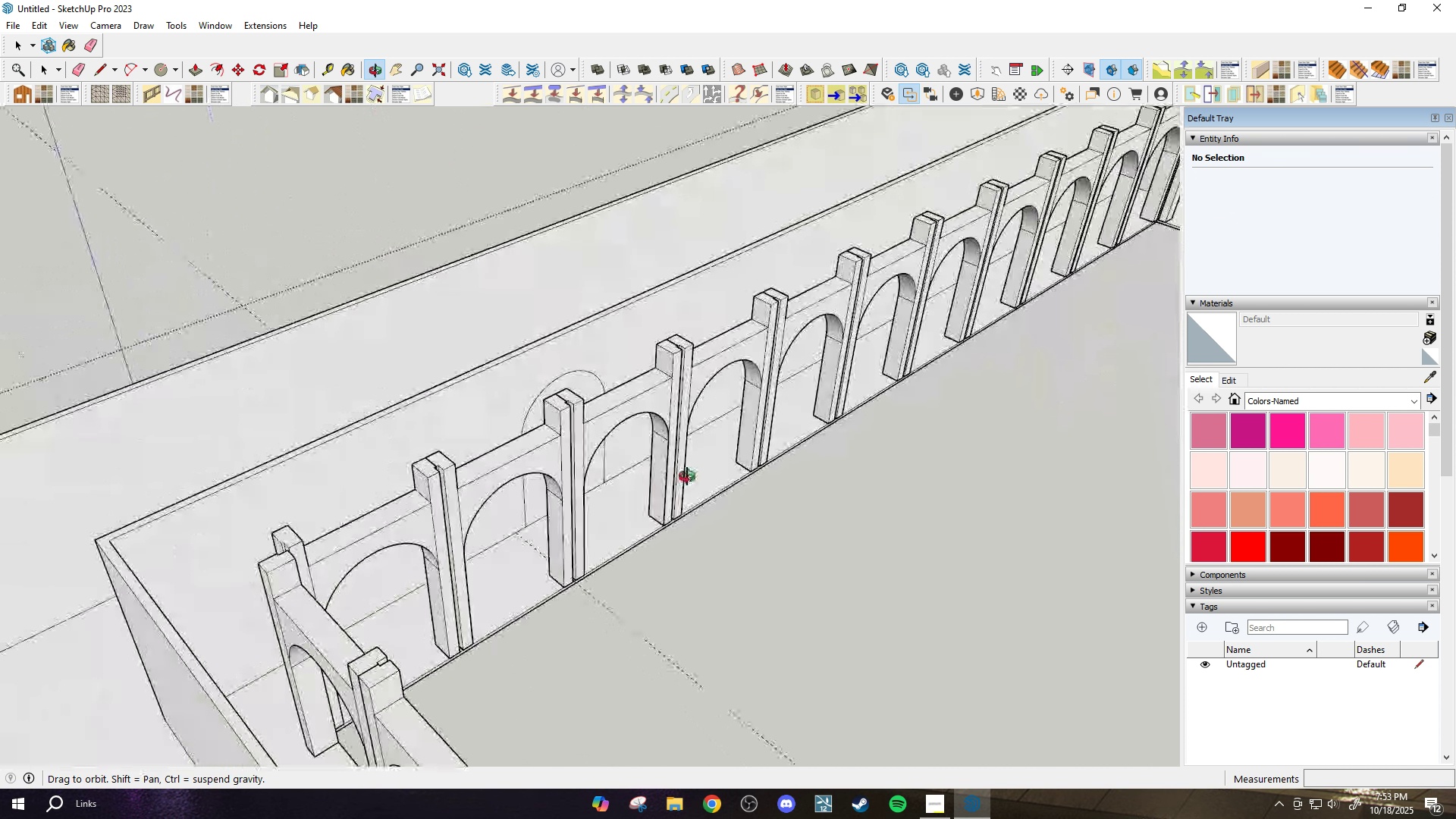 
scroll: coordinate [607, 398], scroll_direction: none, amount: 0.0
 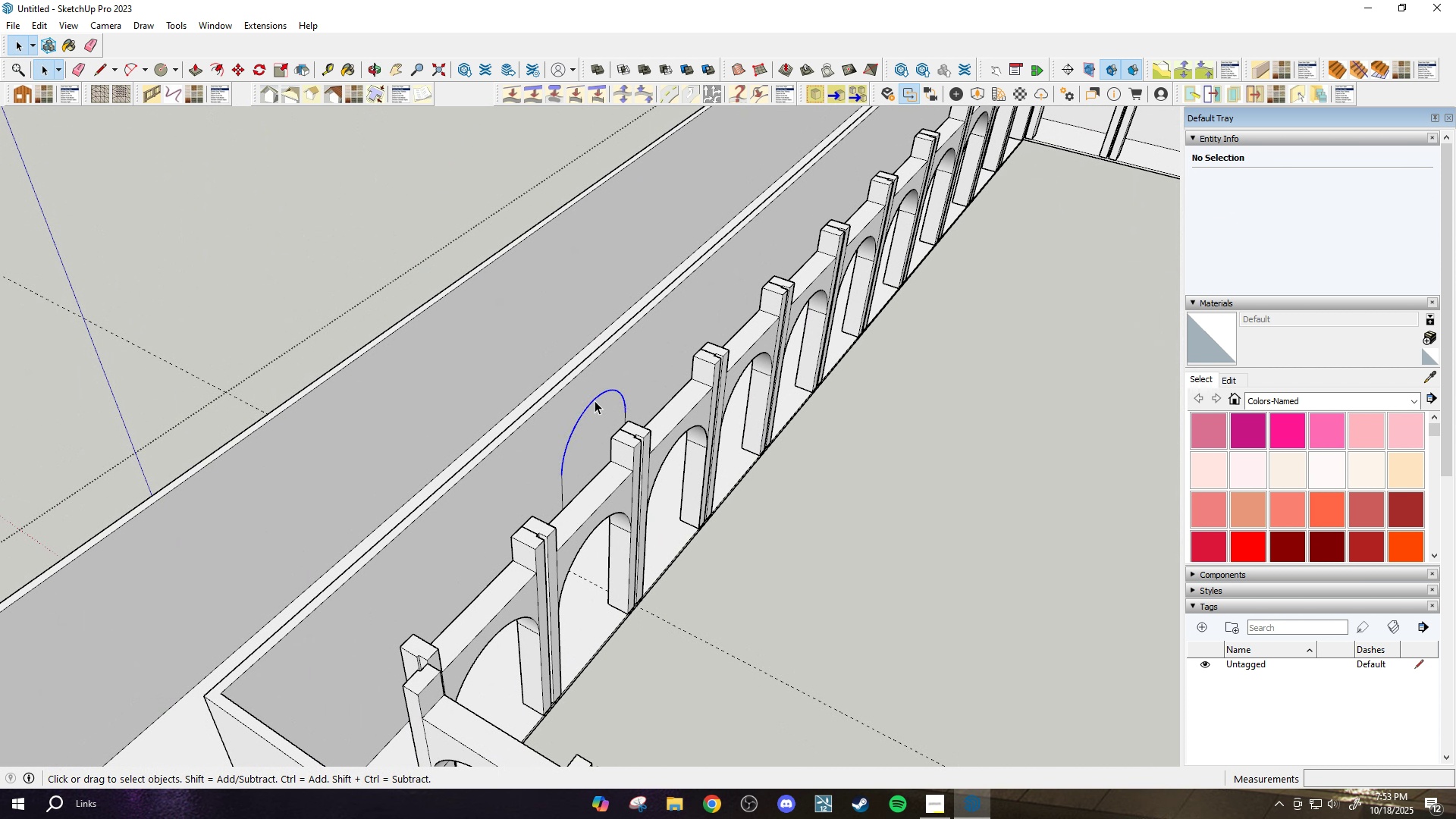 
left_click([595, 399])
 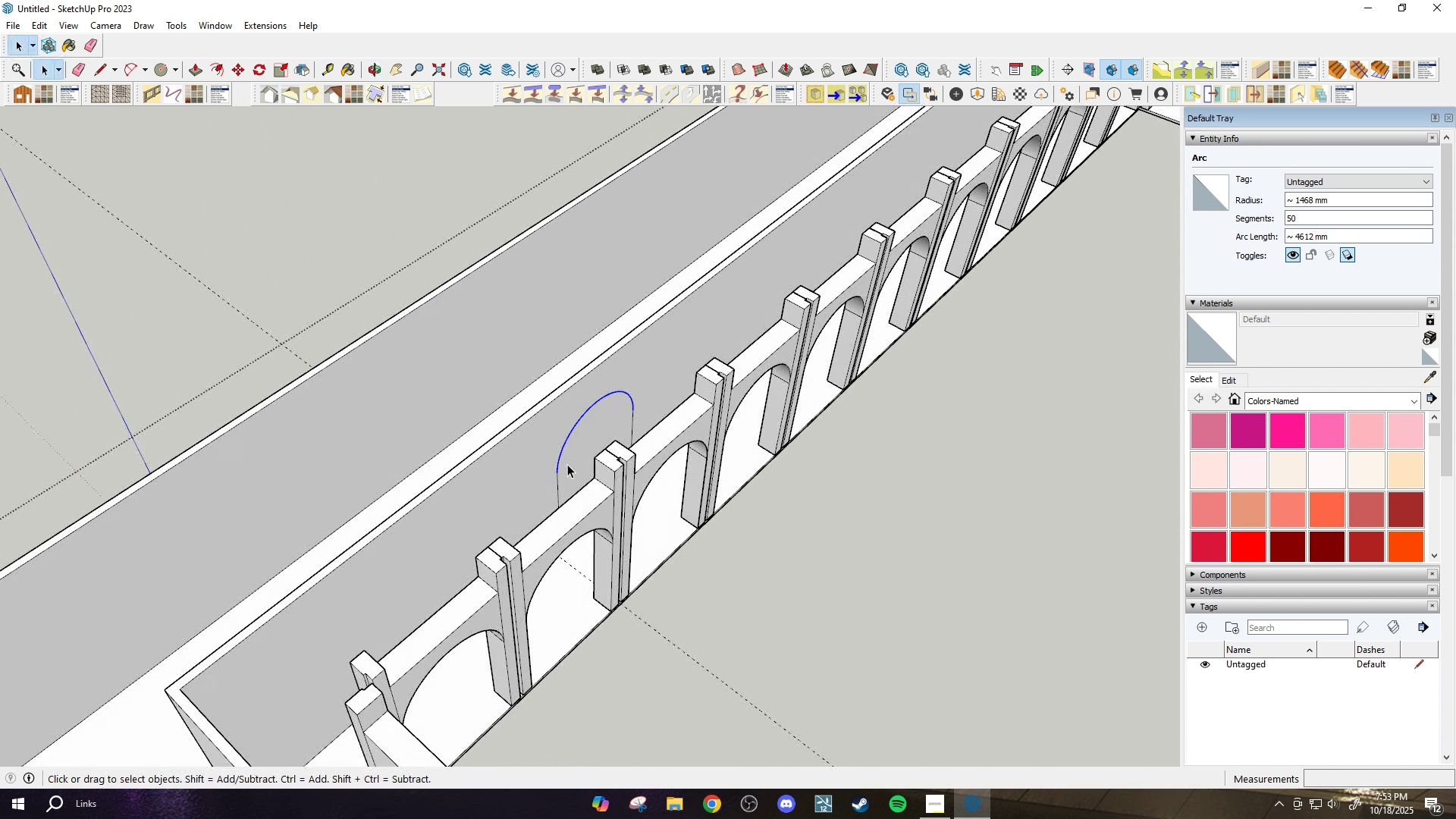 
scroll: coordinate [570, 464], scroll_direction: up, amount: 2.0
 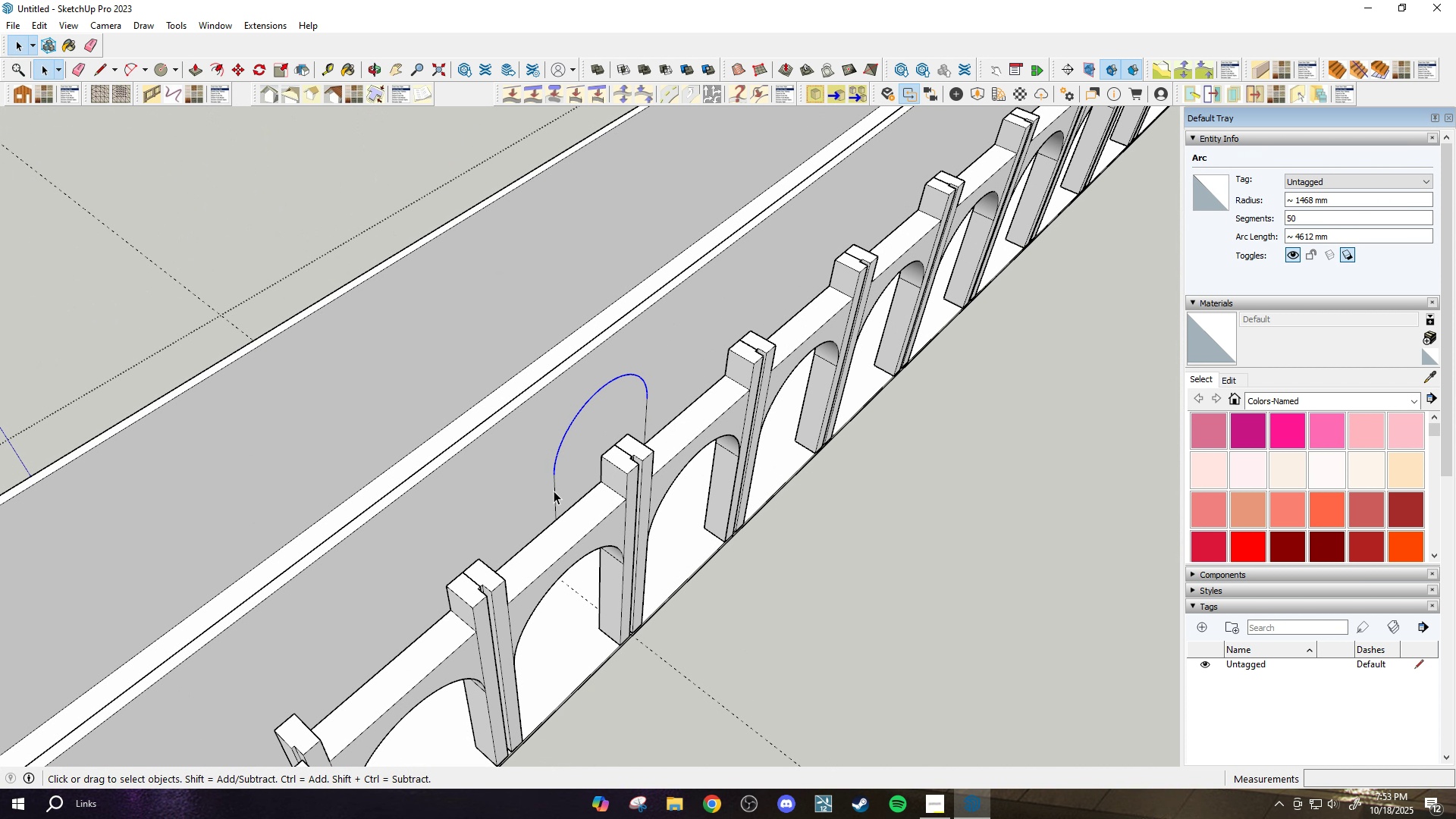 
hold_key(key=ControlLeft, duration=0.72)
left_click([554, 491])
 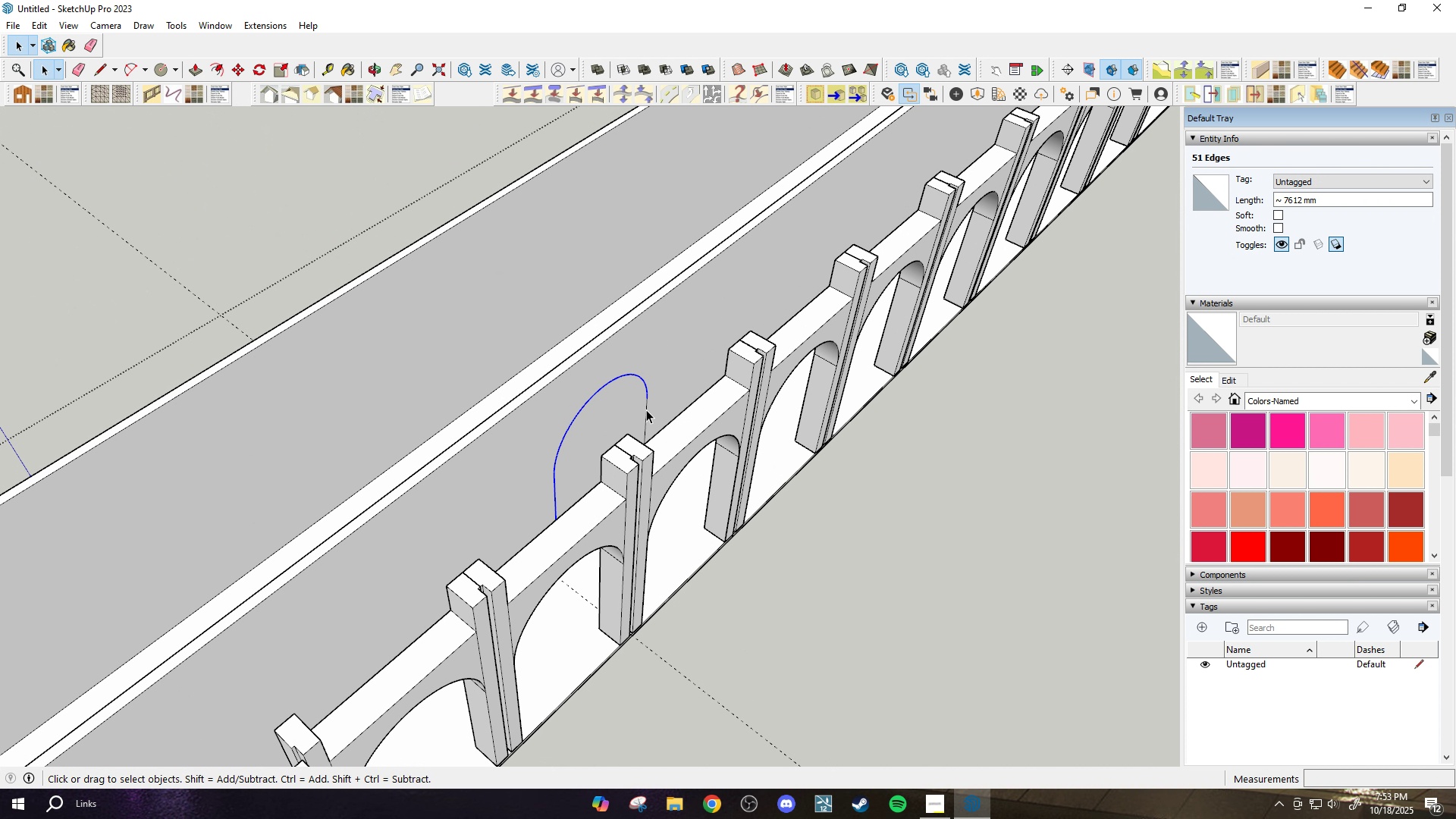 
hold_key(key=ControlLeft, duration=1.2)
left_click([646, 414])
 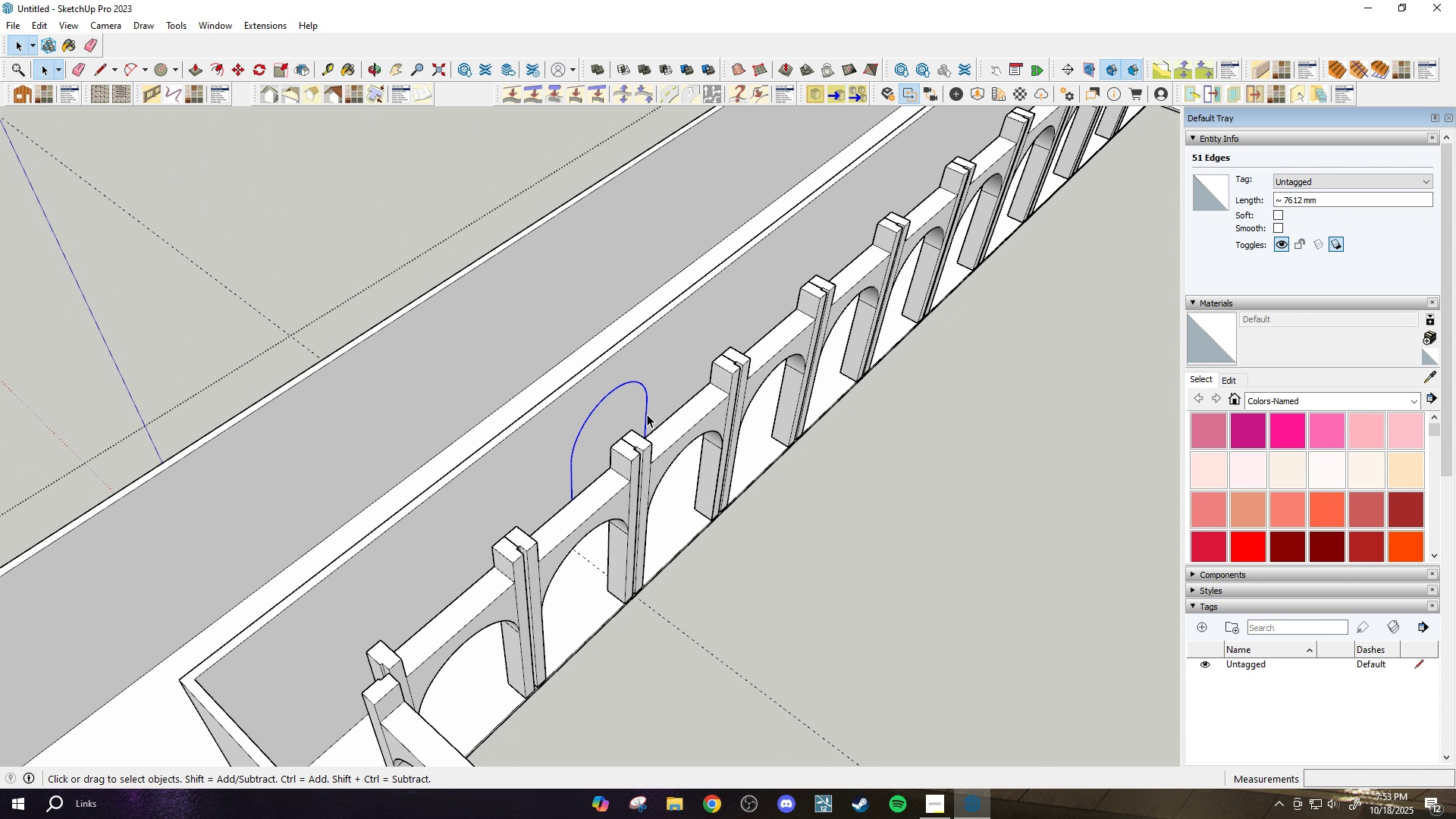 
scroll: coordinate [469, 494], scroll_direction: down, amount: 11.0
 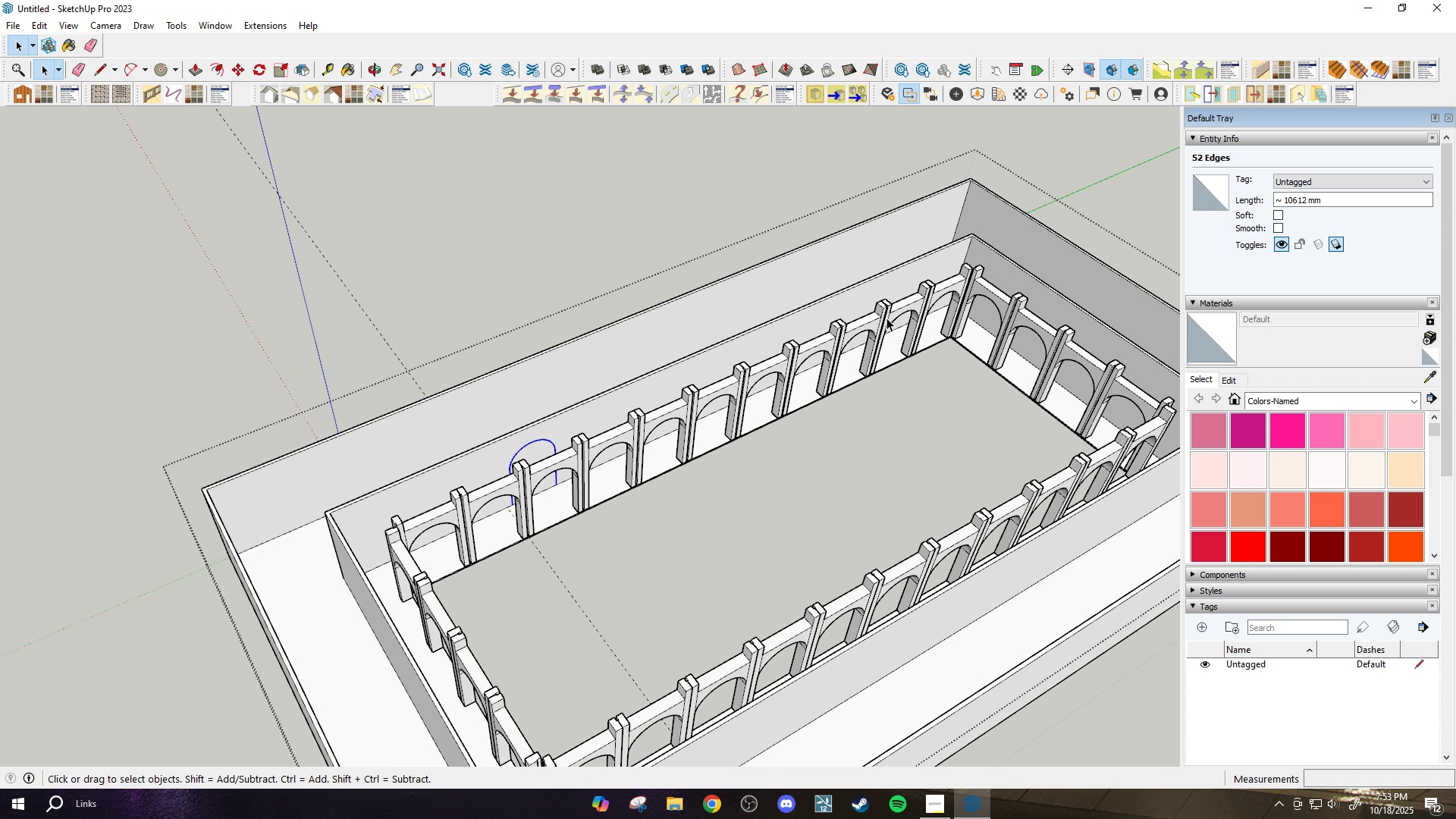 
scroll: coordinate [482, 562], scroll_direction: up, amount: 15.0
 